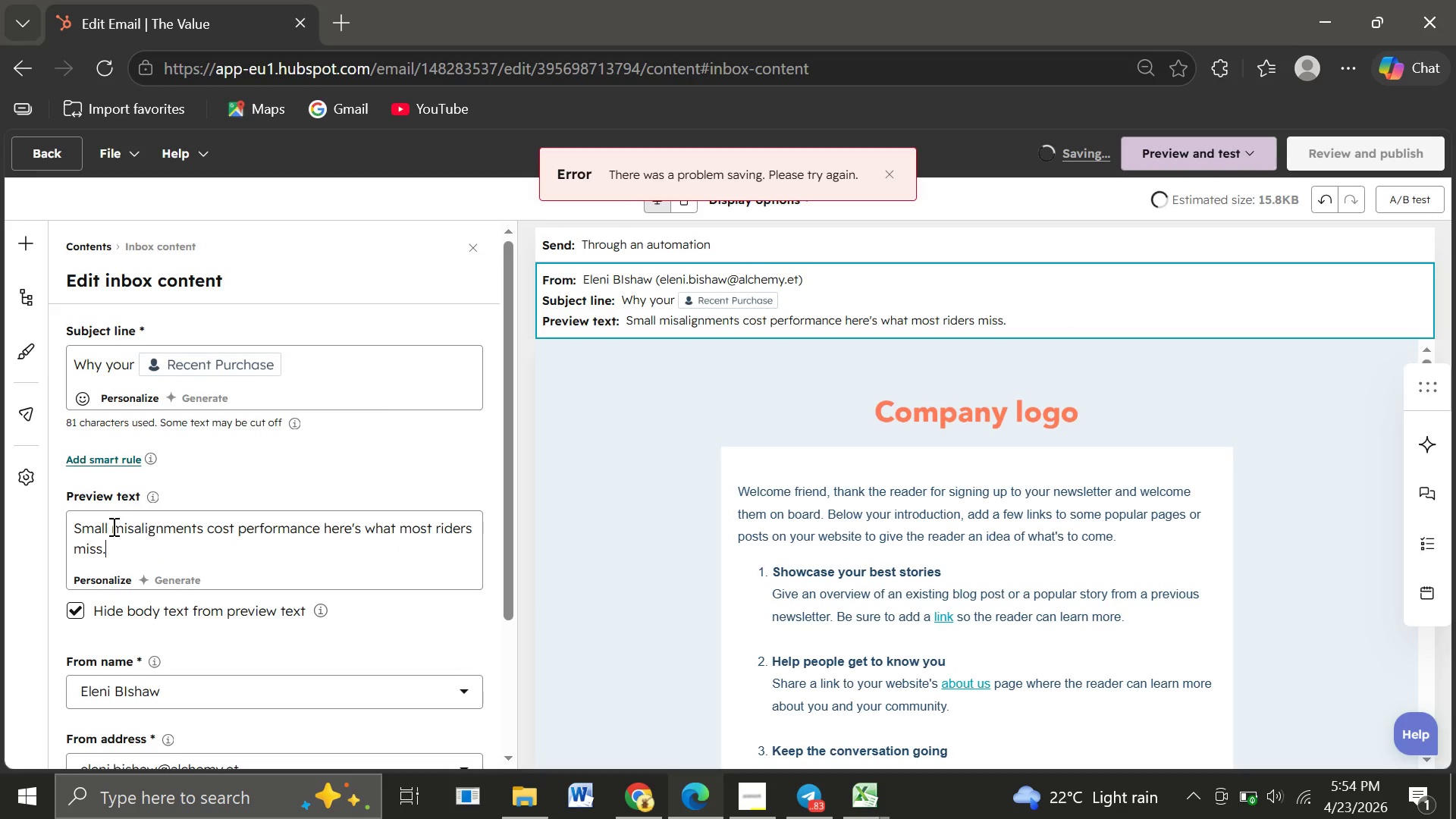 
left_click([889, 171])
 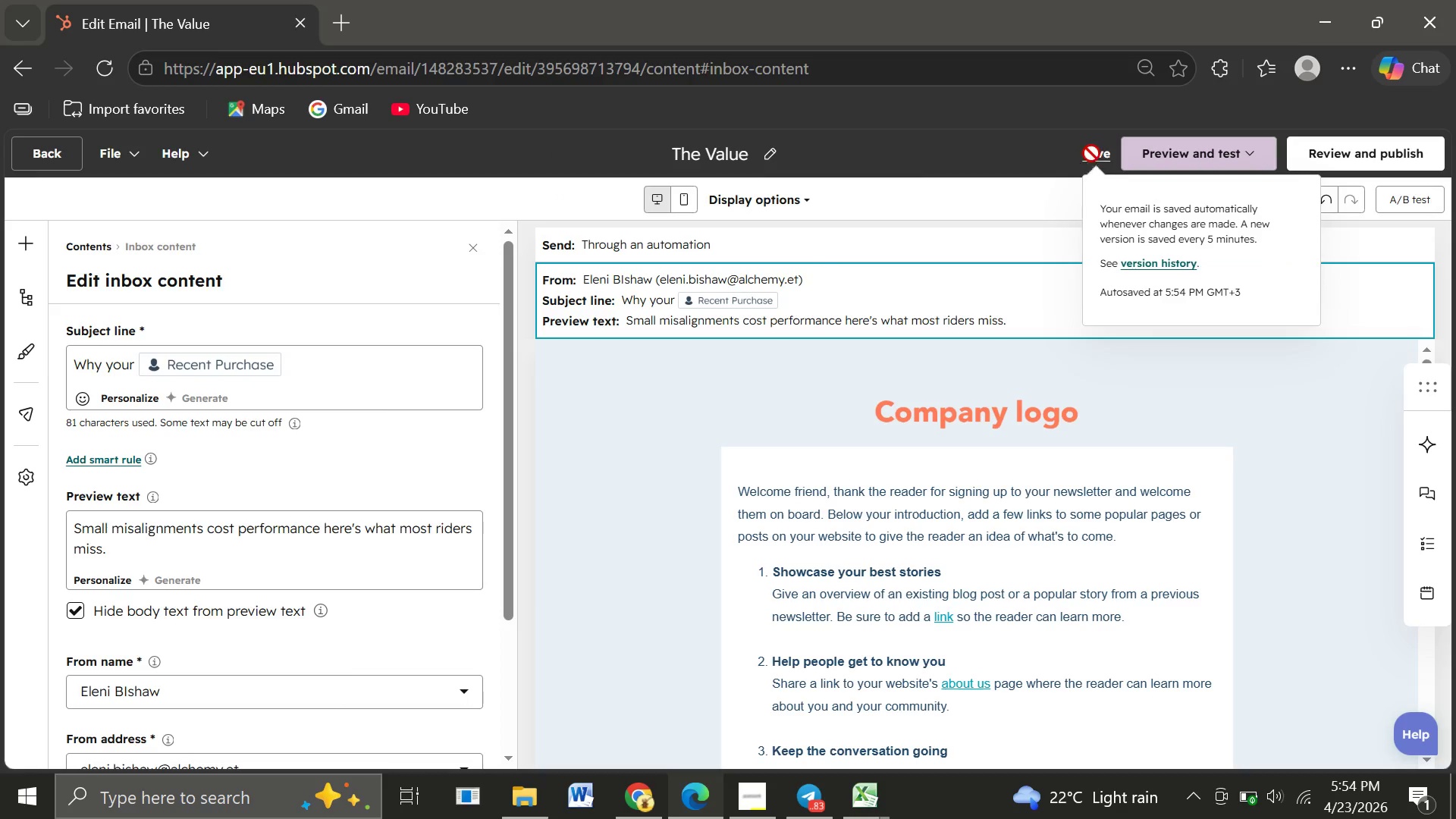 
left_click([1091, 153])
 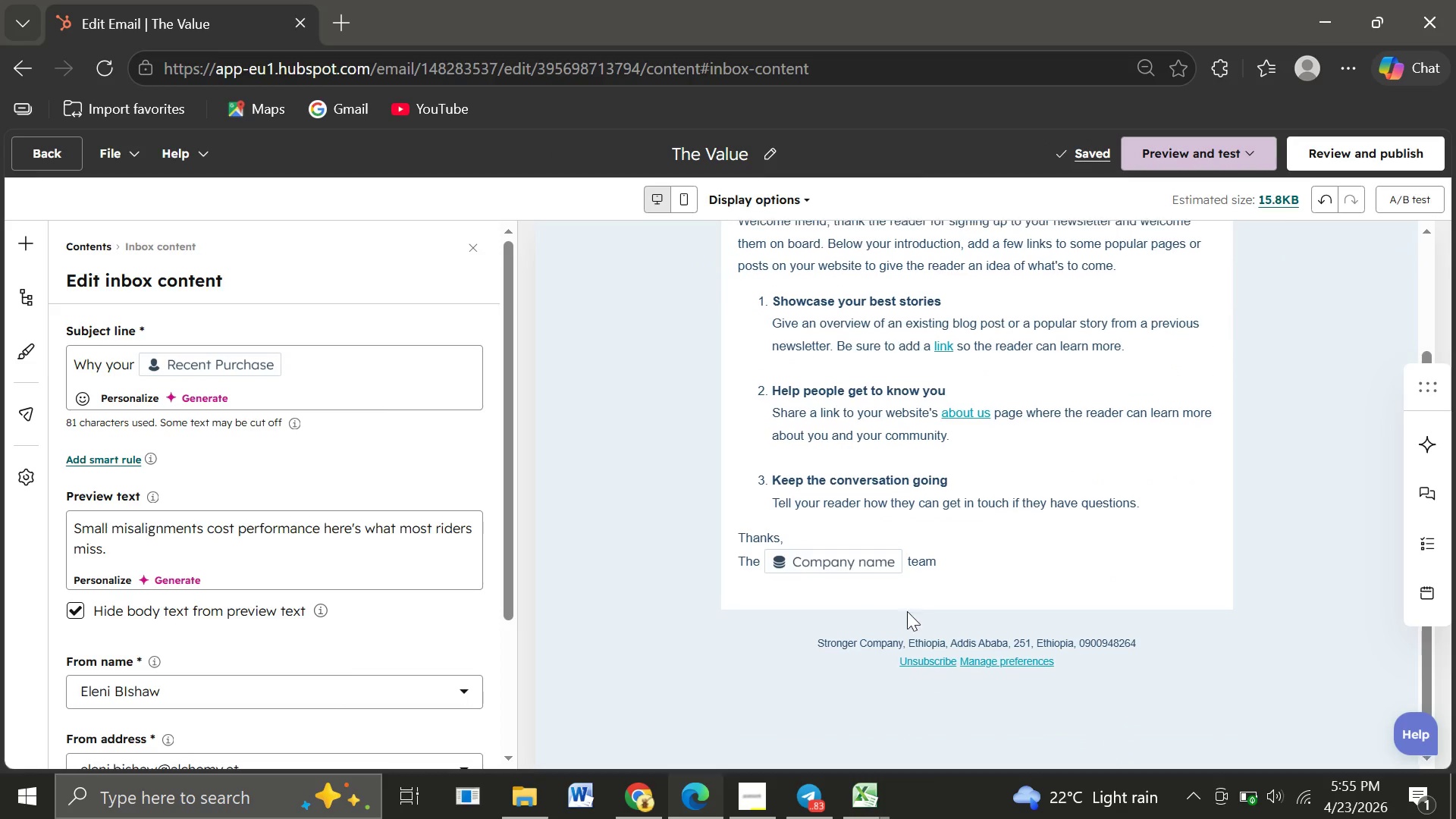 
wait(6.33)
 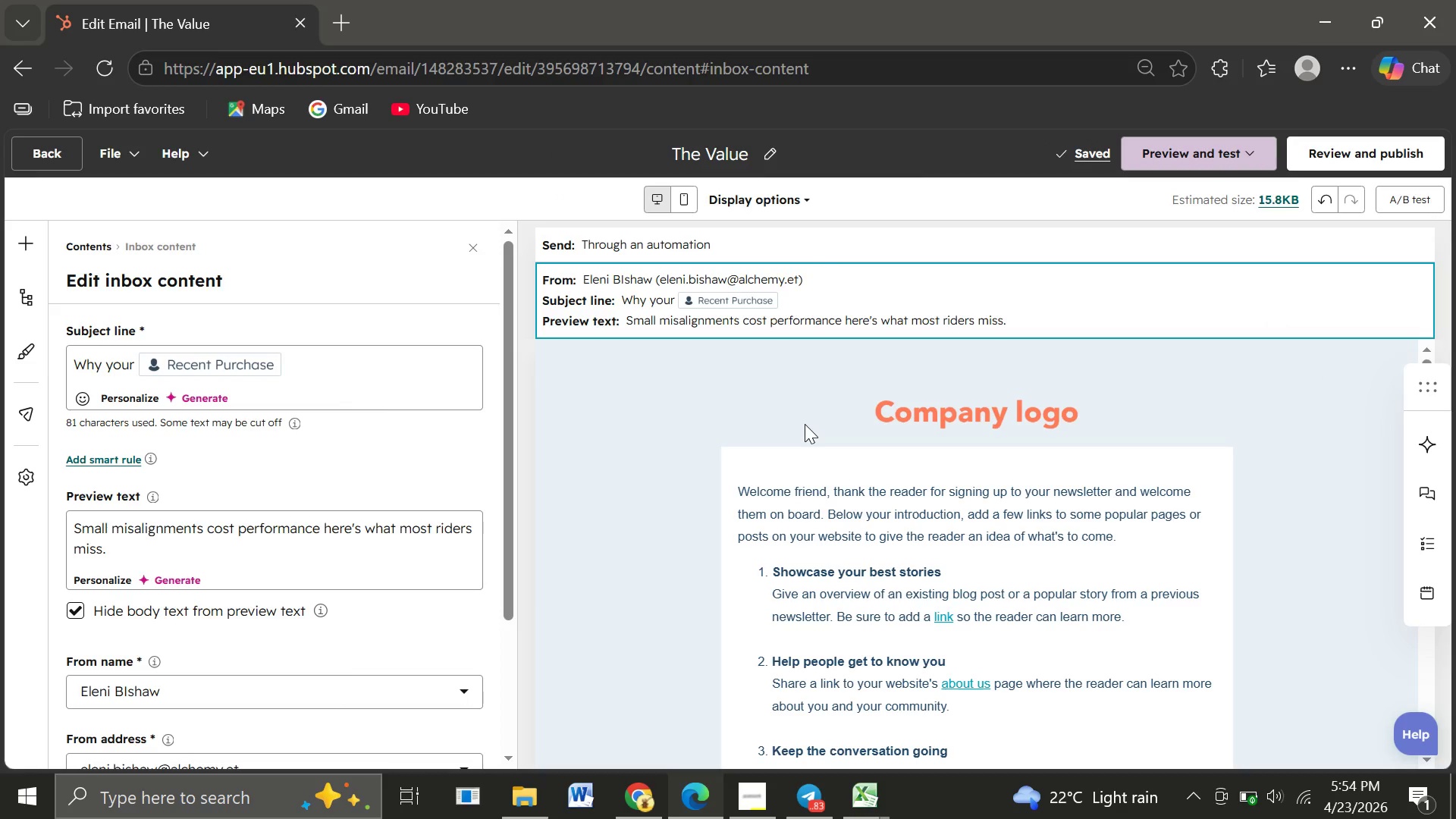 
left_click([941, 554])
 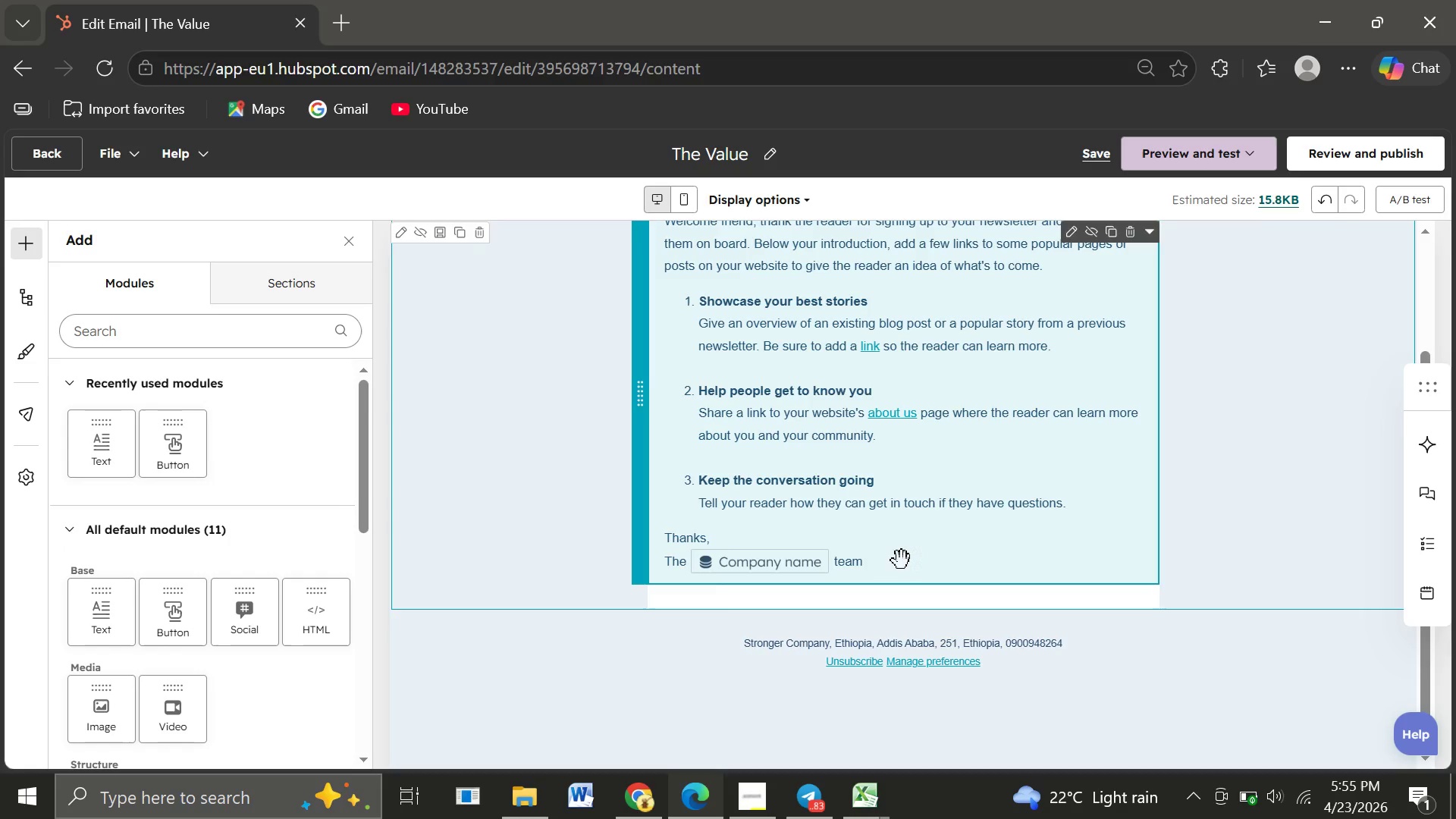 
left_click([902, 560])
 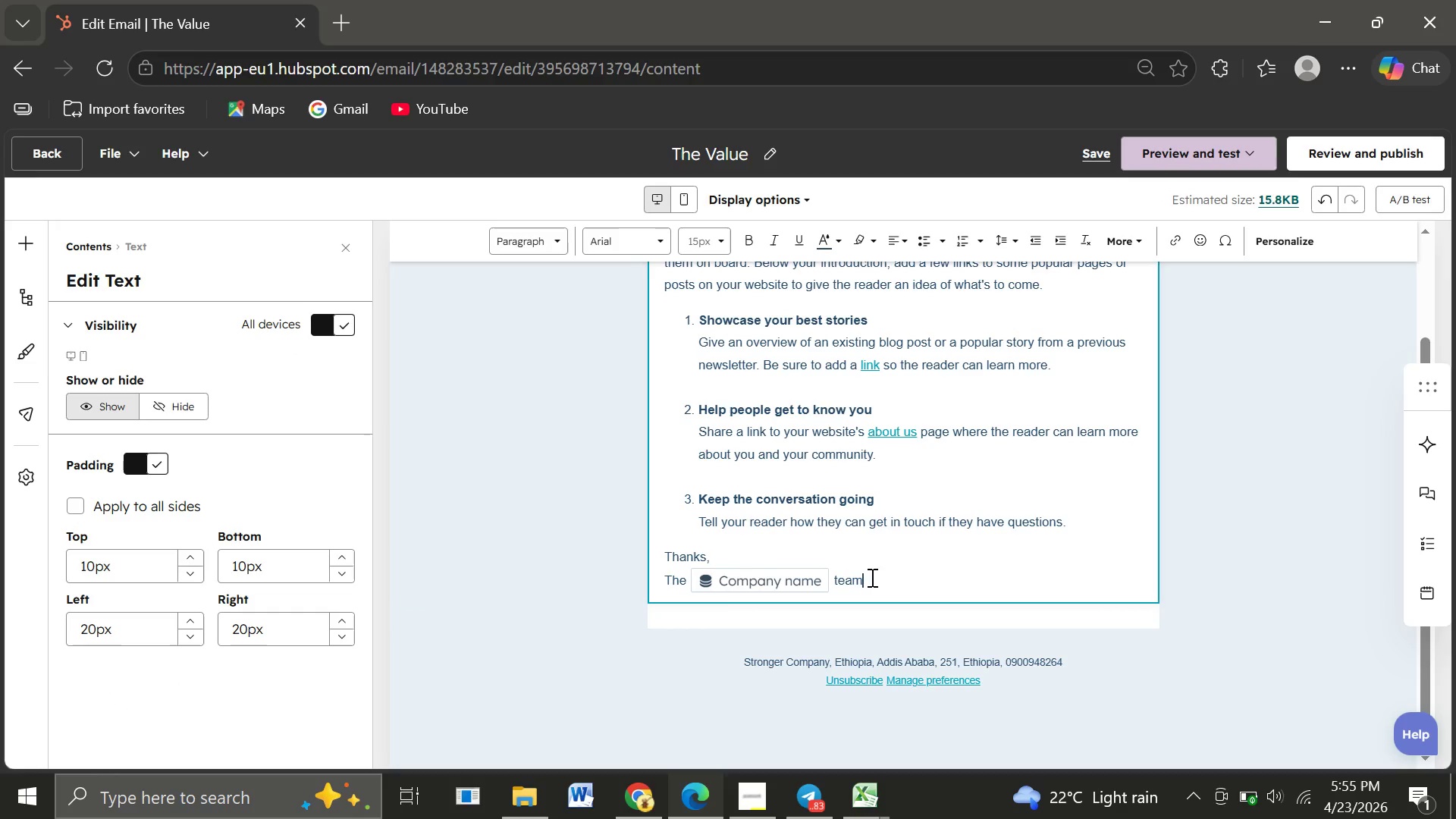 
left_click_drag(start_coordinate=[871, 577], to_coordinate=[661, 497])
 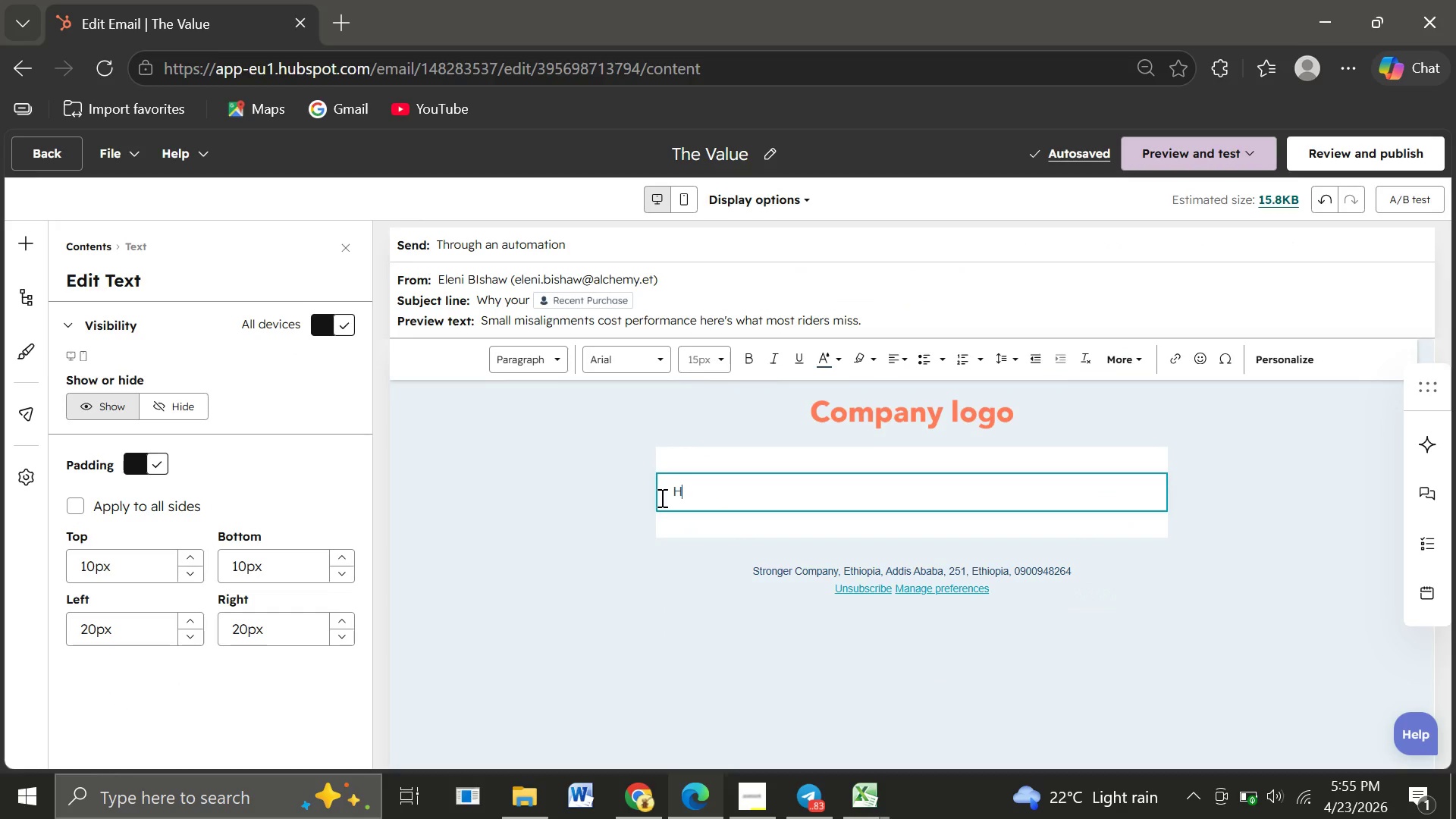 
type(Hi )
 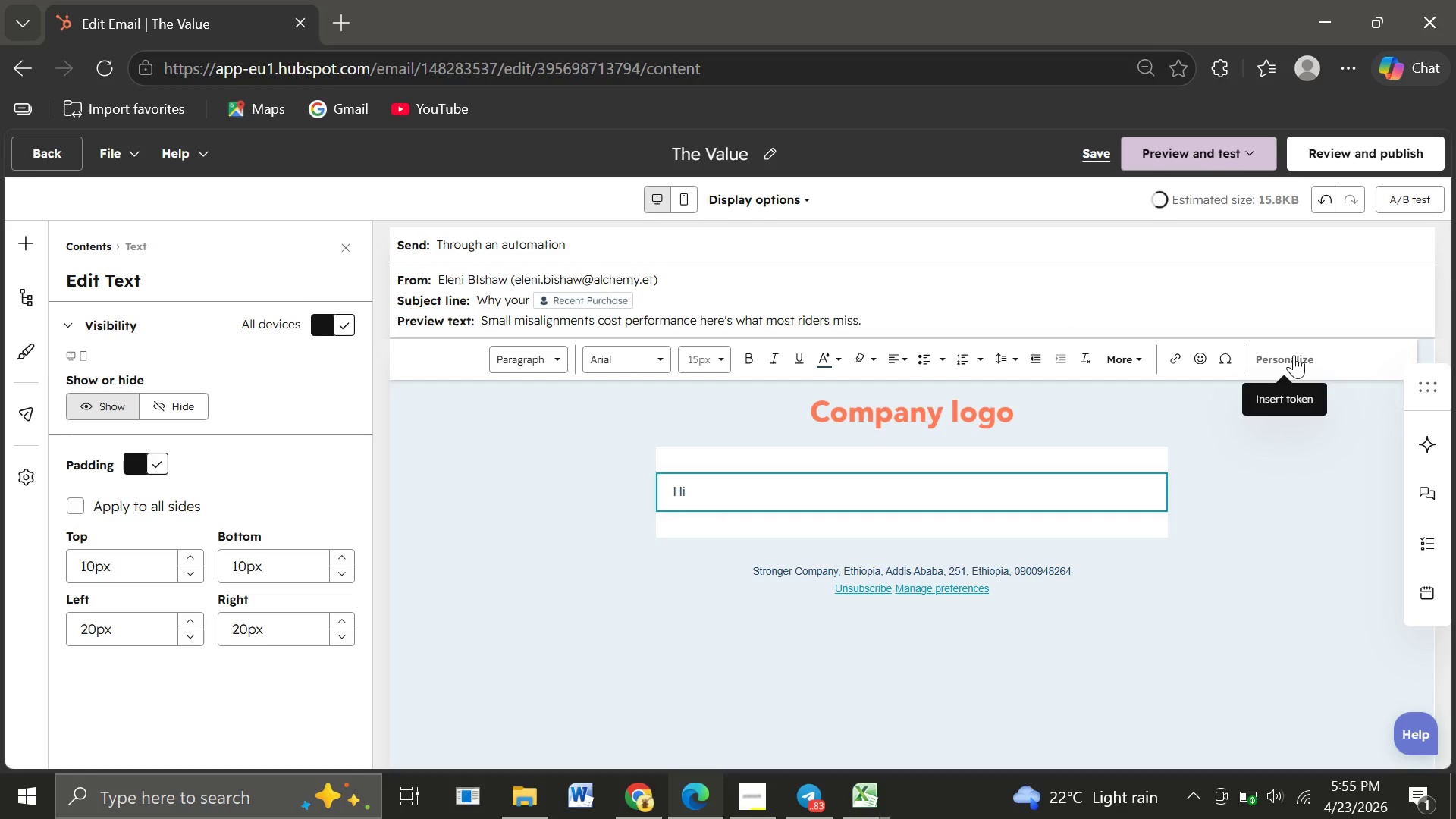 
left_click([1294, 355])
 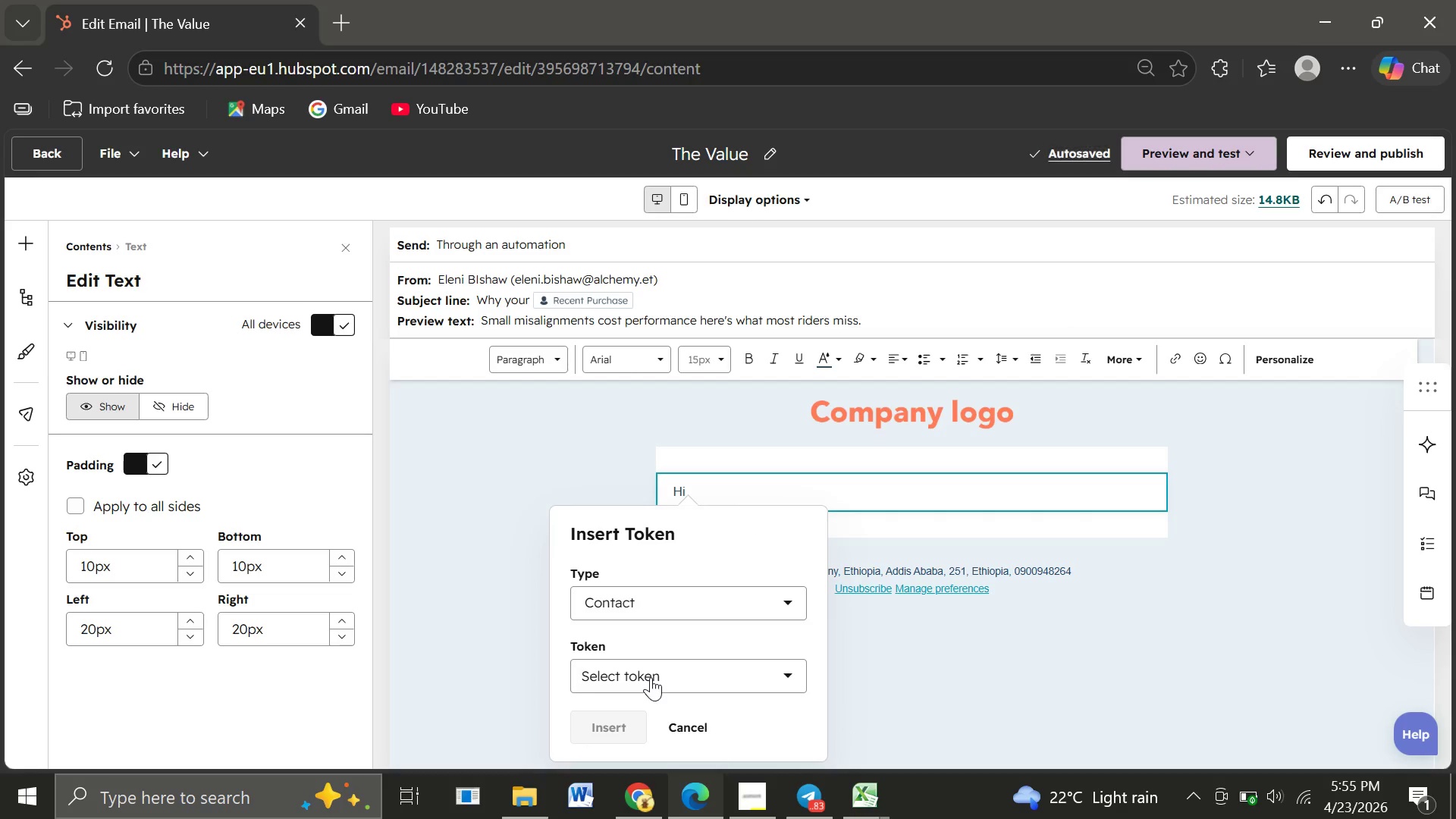 
left_click([651, 677])
 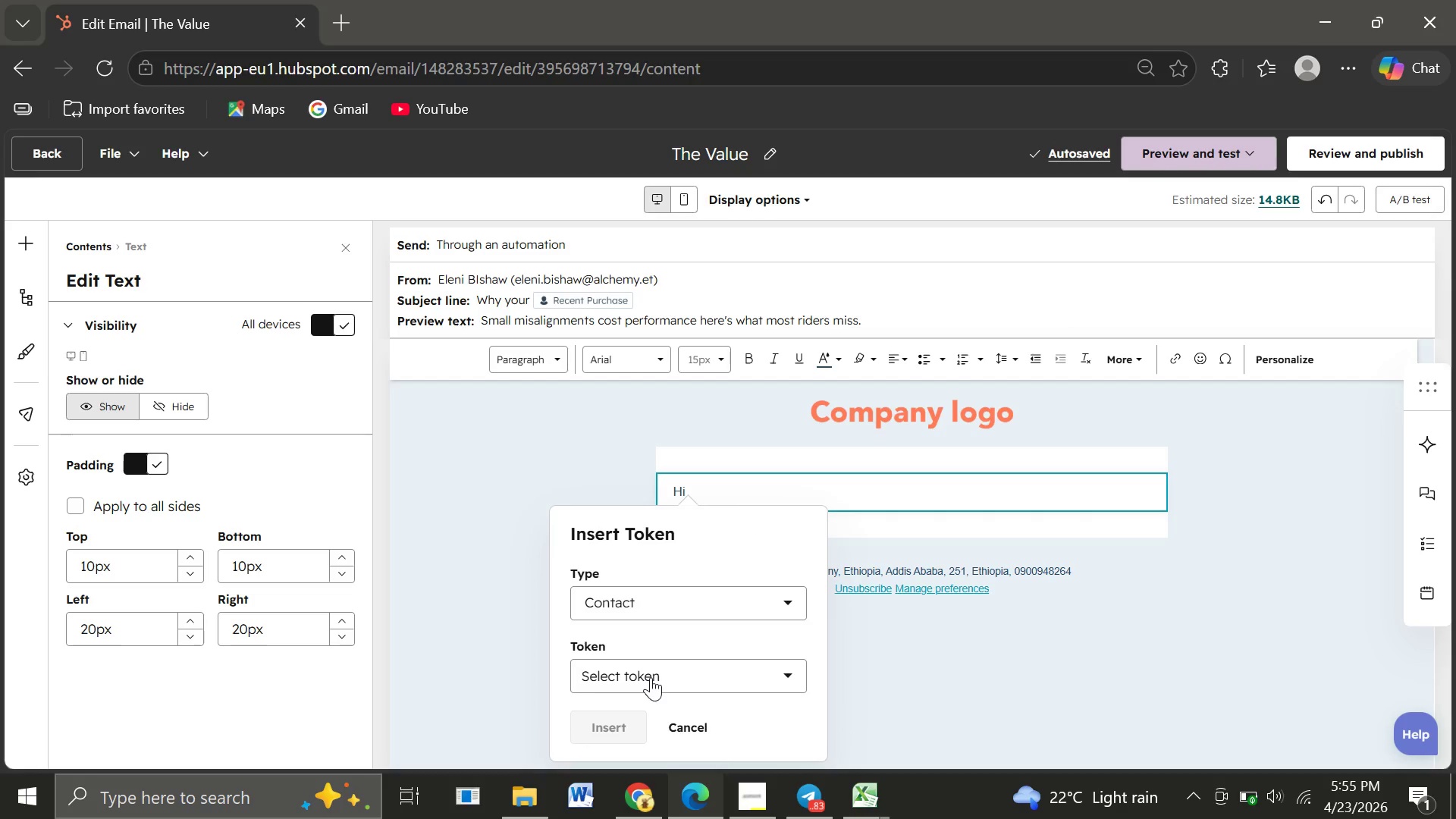 
type(first n)
 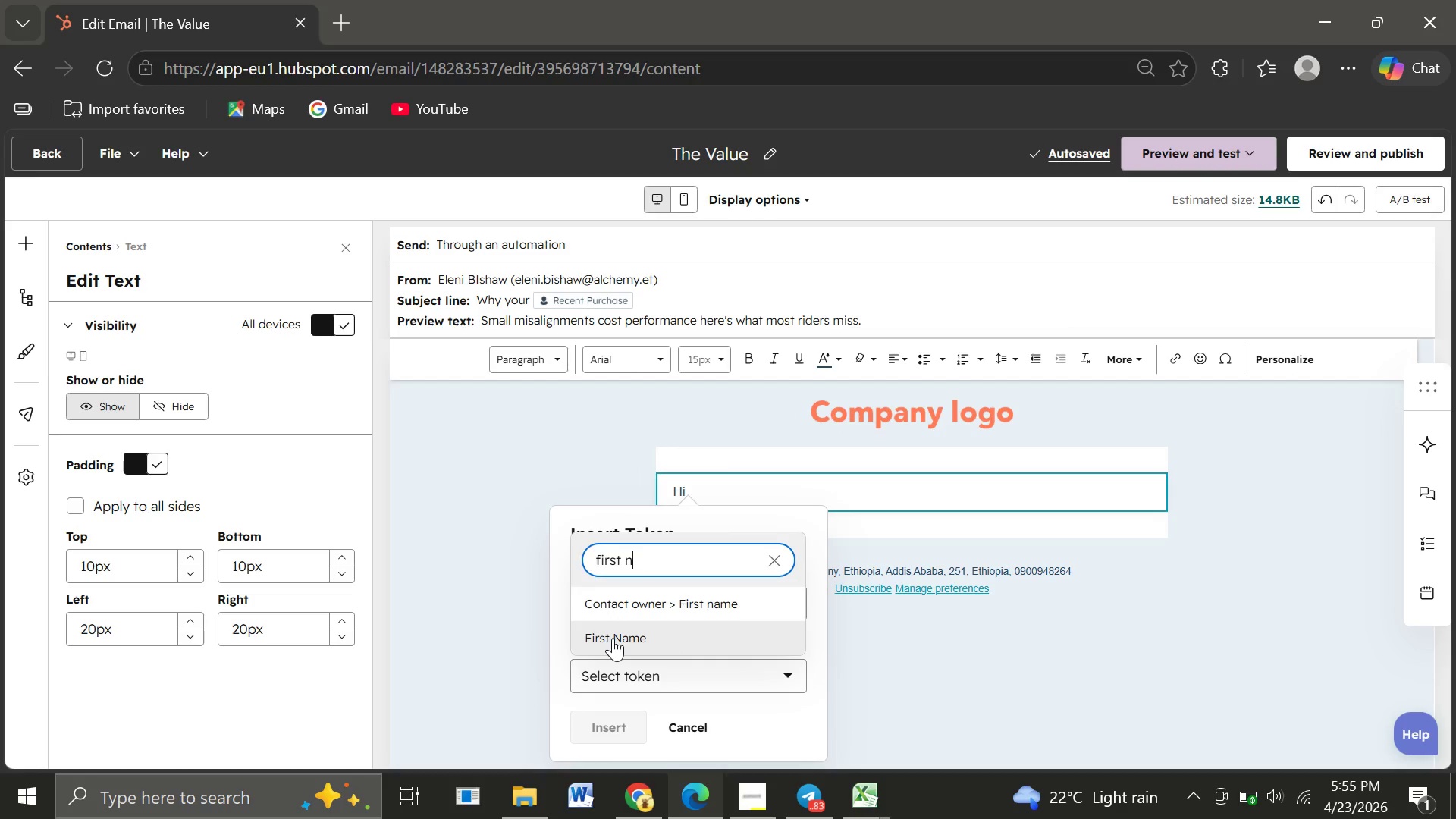 
left_click([613, 638])
 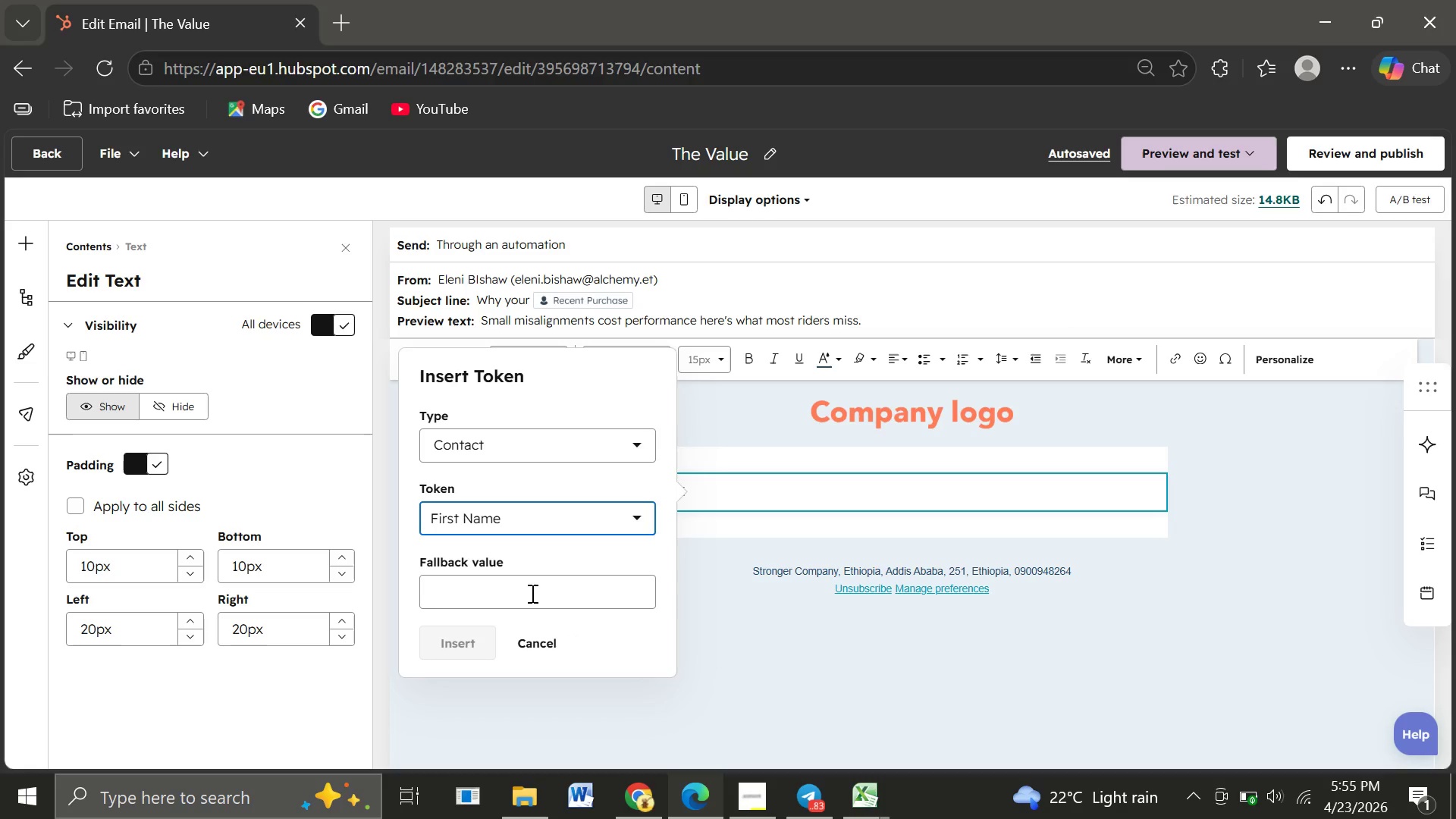 
wait(5.53)
 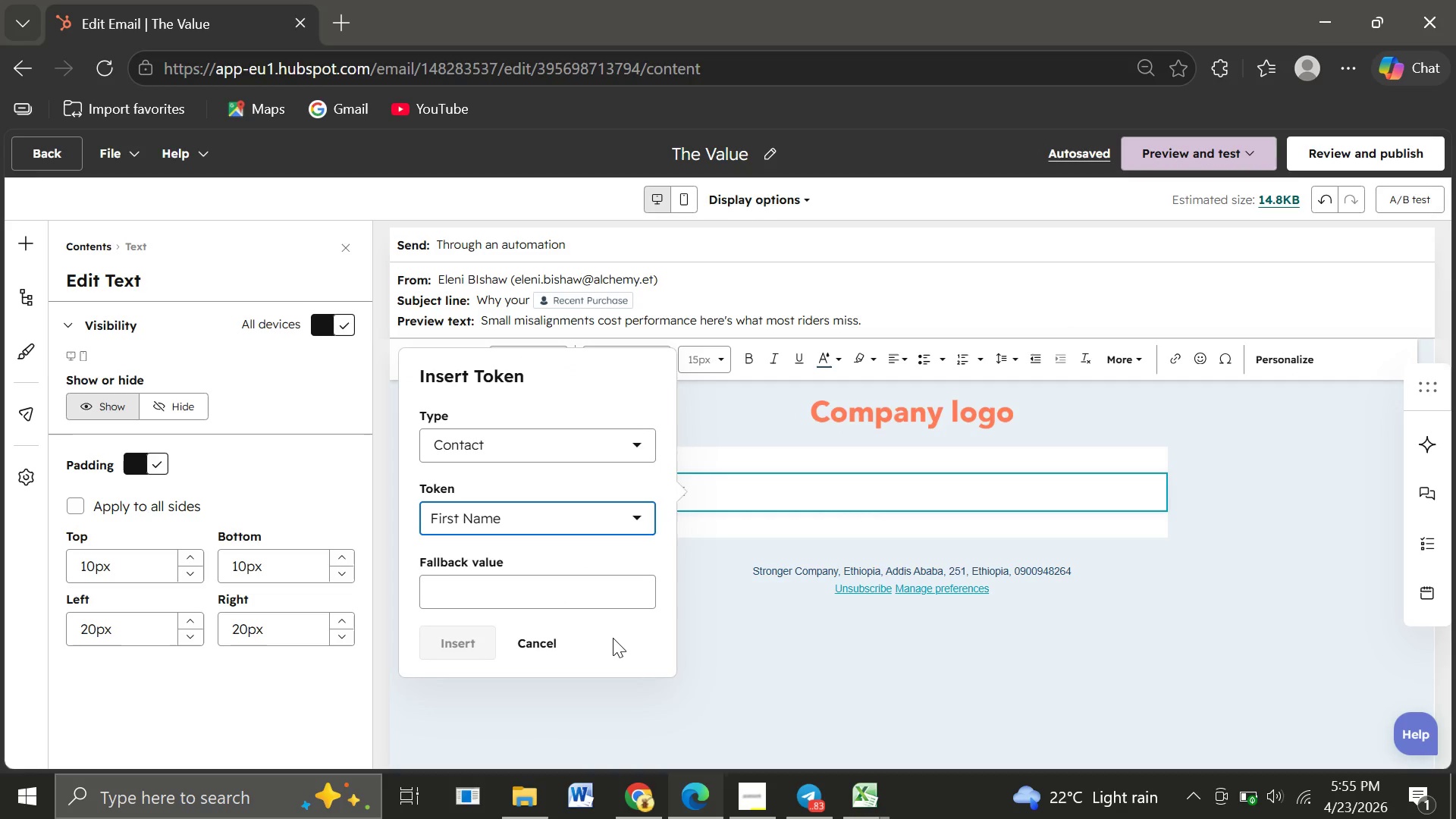 
left_click([506, 603])
 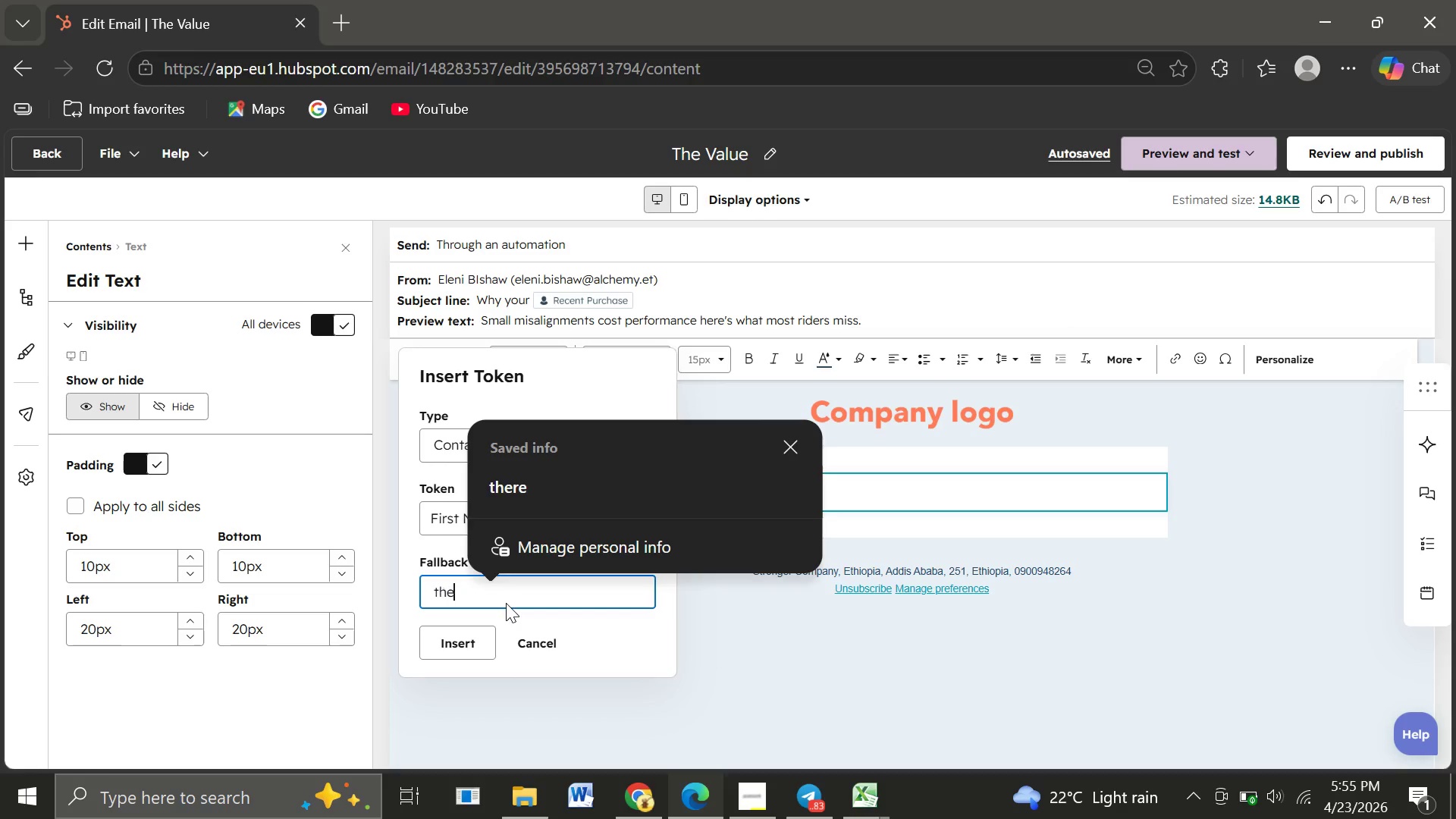 
type(there)
 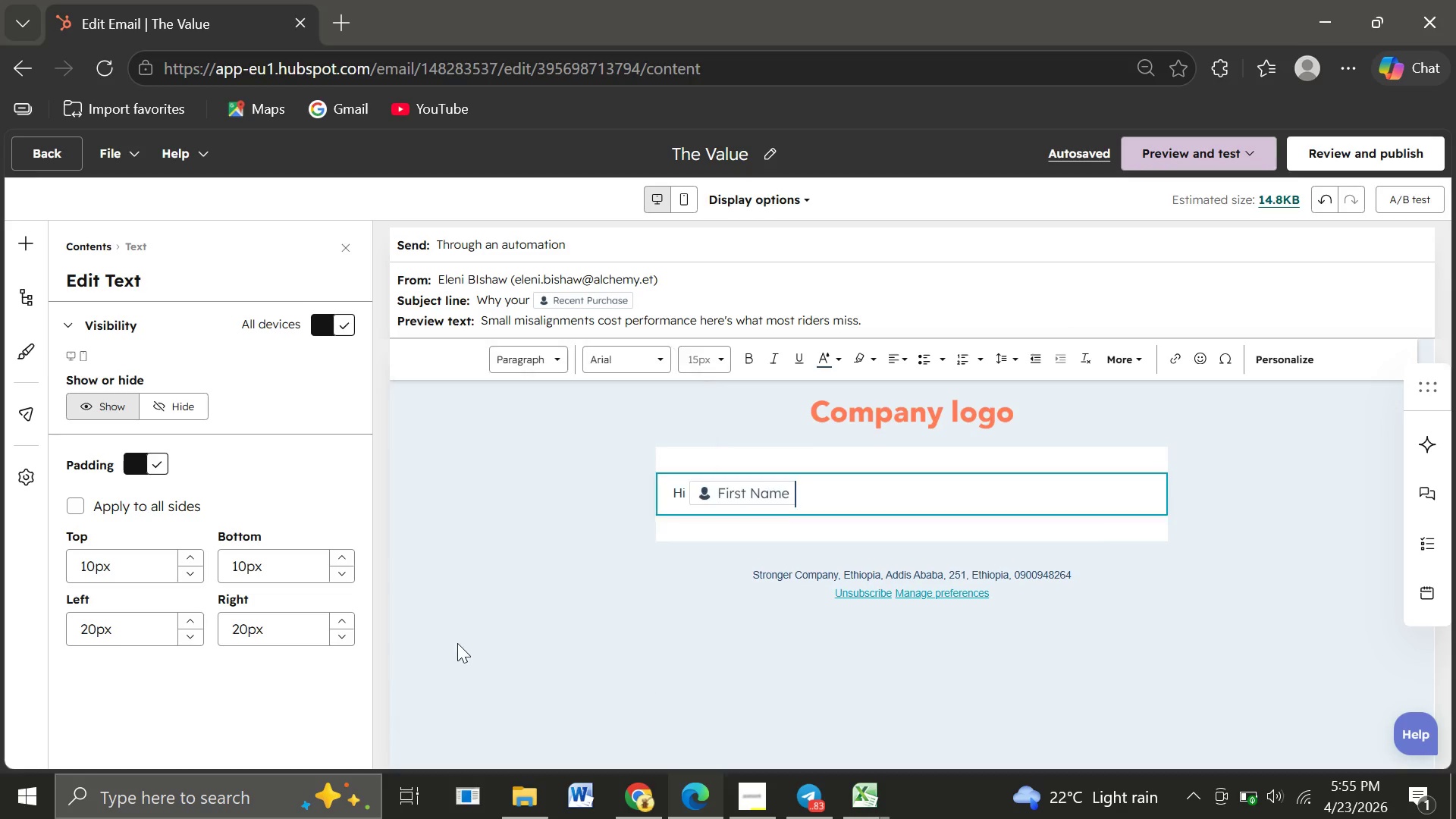 
left_click([457, 643])
 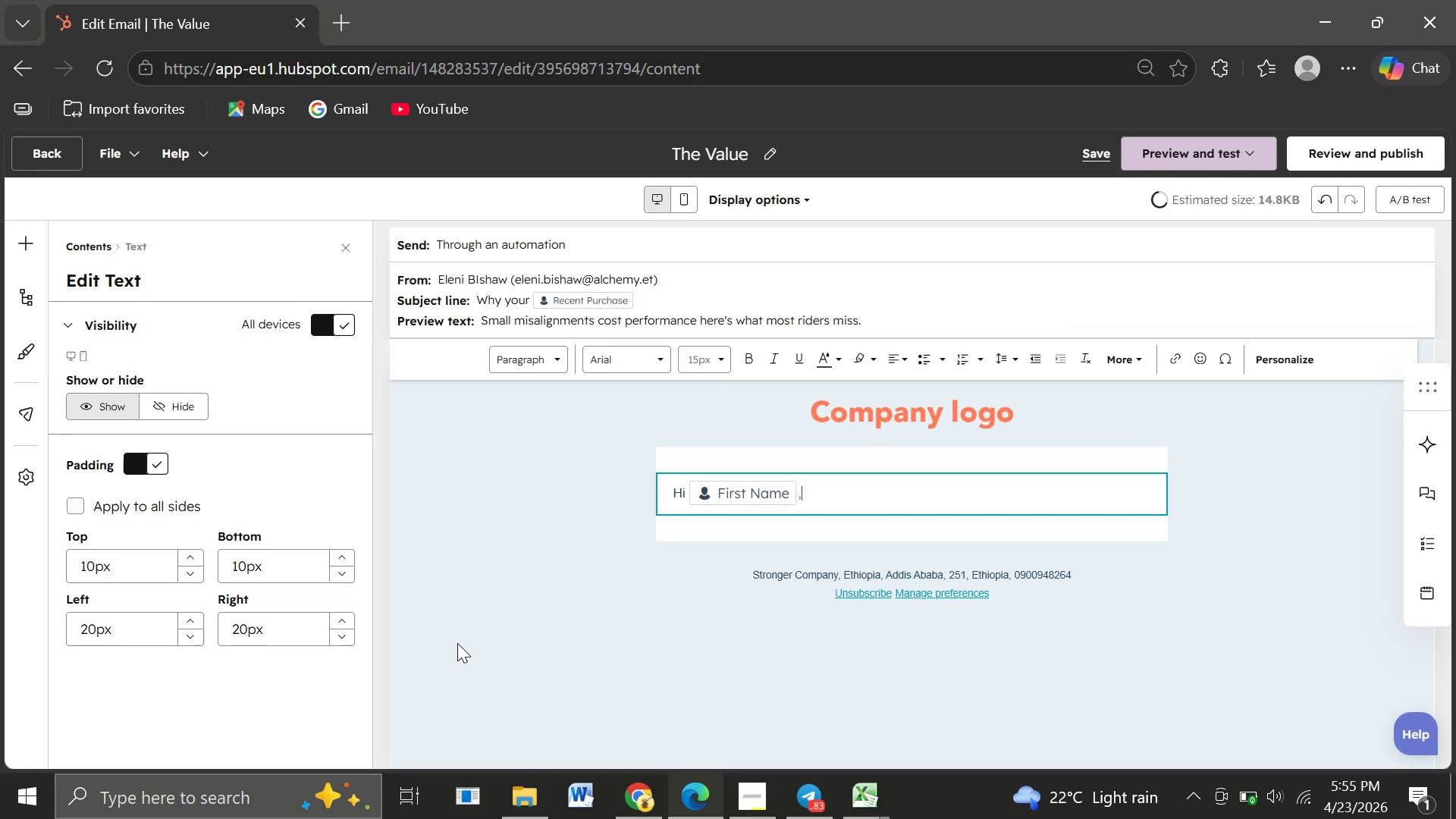 
key(Comma)
 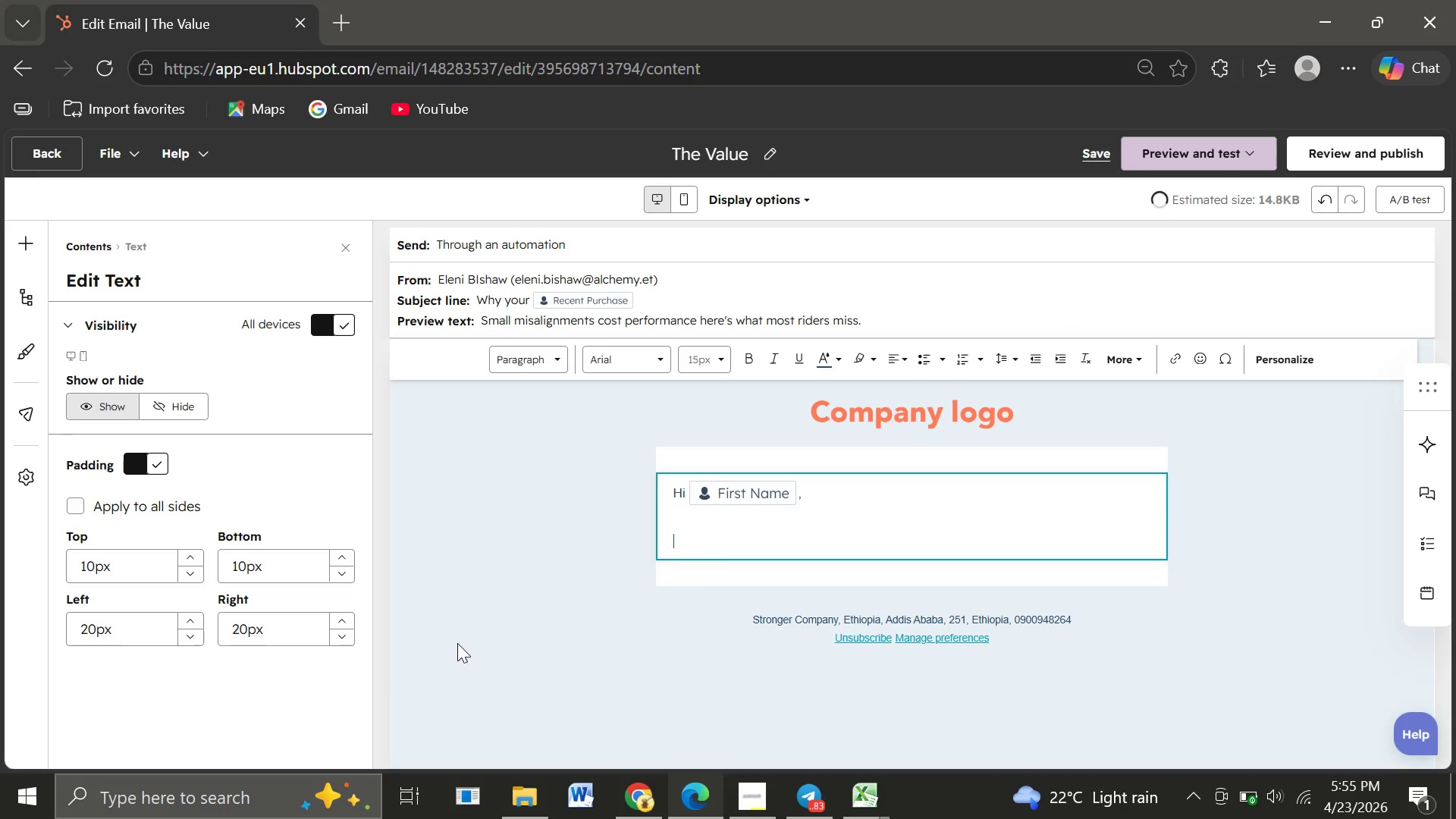 
key(Enter)
 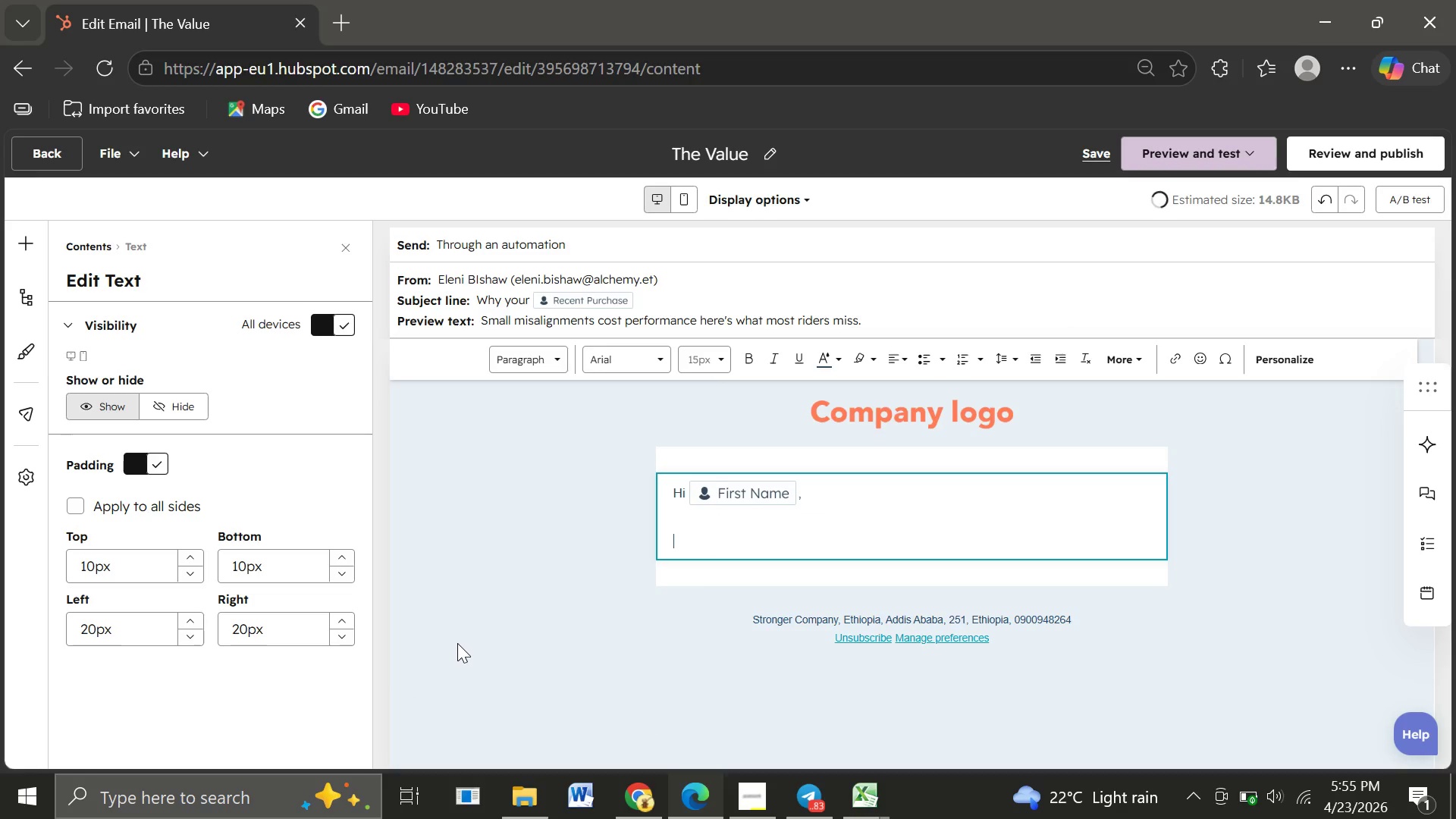 
key(Enter)
 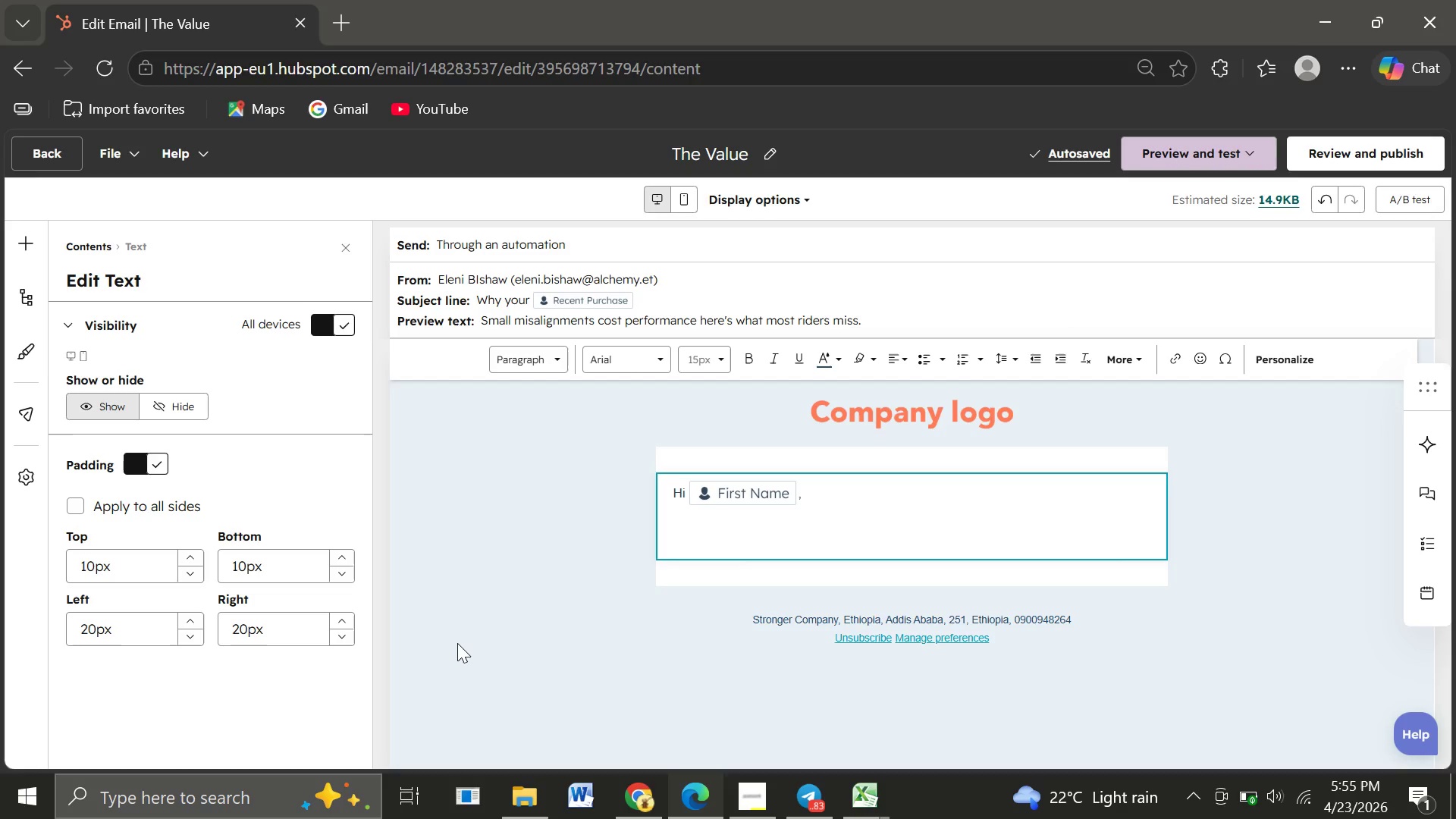 
wait(7.31)
 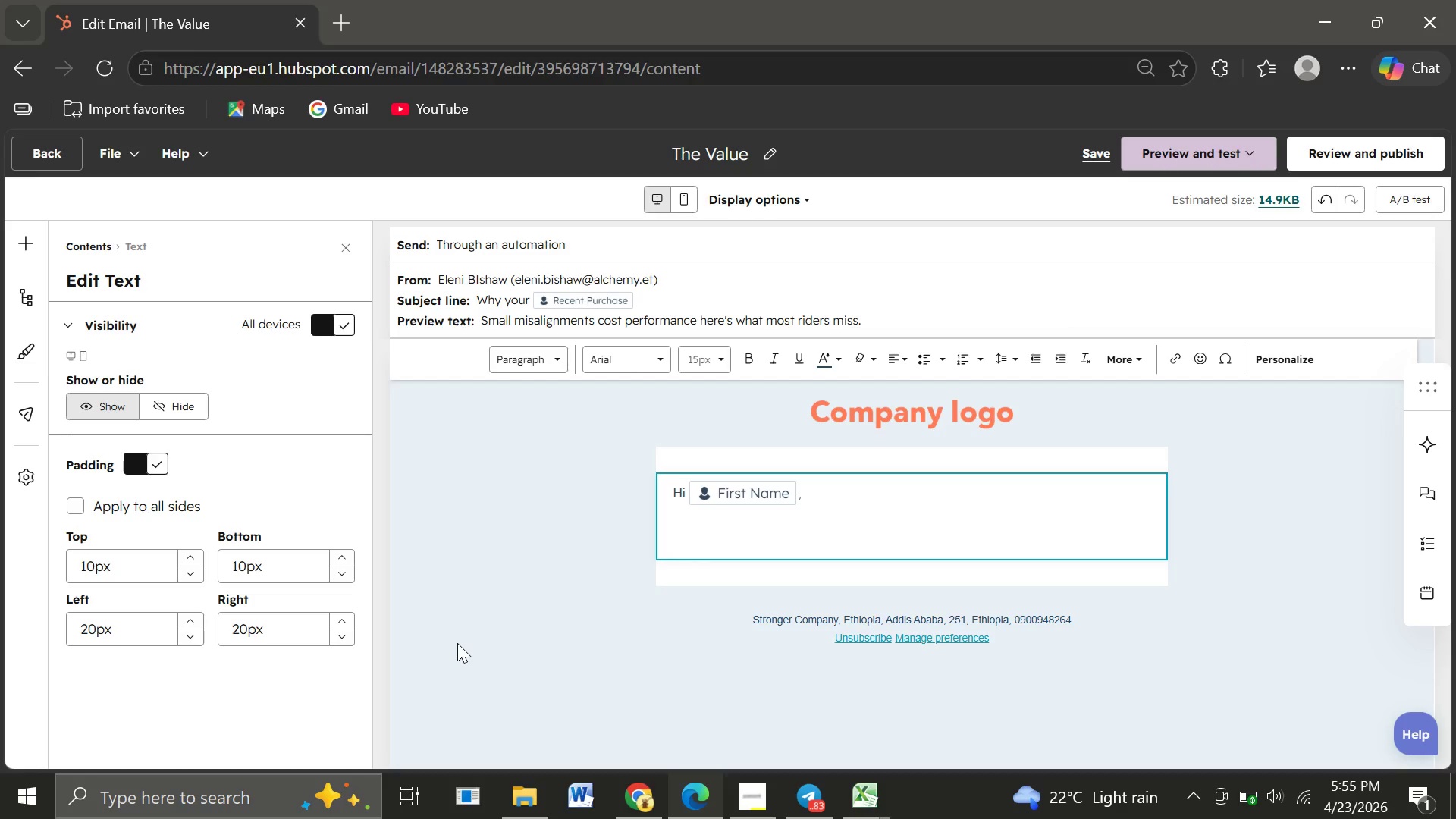 
type(High-performance equipment doesn't fail loudly it fades quietly.)
 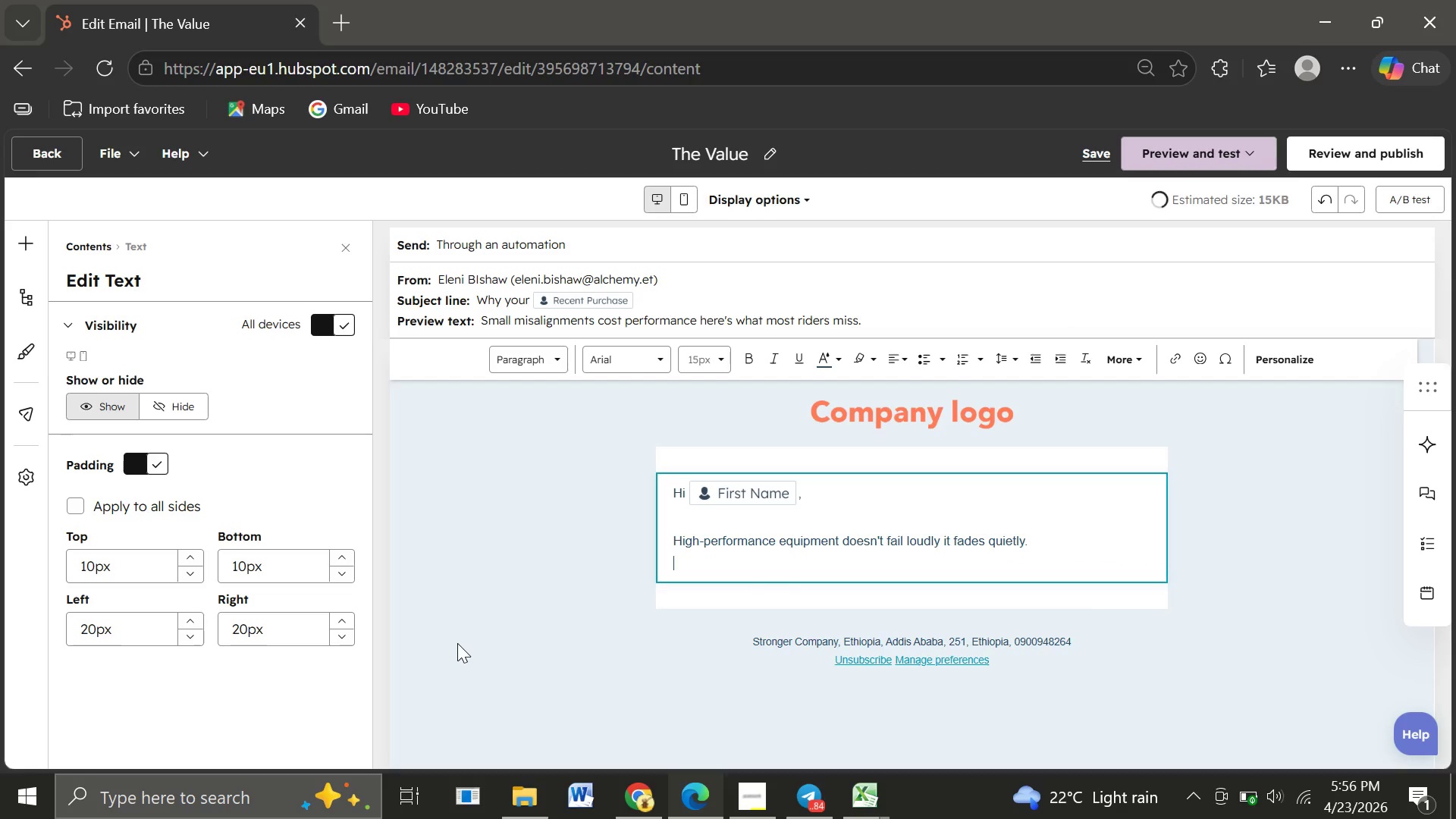 
key(Enter)
 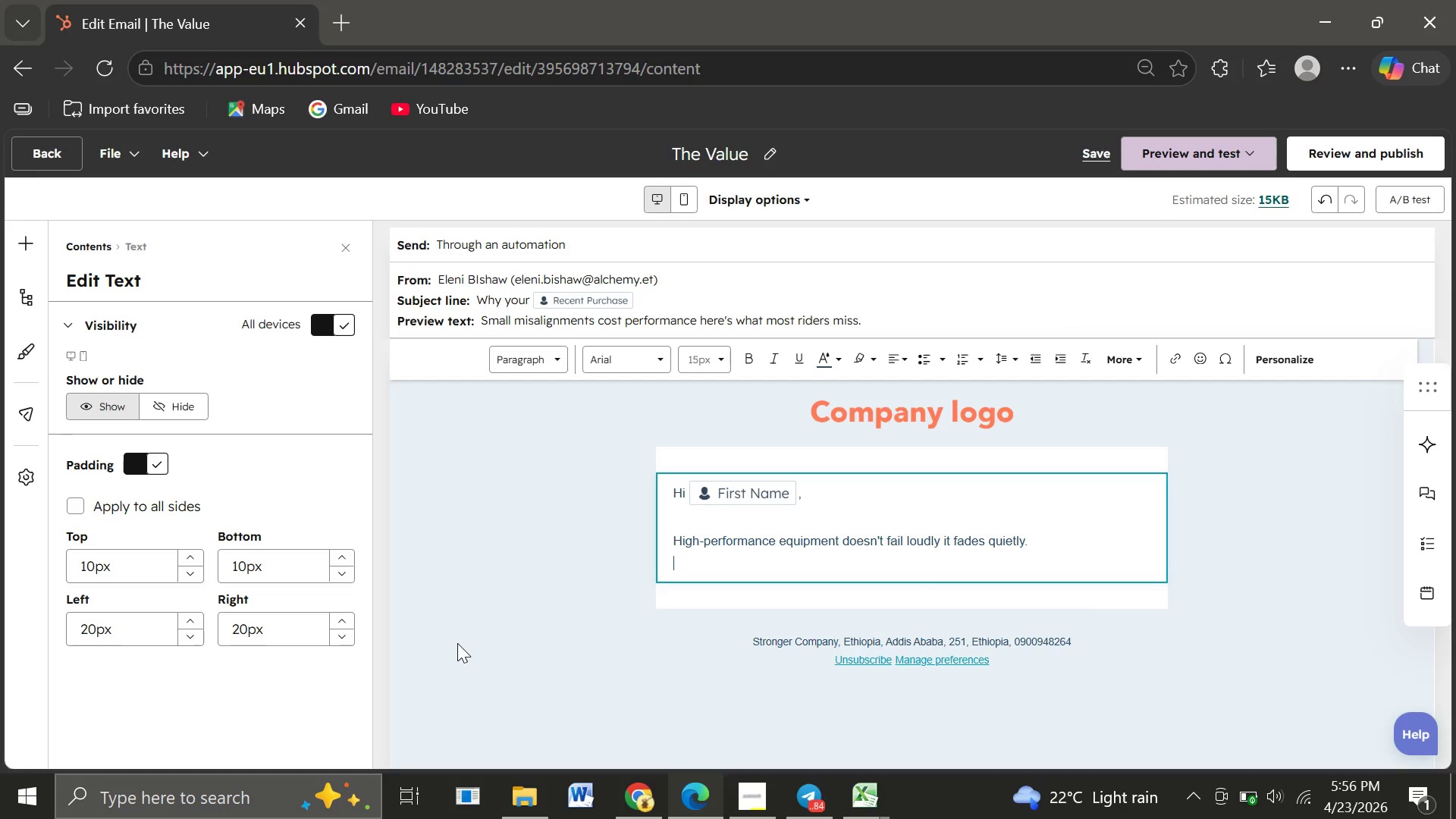 
key(Enter)
 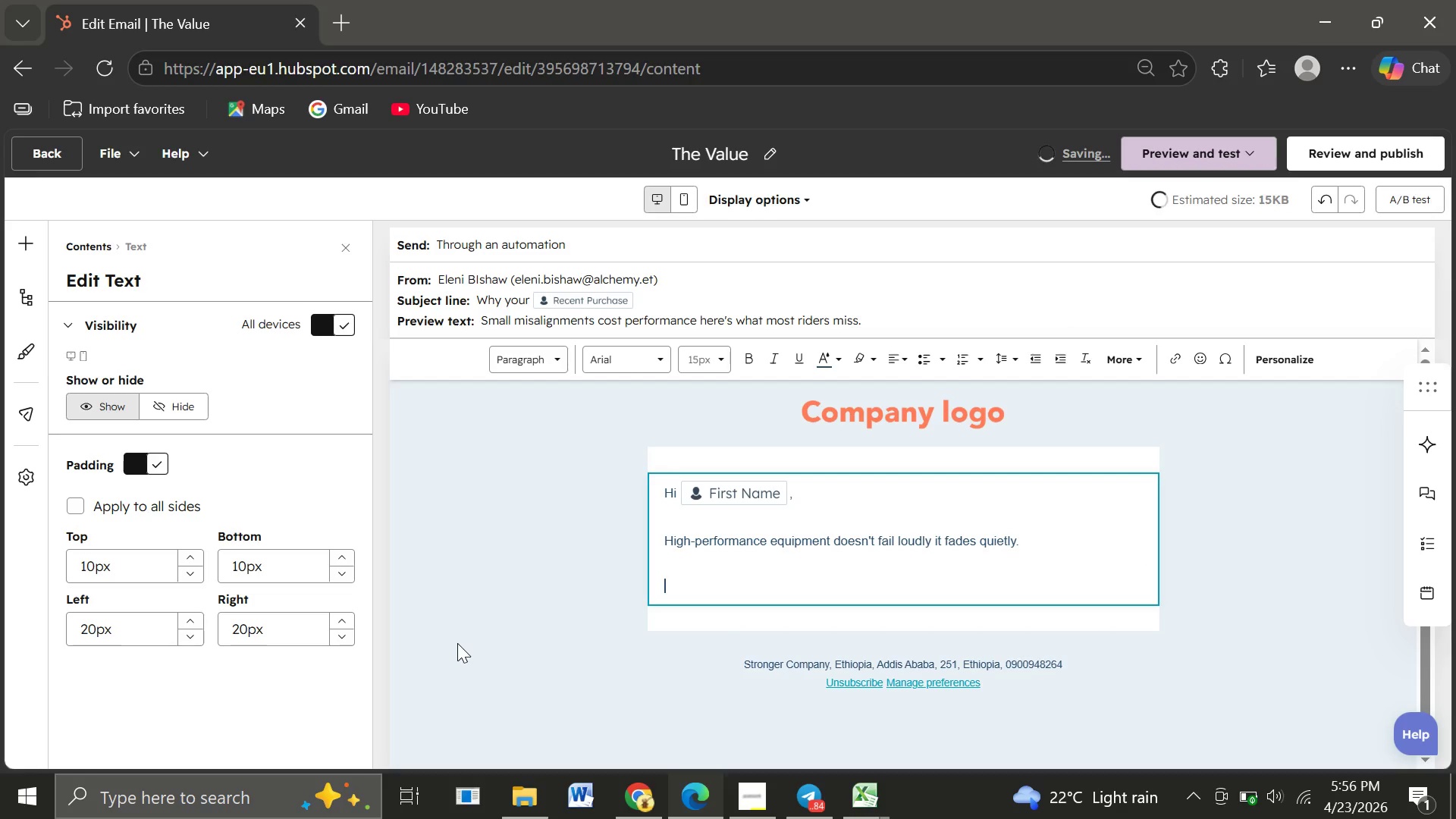 
type(Your )
 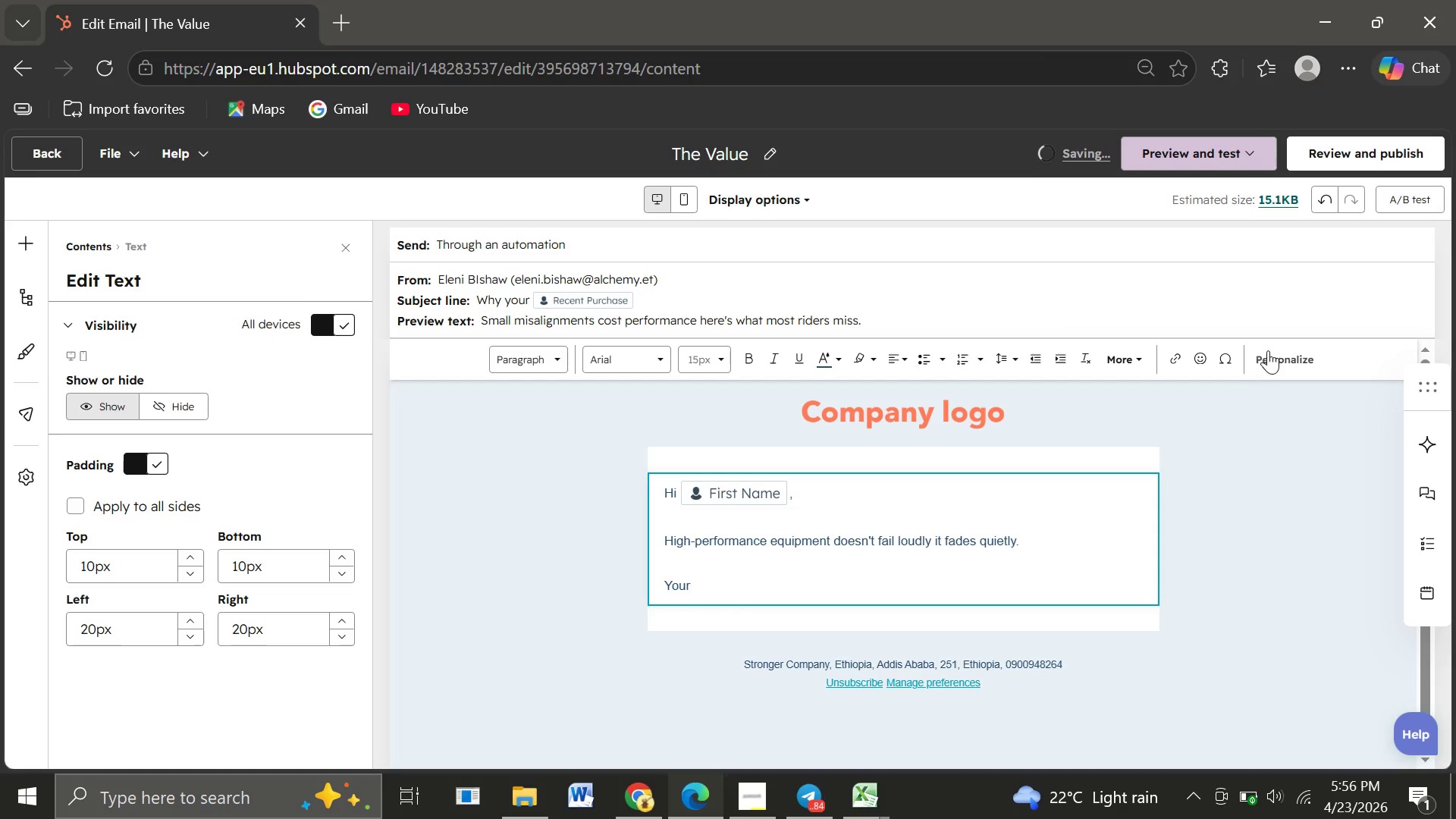 
left_click([1272, 351])
 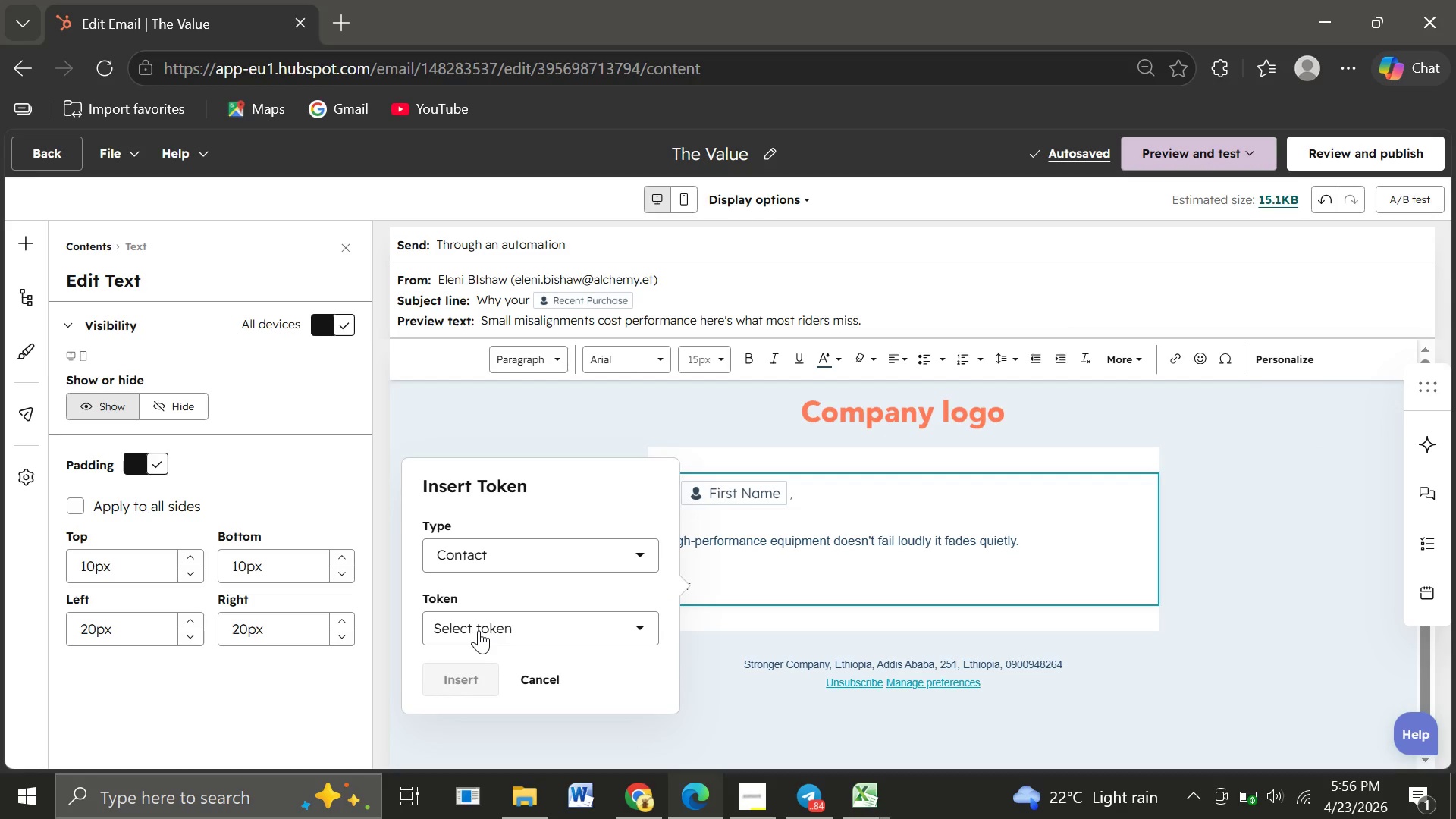 
left_click([479, 630])
 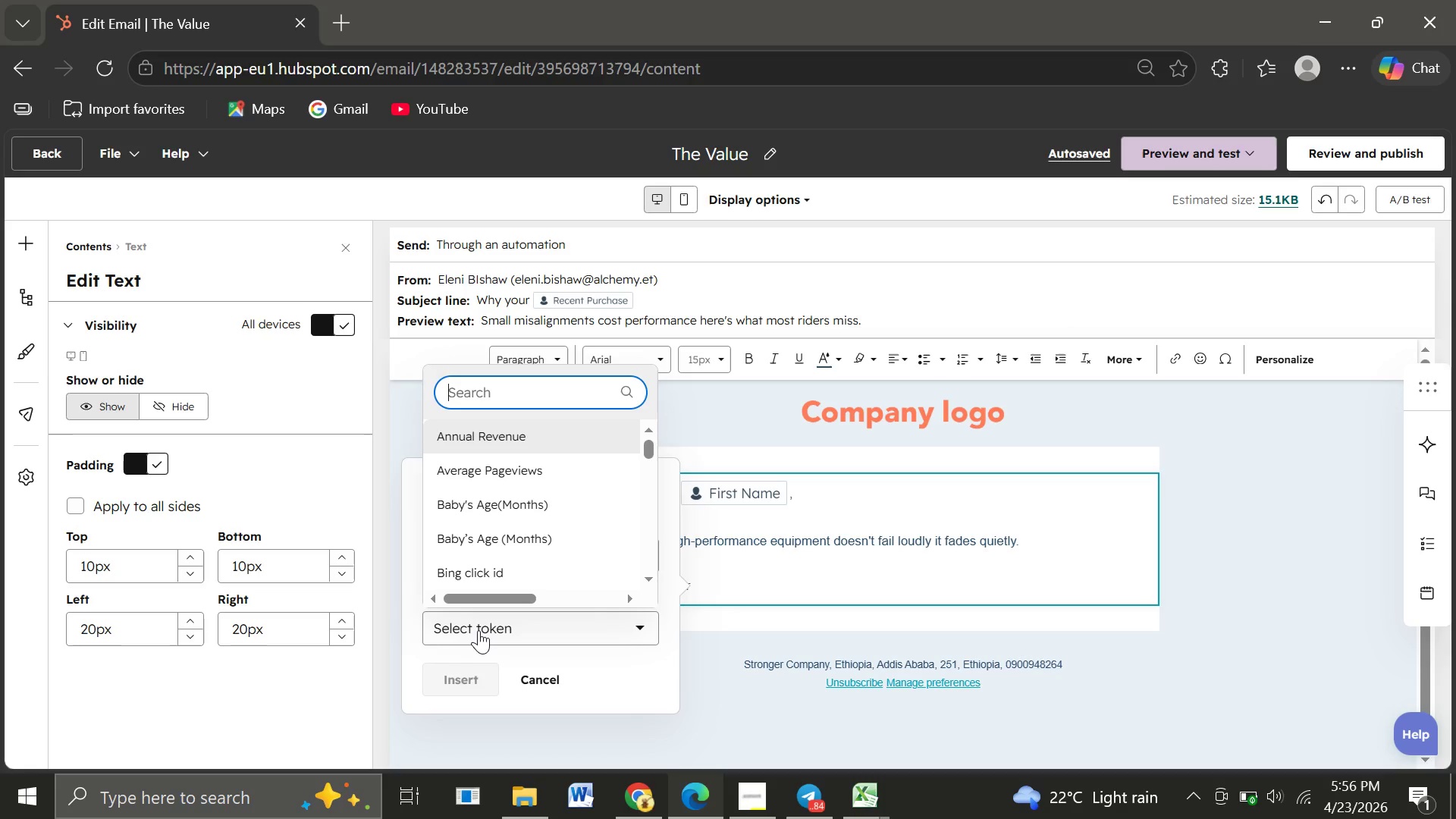 
type(recent purc)
 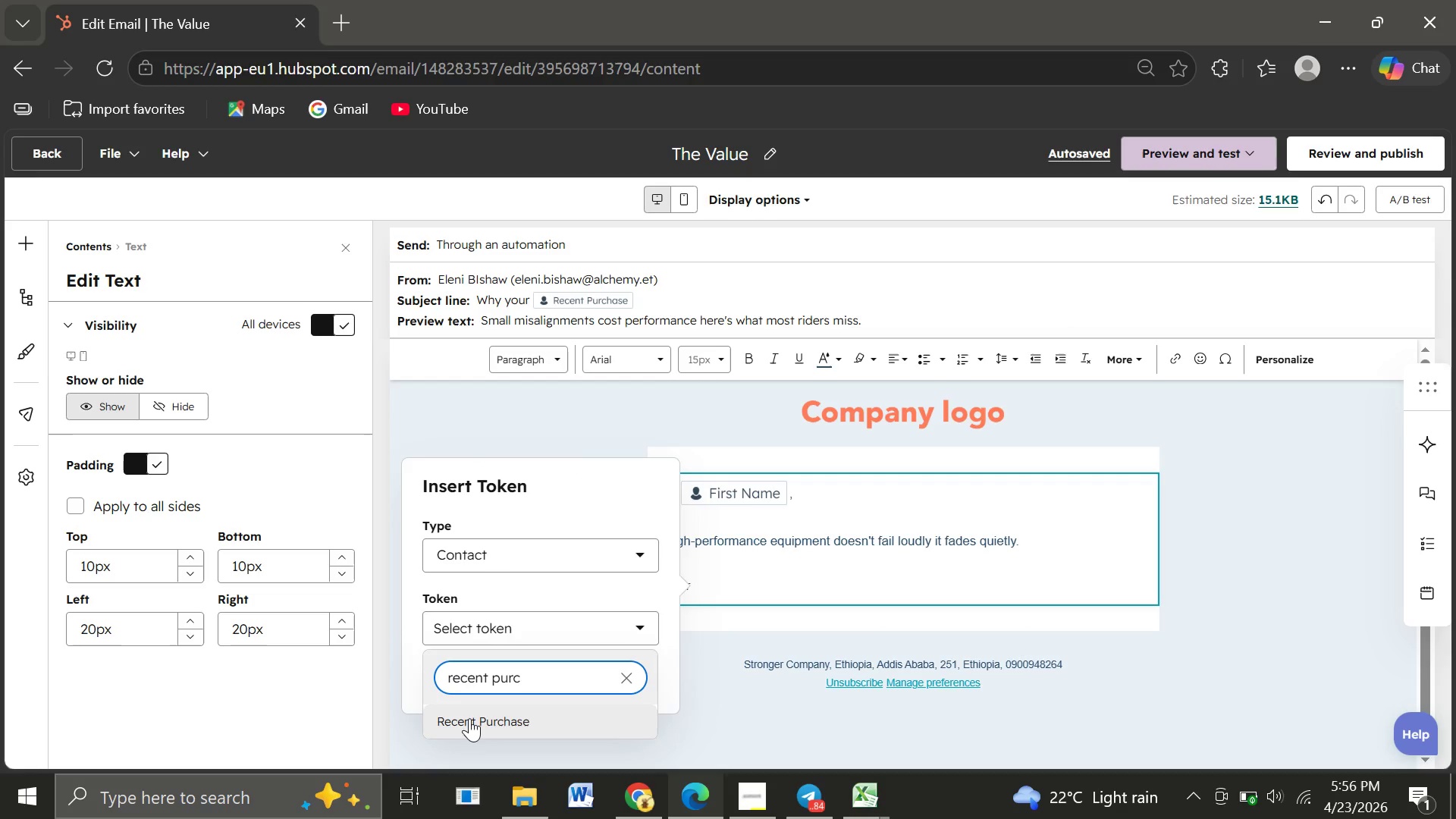 
left_click([469, 718])
 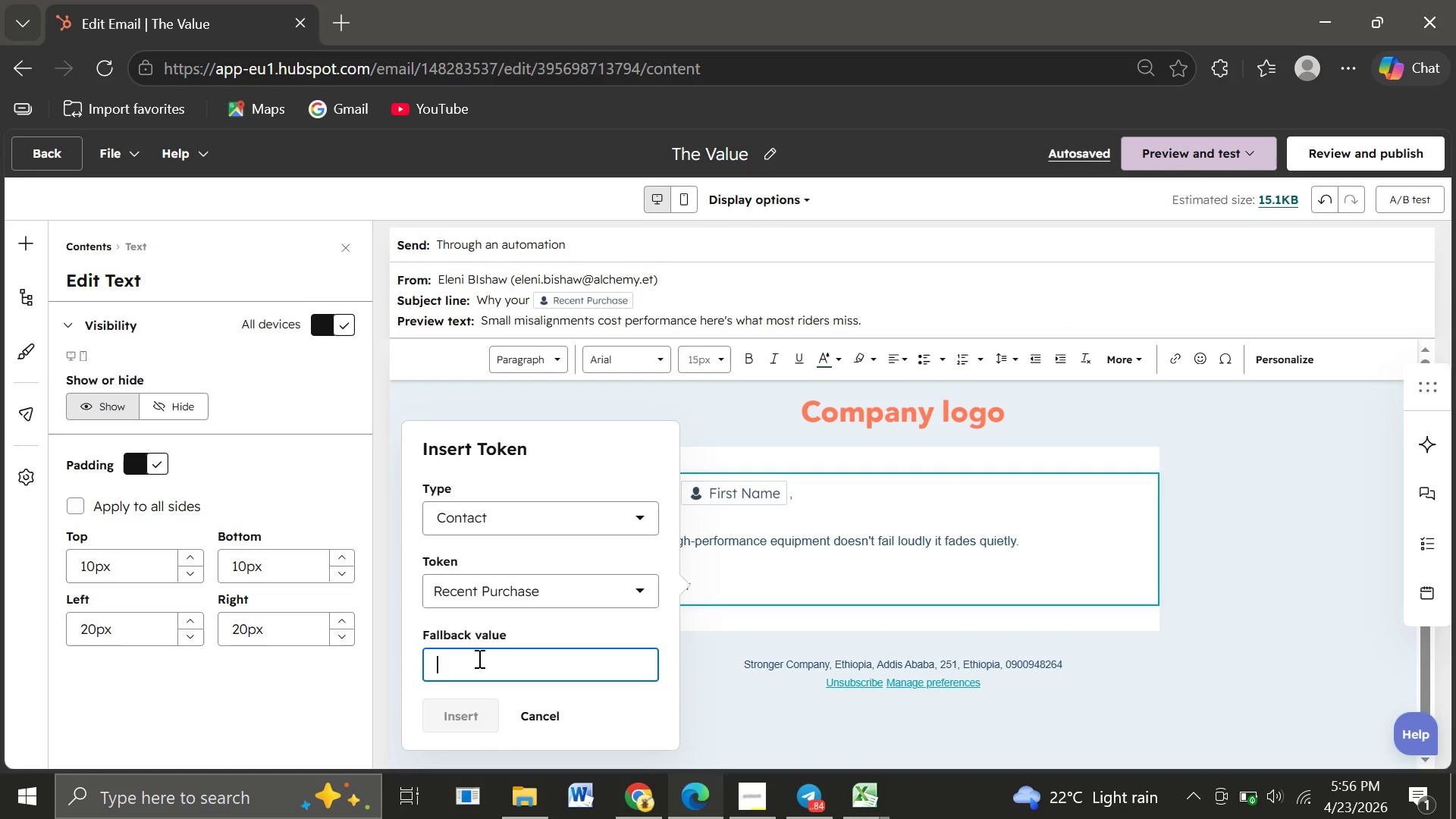 
left_click([478, 658])
 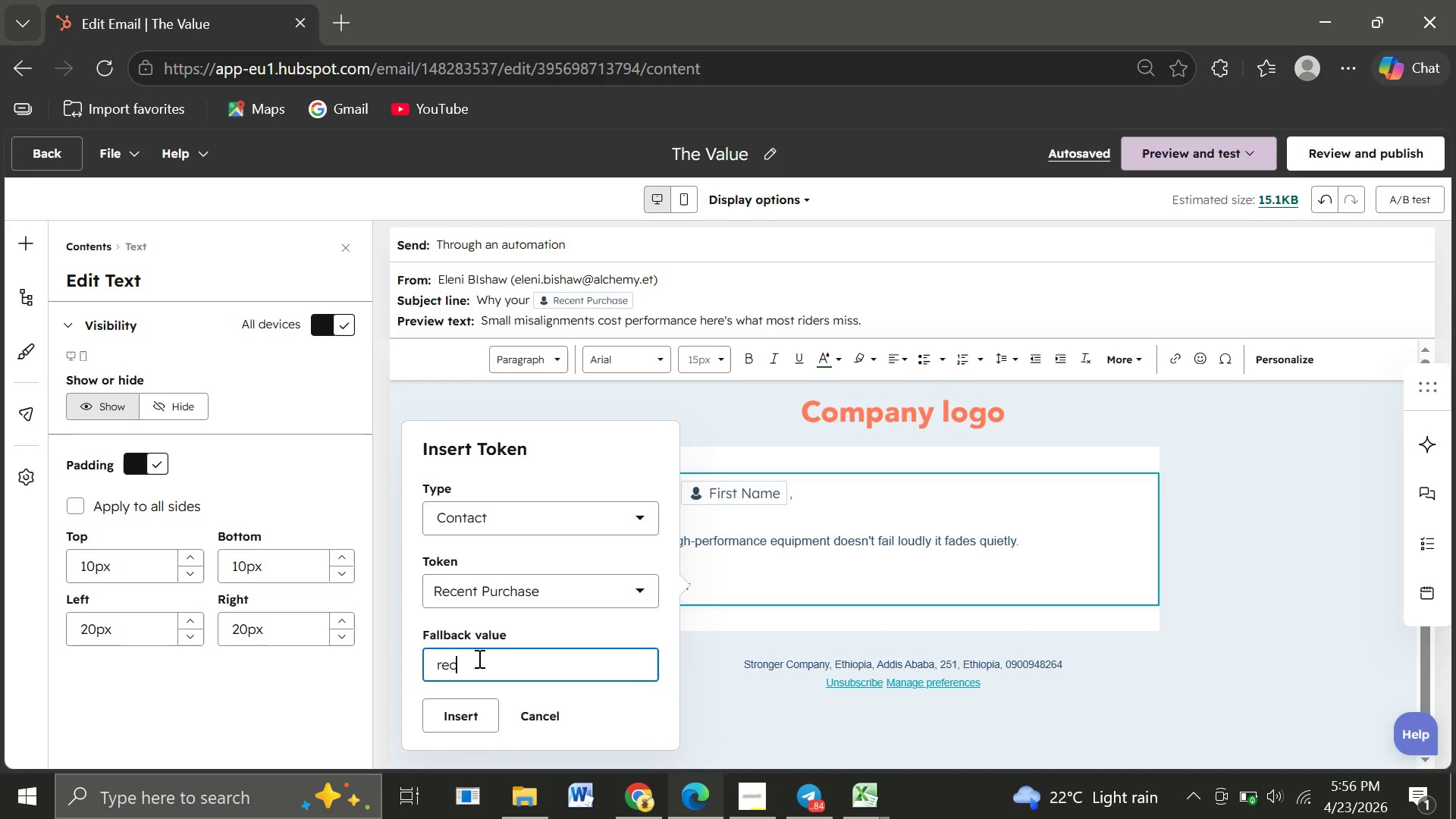 
type(recent upgrade)
 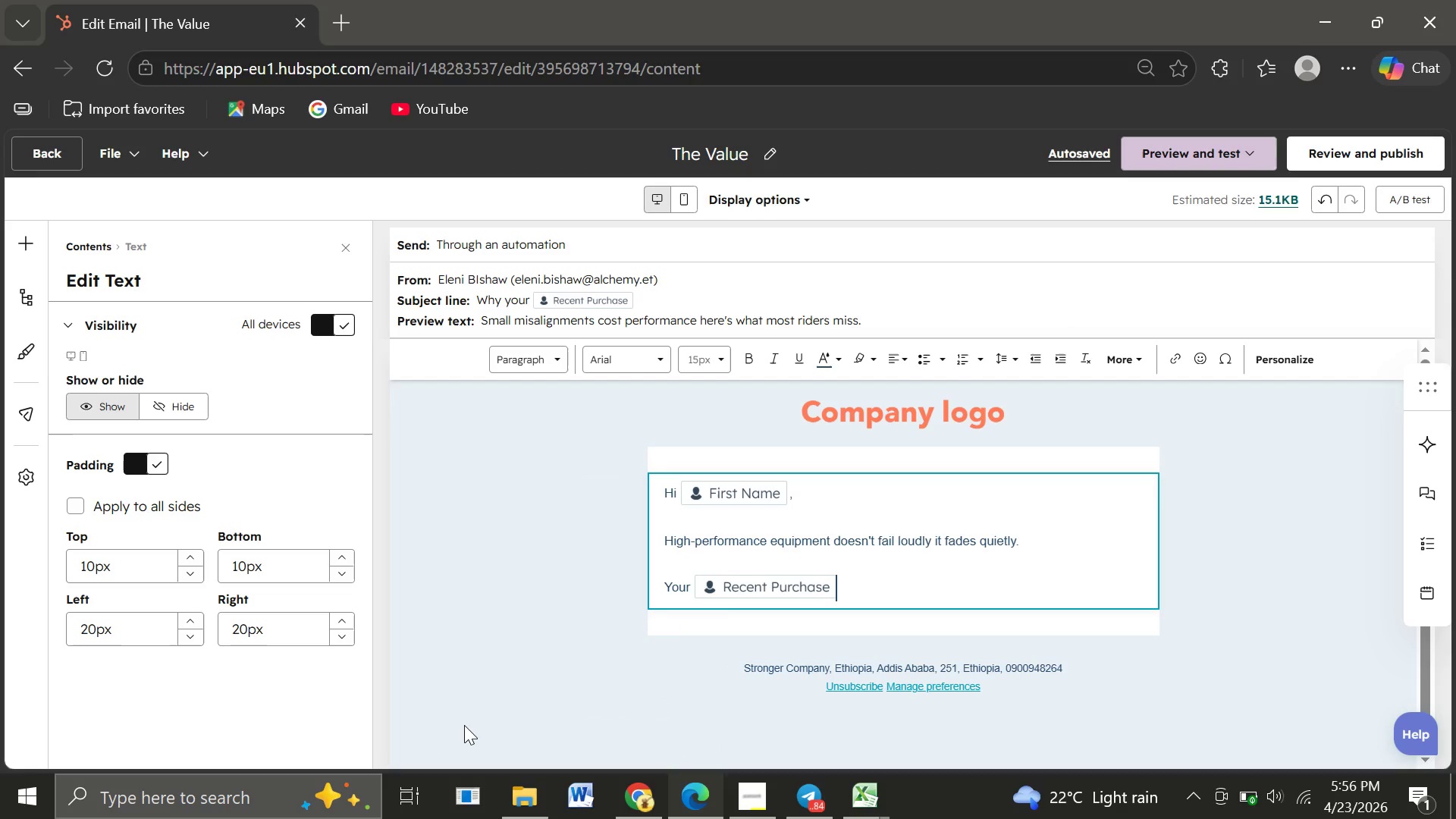 
left_click([464, 725])
 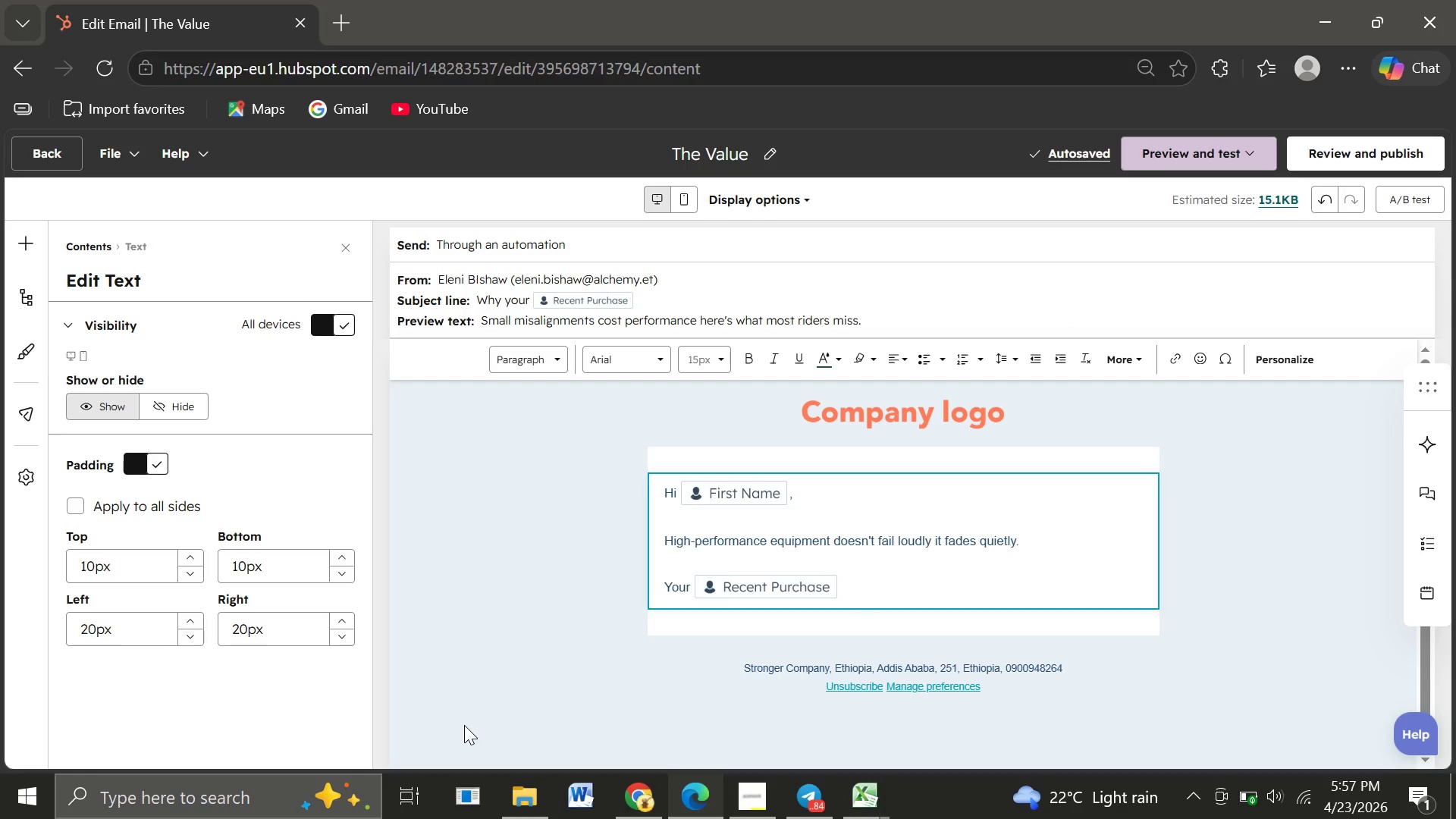 
wait(6.2)
 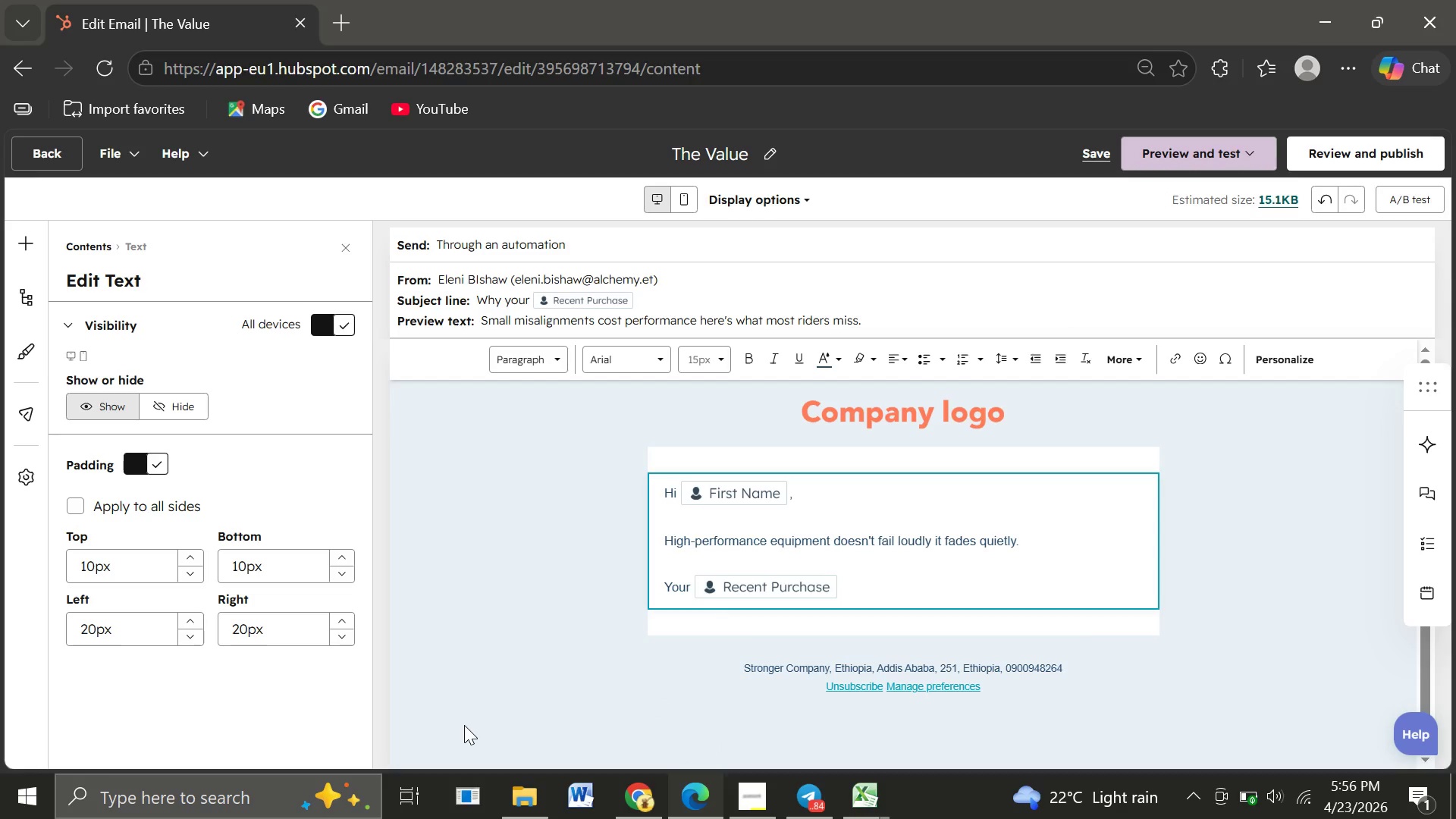 
type( is engineered with exteremely tight tolerances. Even minor misalignments can reduce effi)
 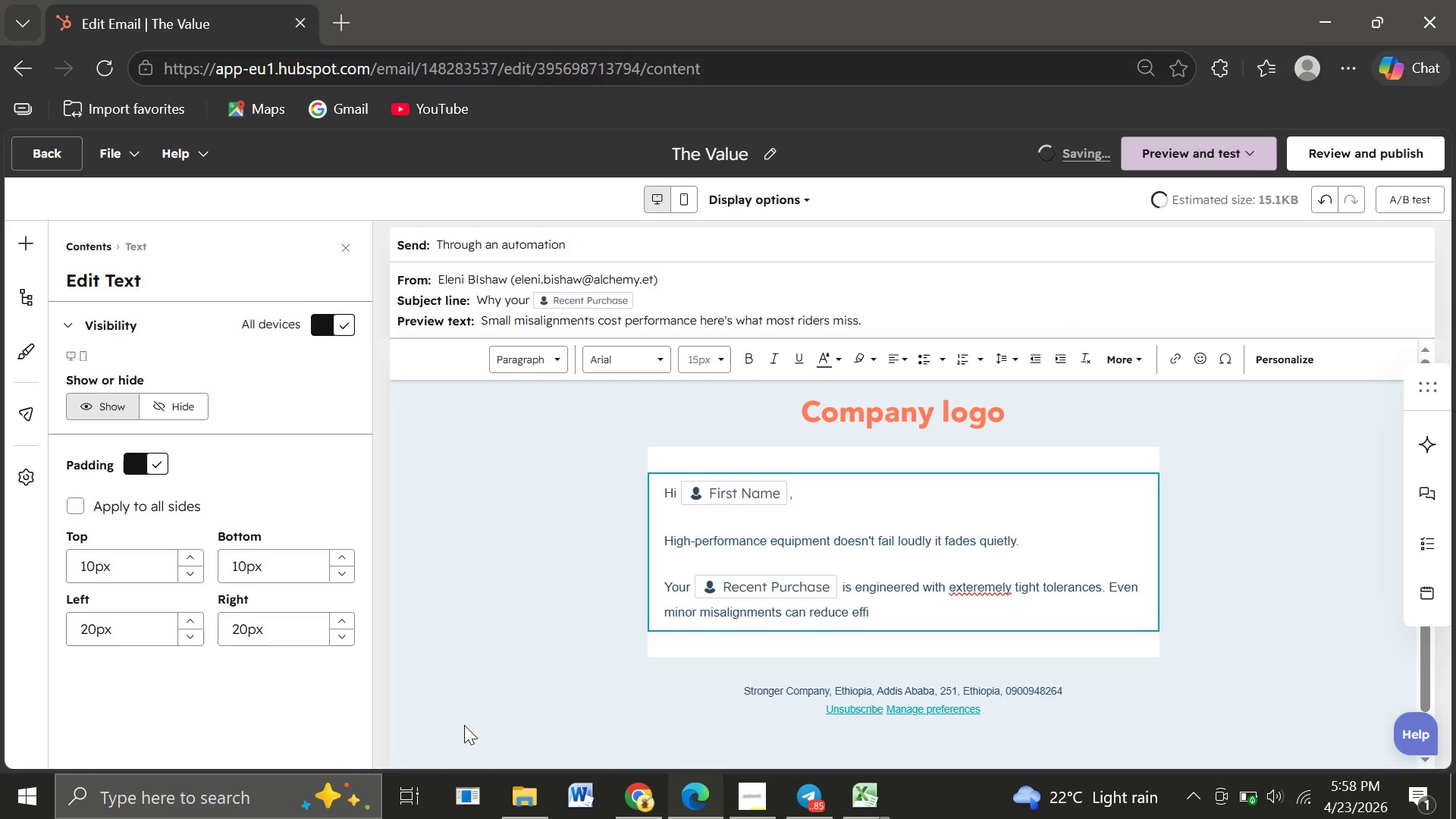 
key(C)
 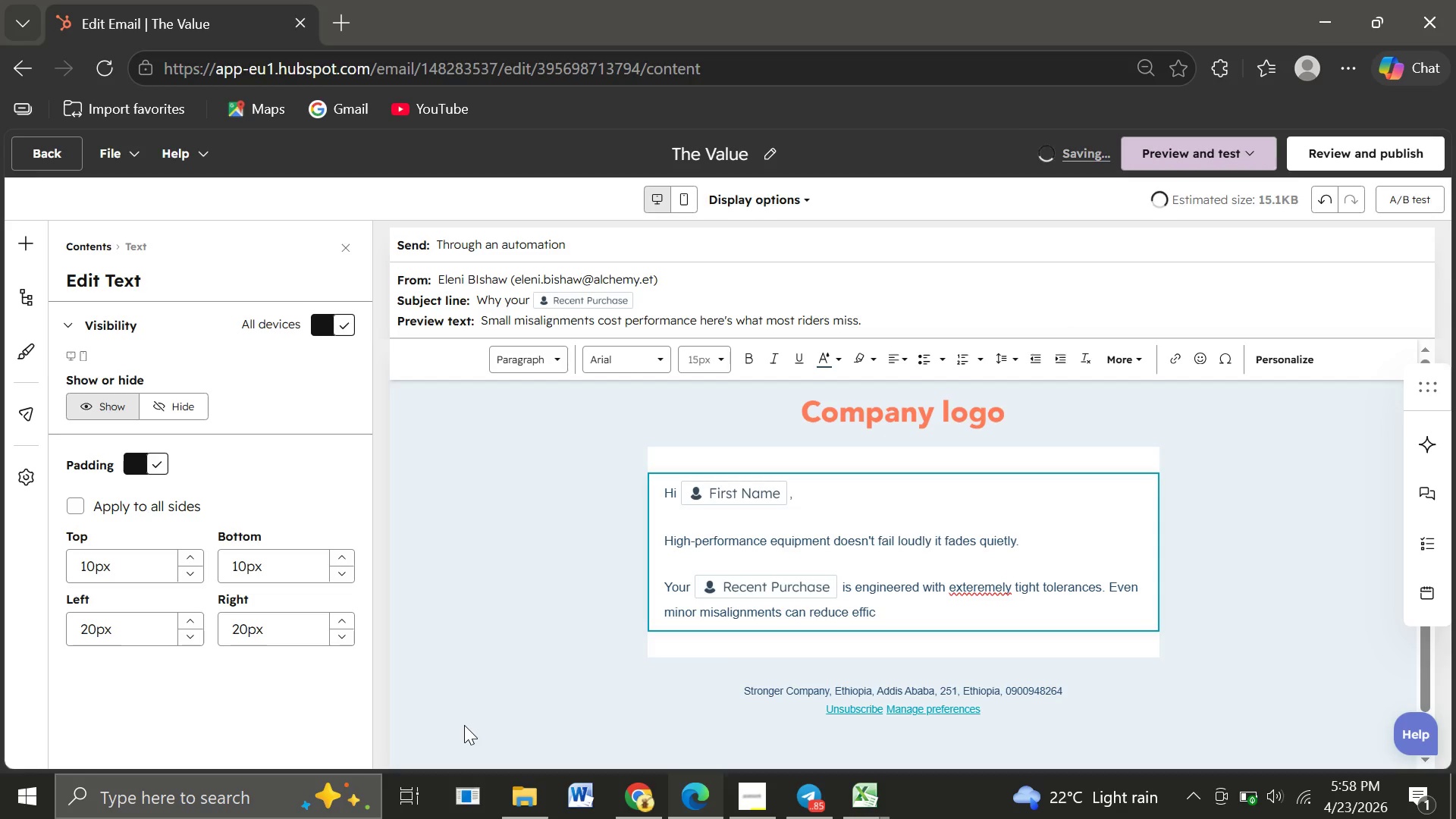 
type(iency, co)
 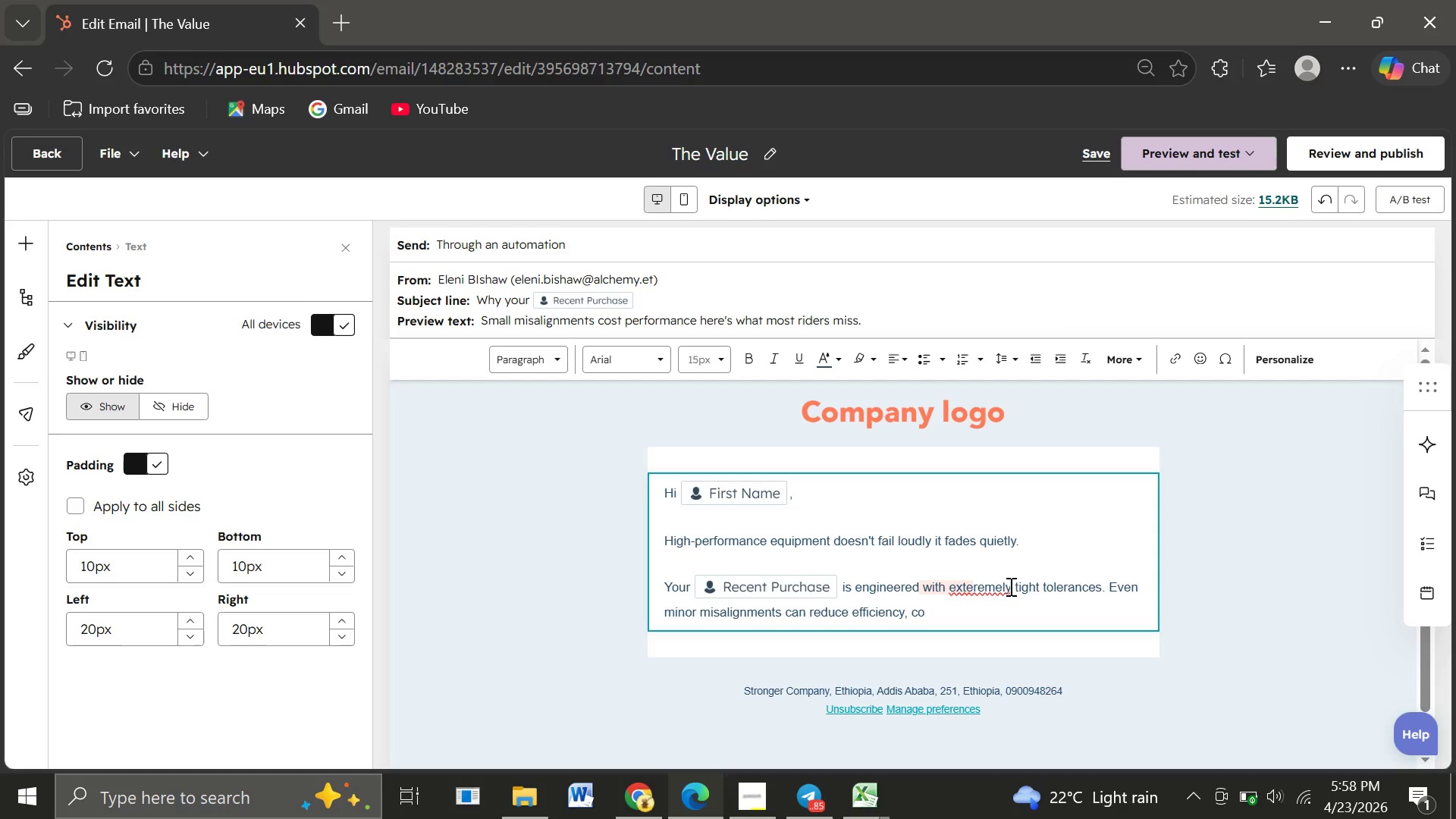 
left_click([1009, 586])
 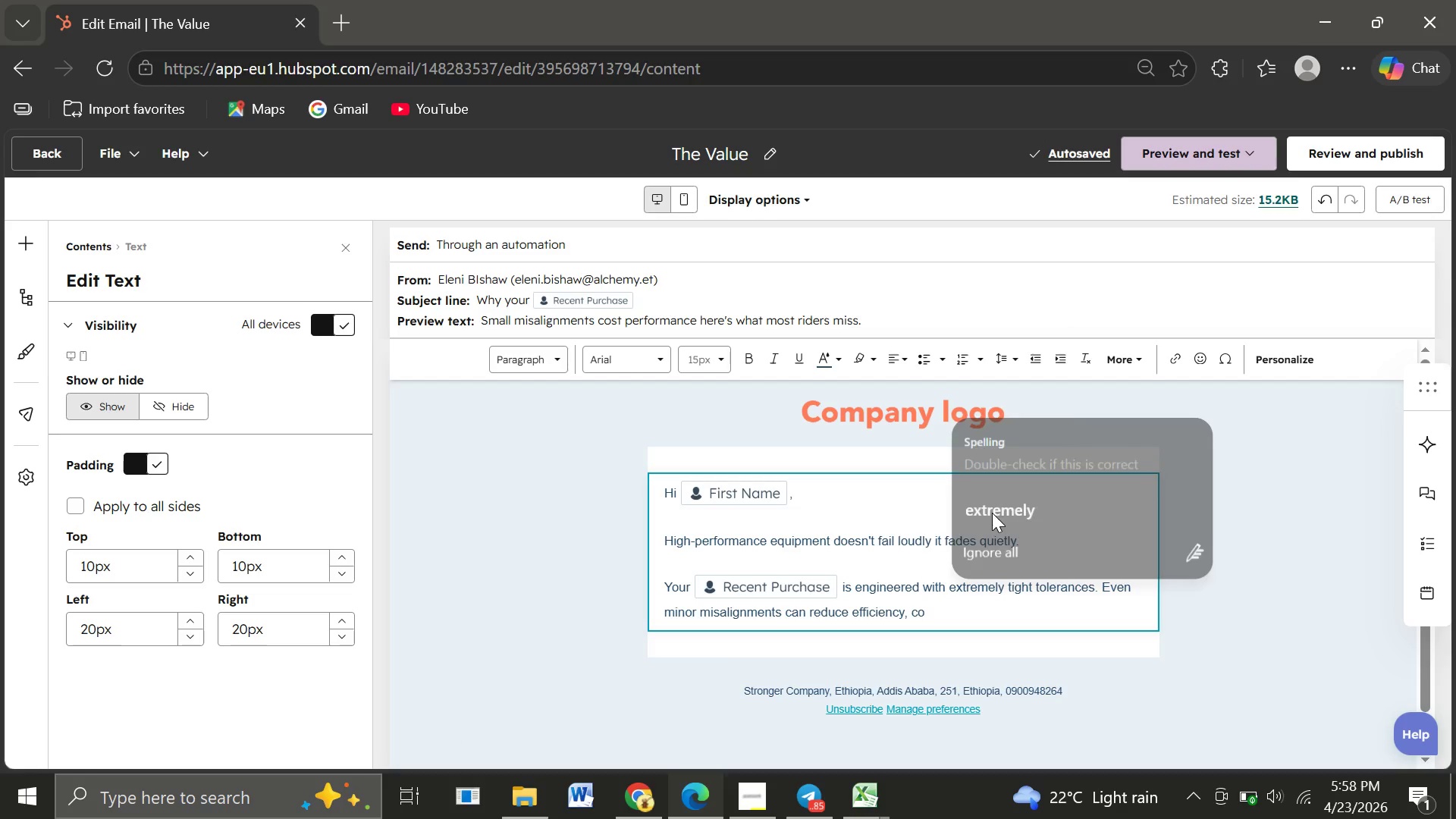 
left_click([992, 513])
 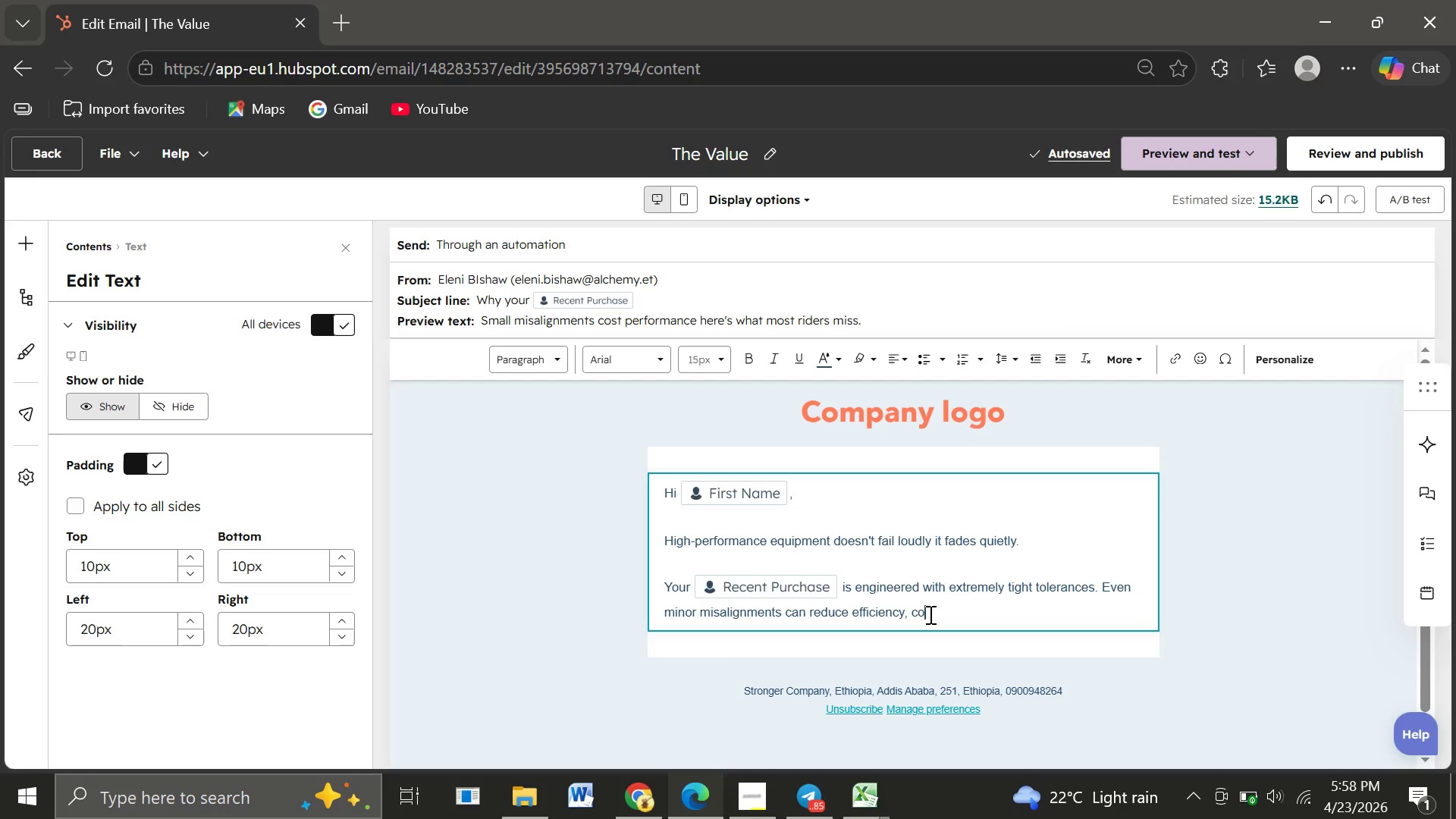 
left_click([929, 614])
 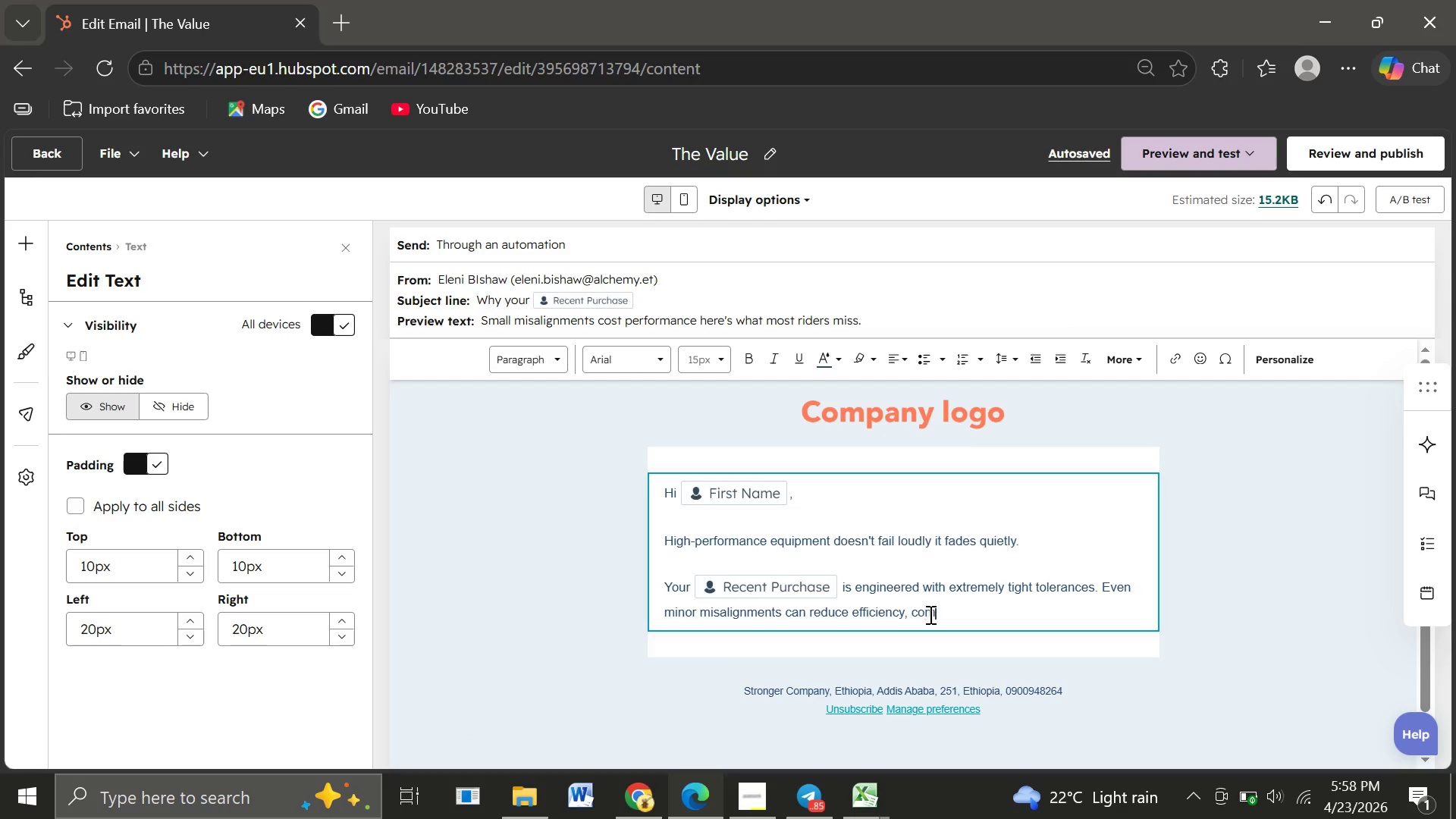 
type(mpromise responsiveness, and accelerate wear.)
 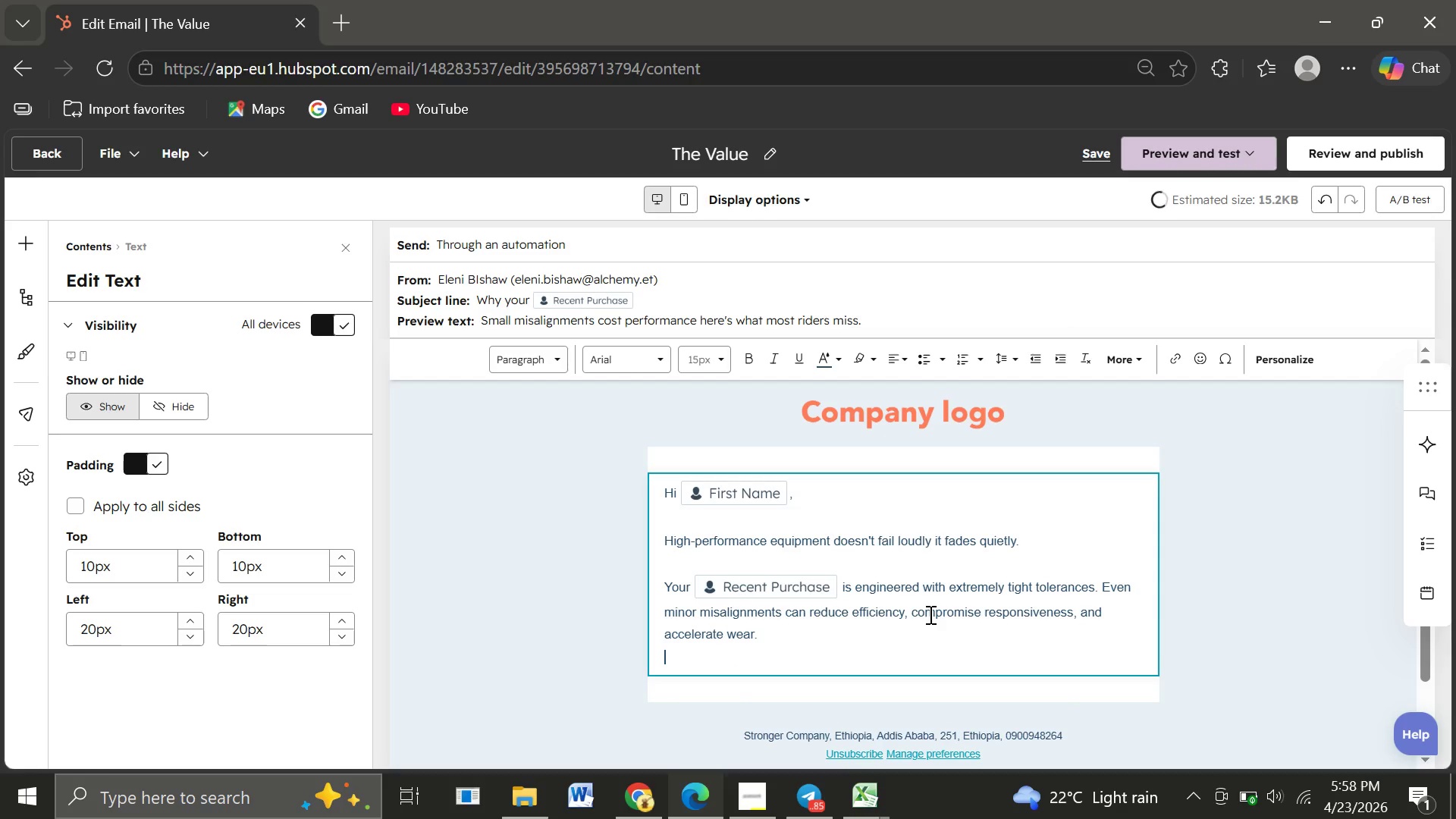 
key(Enter)
 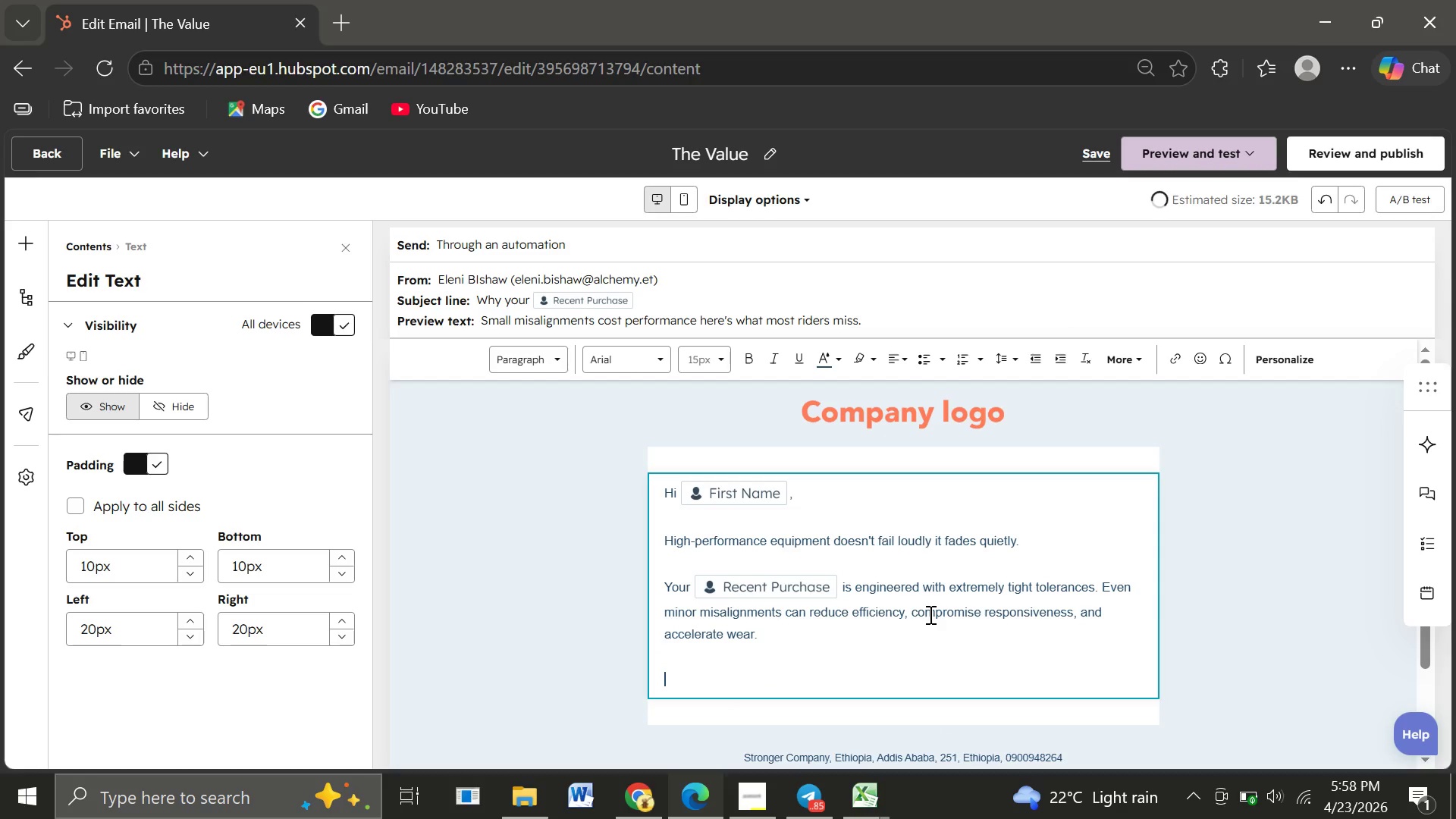 
key(Enter)
 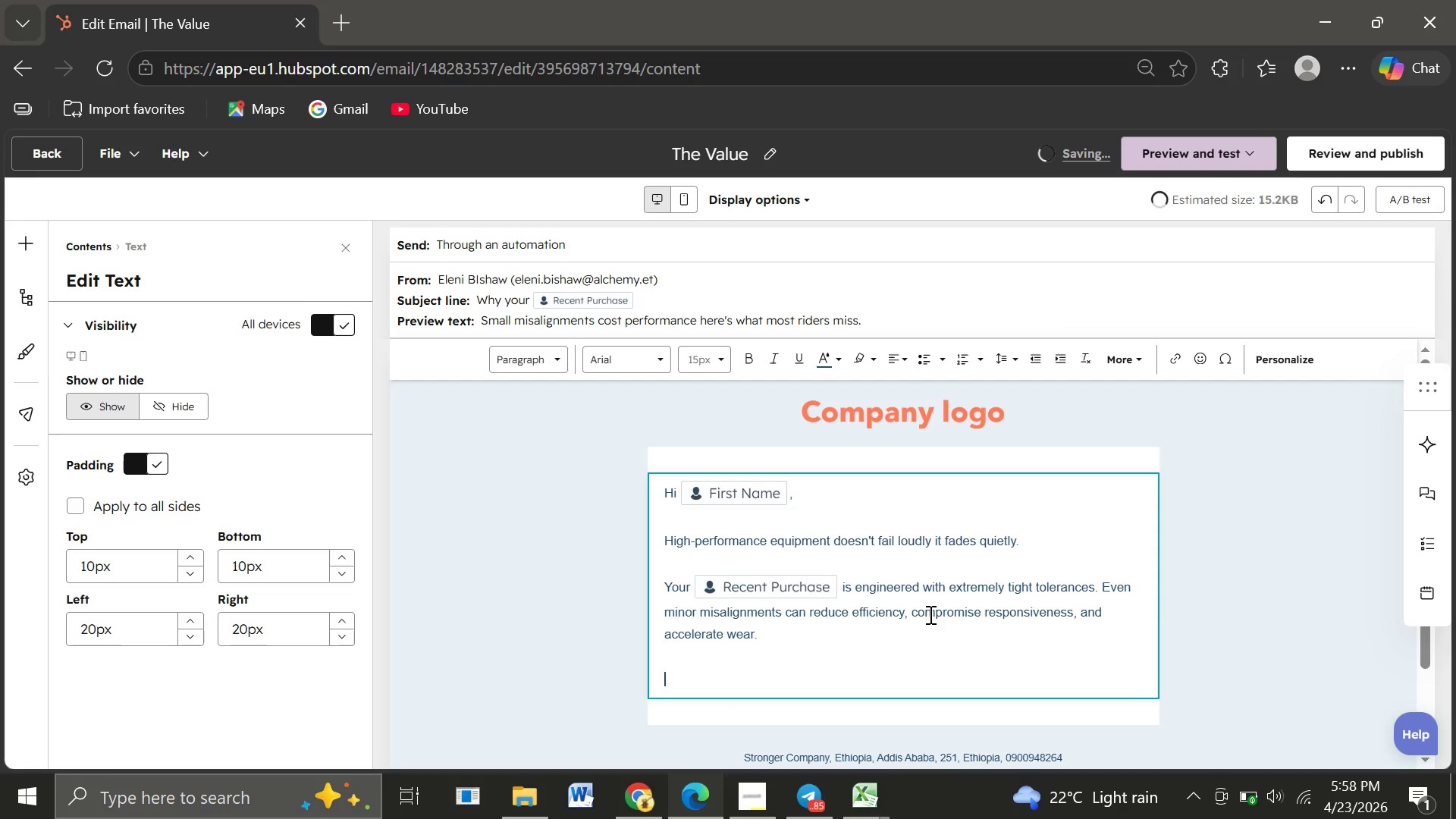 
wait(5.17)
 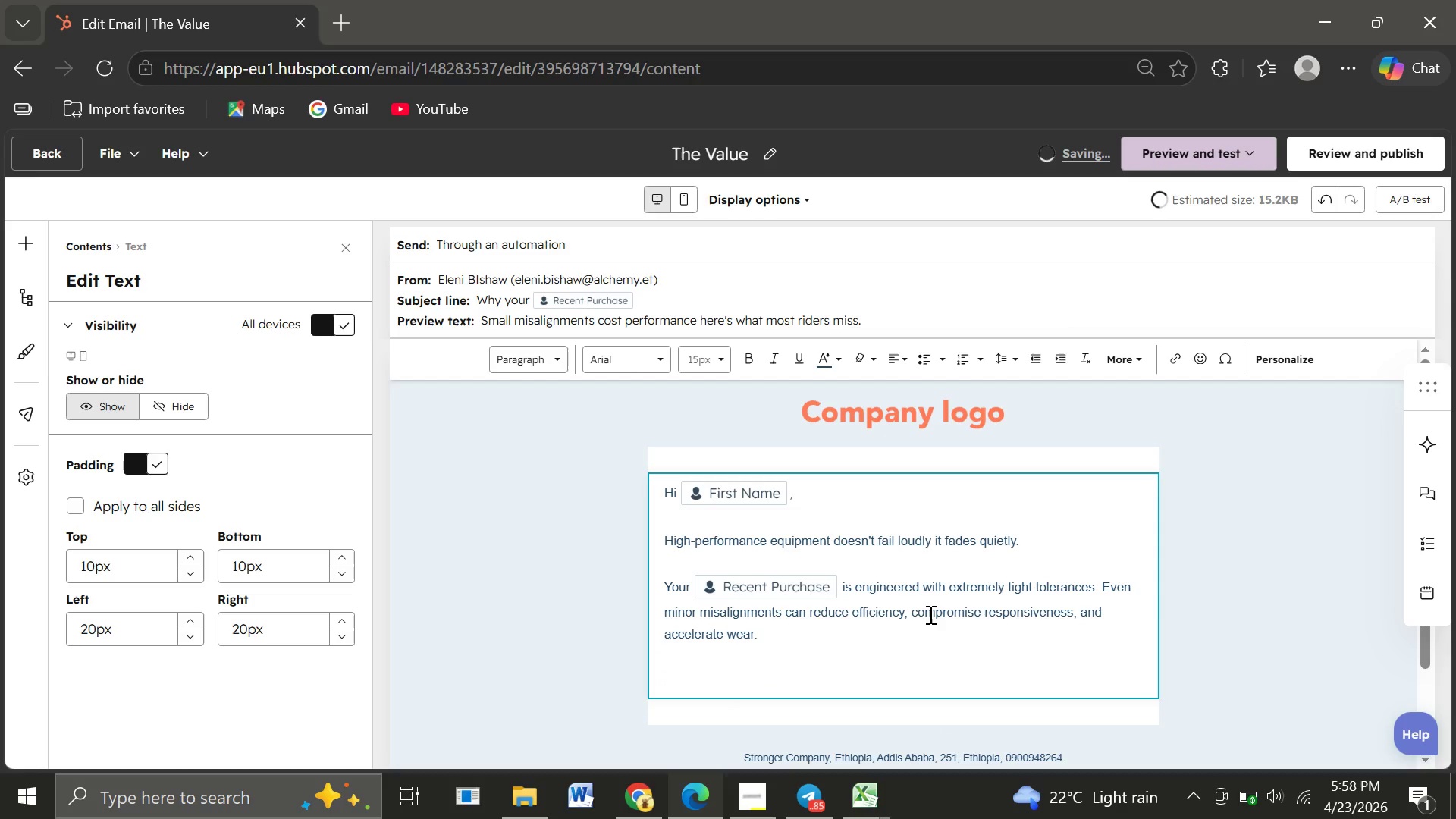 
type(Two critical areas most riders underrestimate:)
 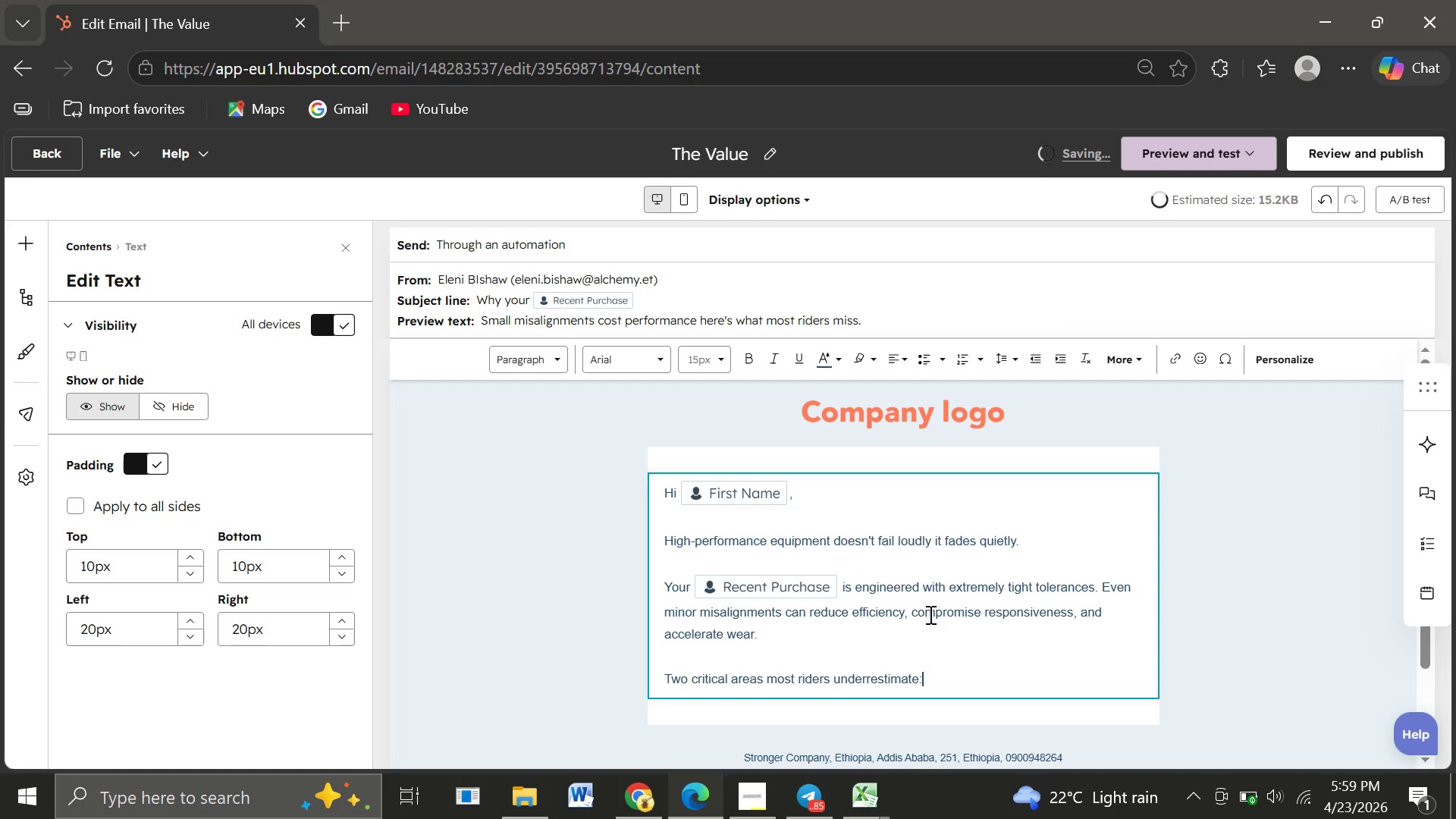 
key(Enter)
 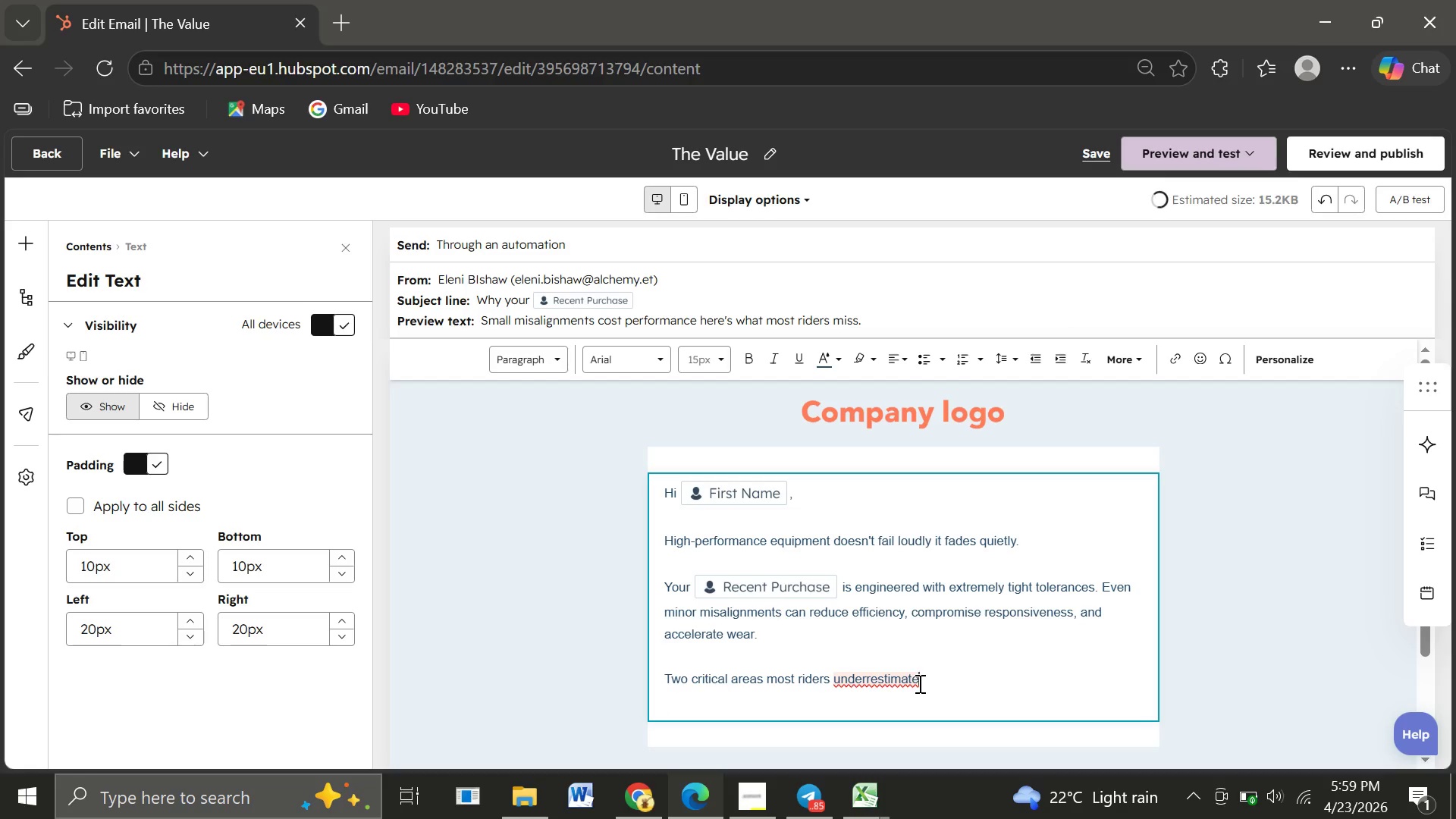 
left_click([918, 683])
 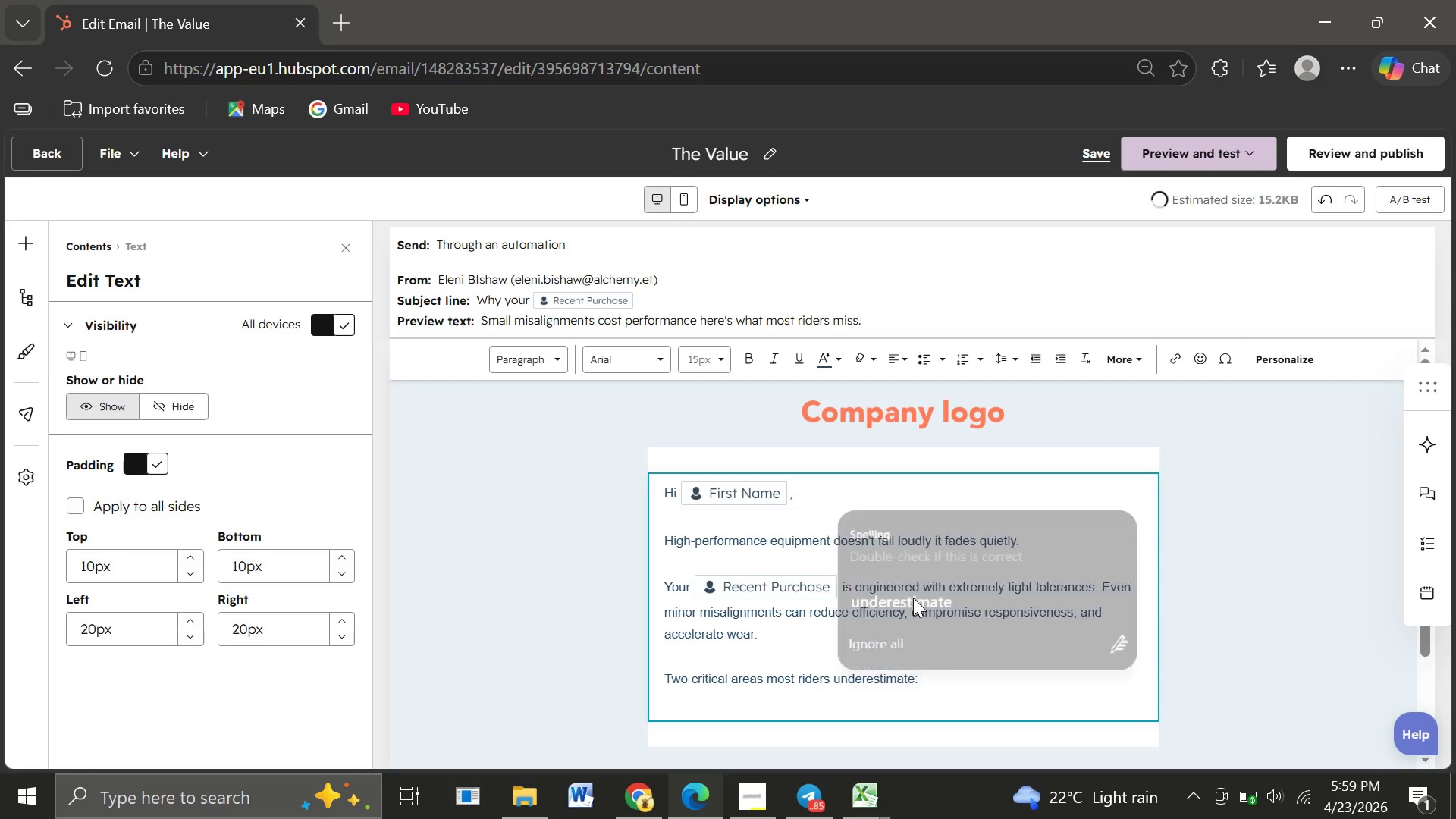 
left_click([913, 598])
 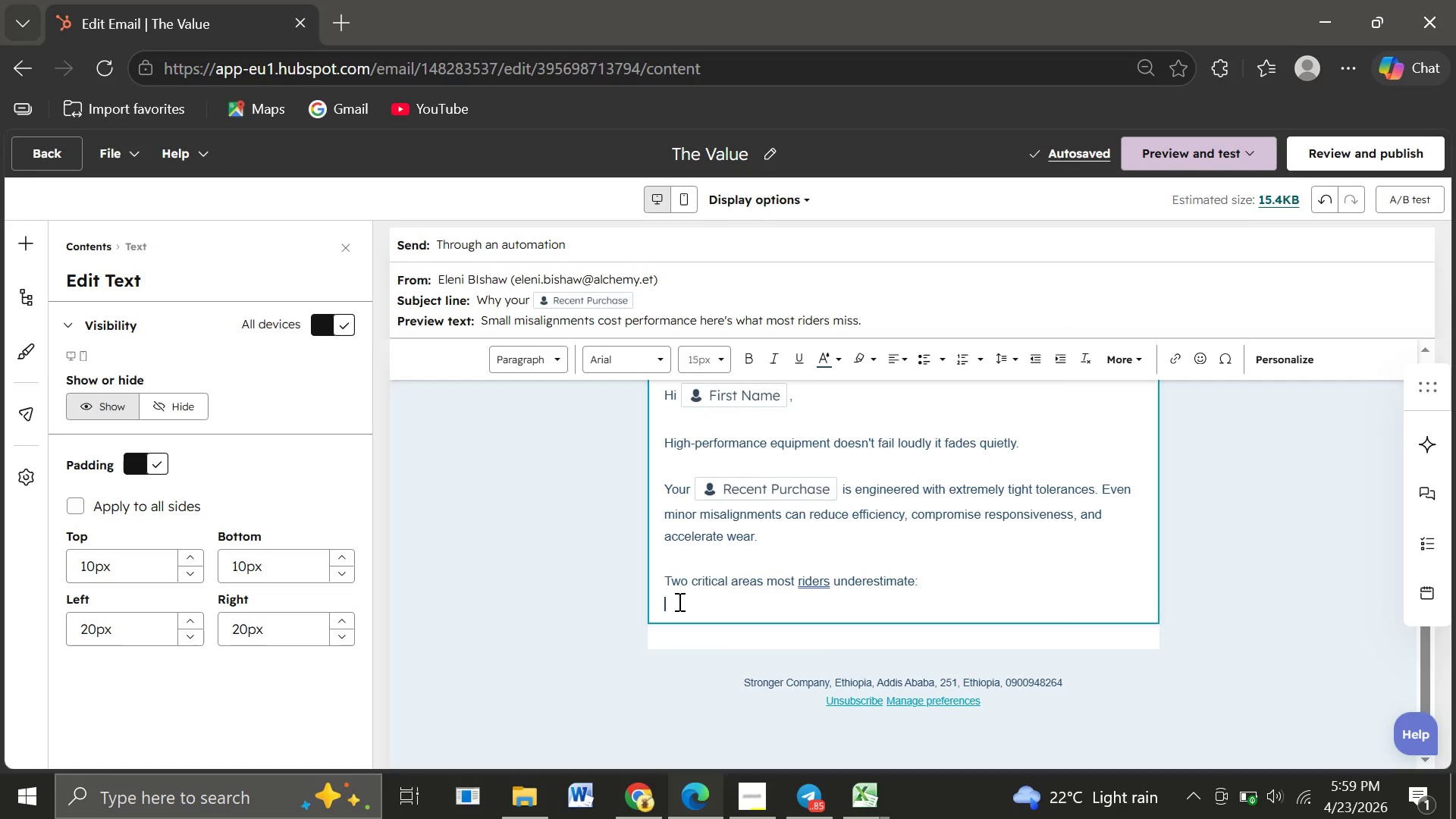 
left_click([678, 601])
 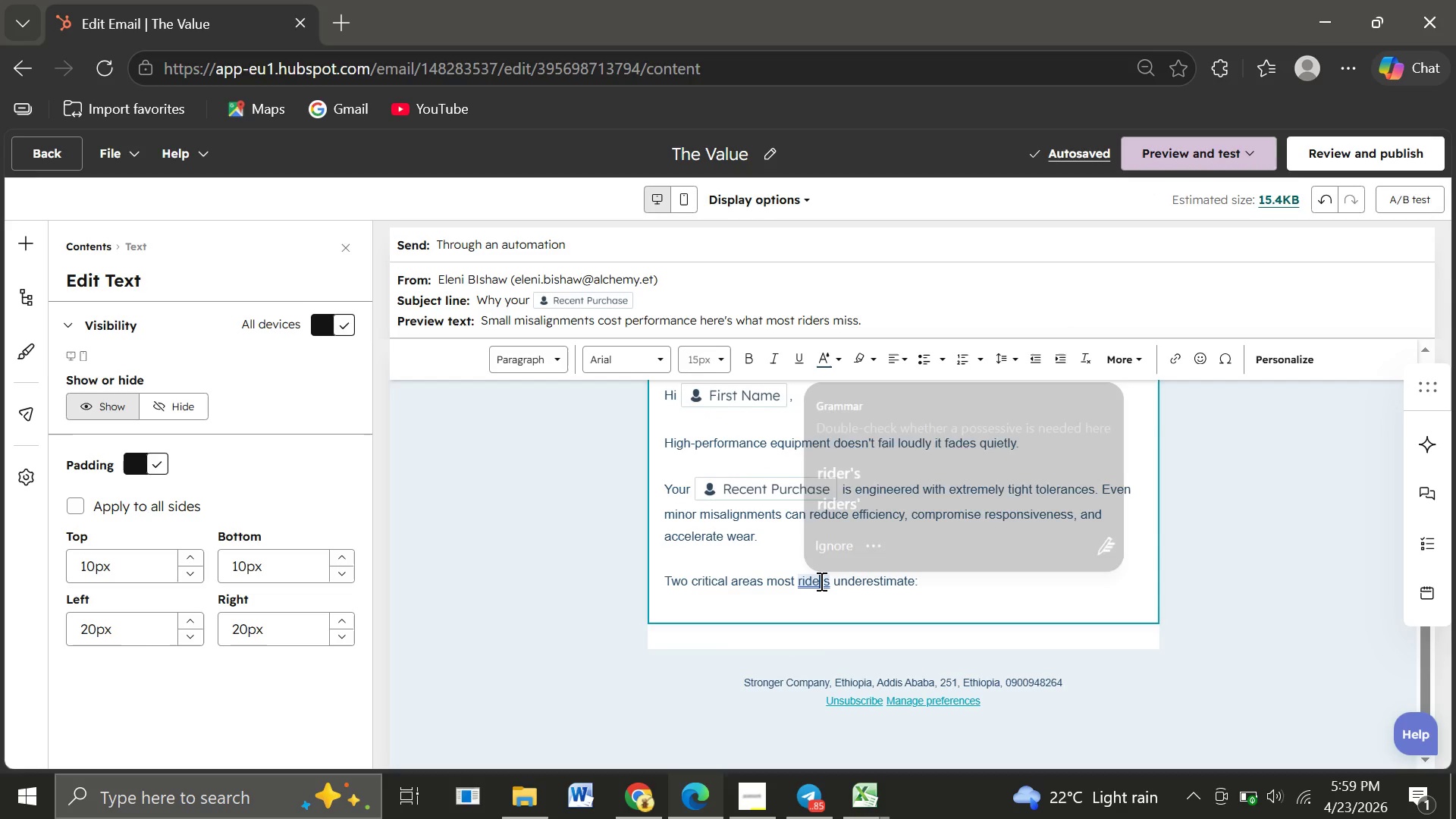 
left_click([820, 581])
 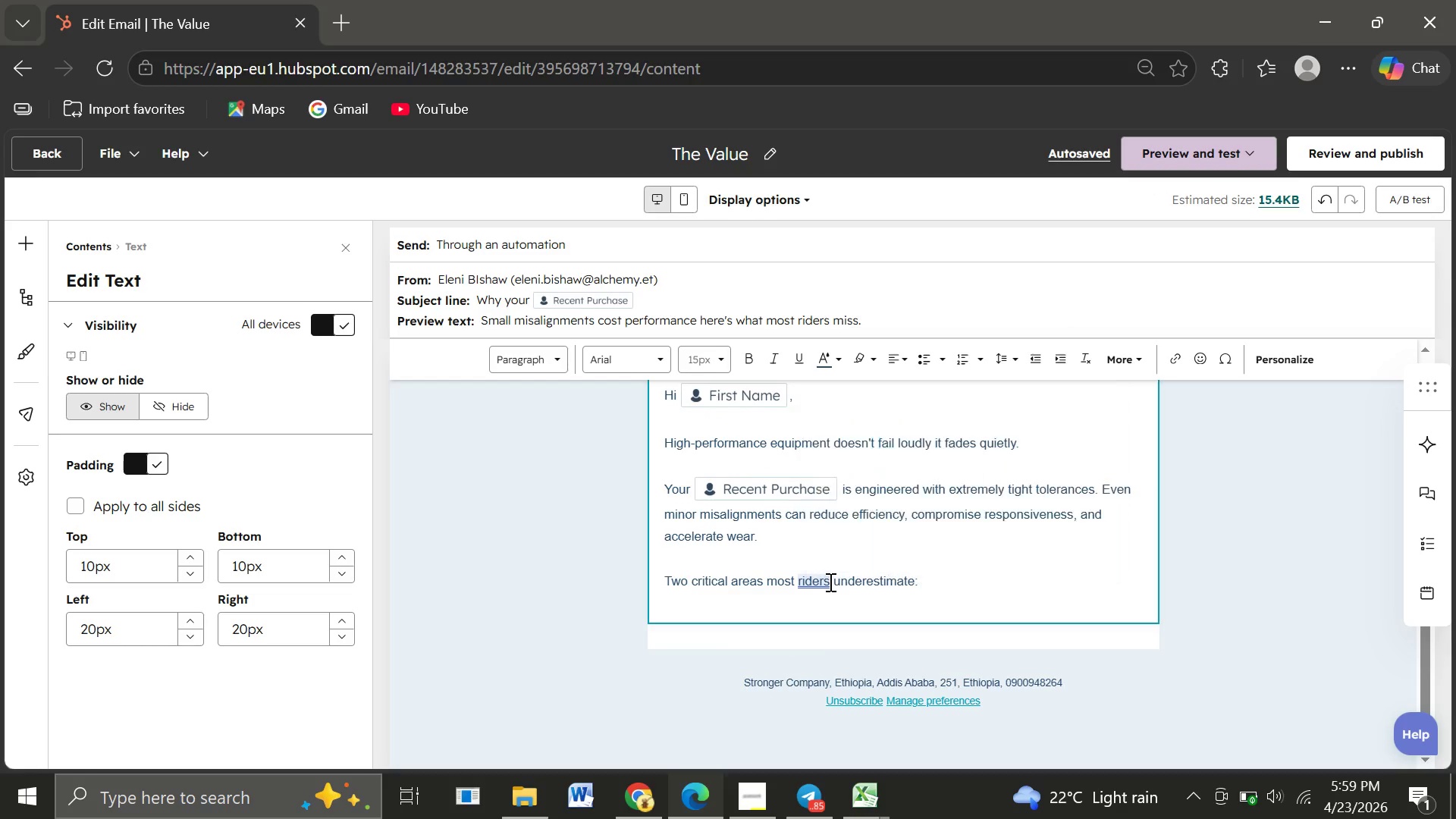 
left_click([829, 582])
 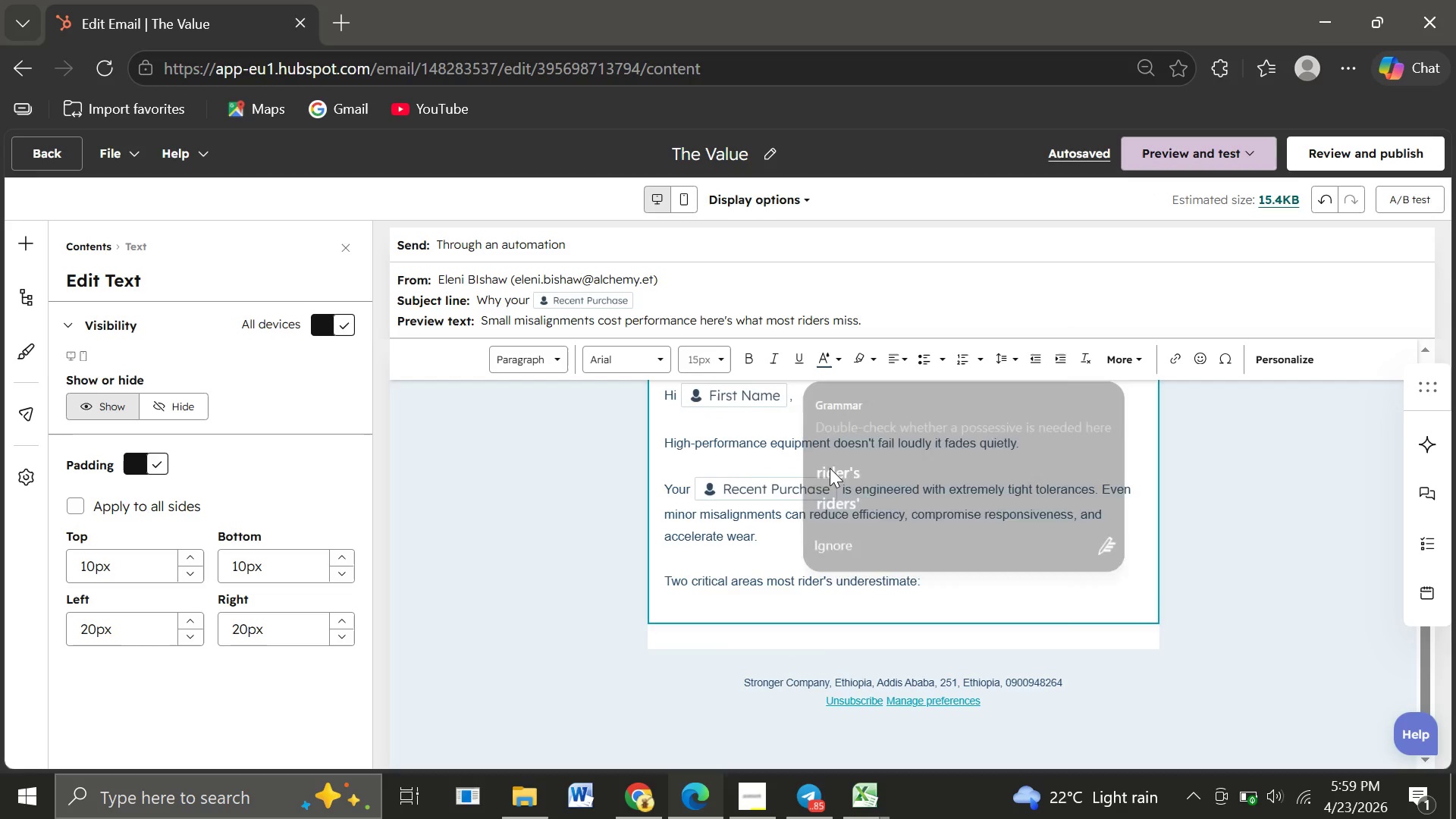 
left_click([830, 468])
 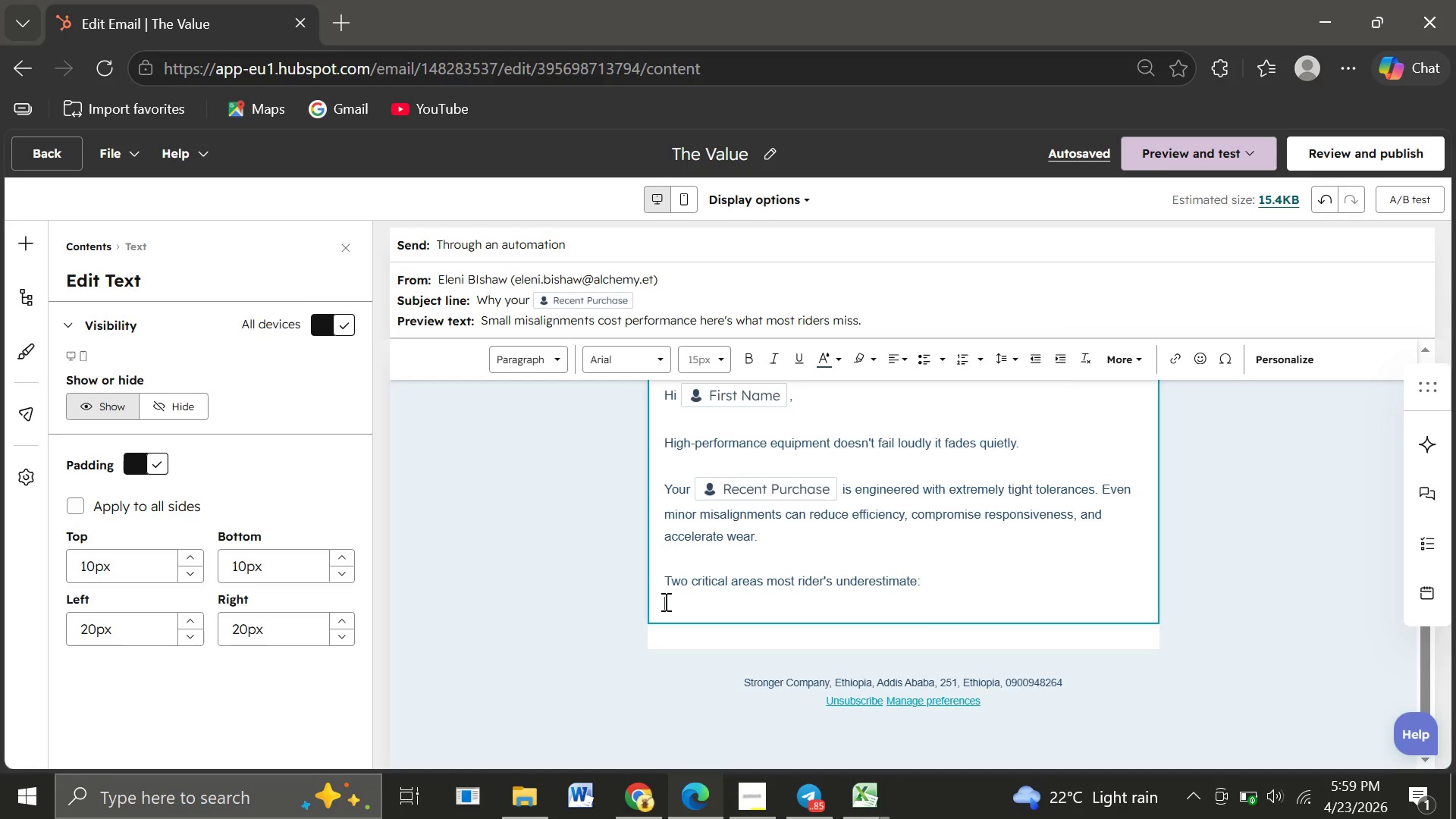 
left_click([664, 601])
 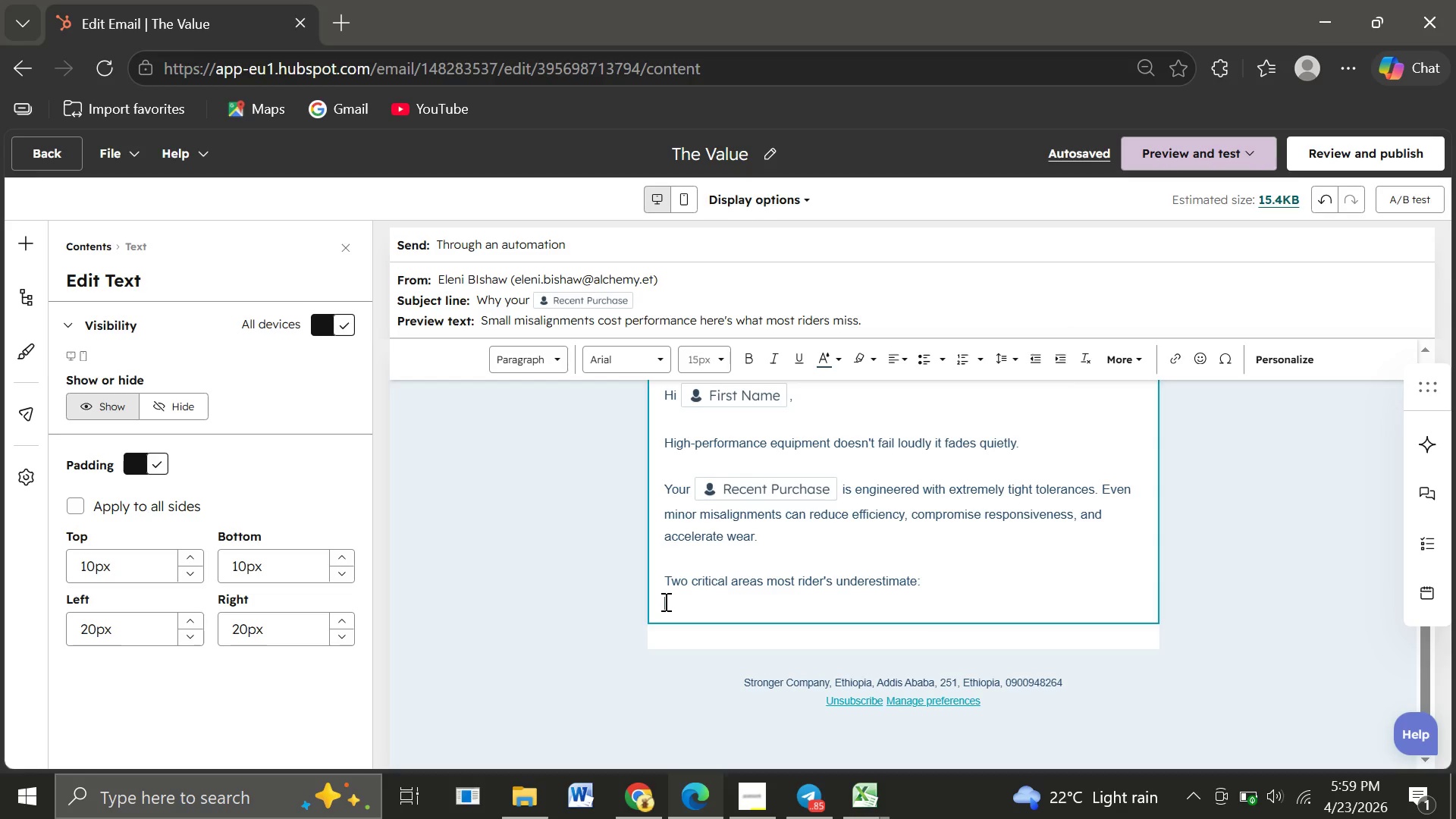 
type(Carbon Fe)
key(Backspace)
type(rame Integrity)
 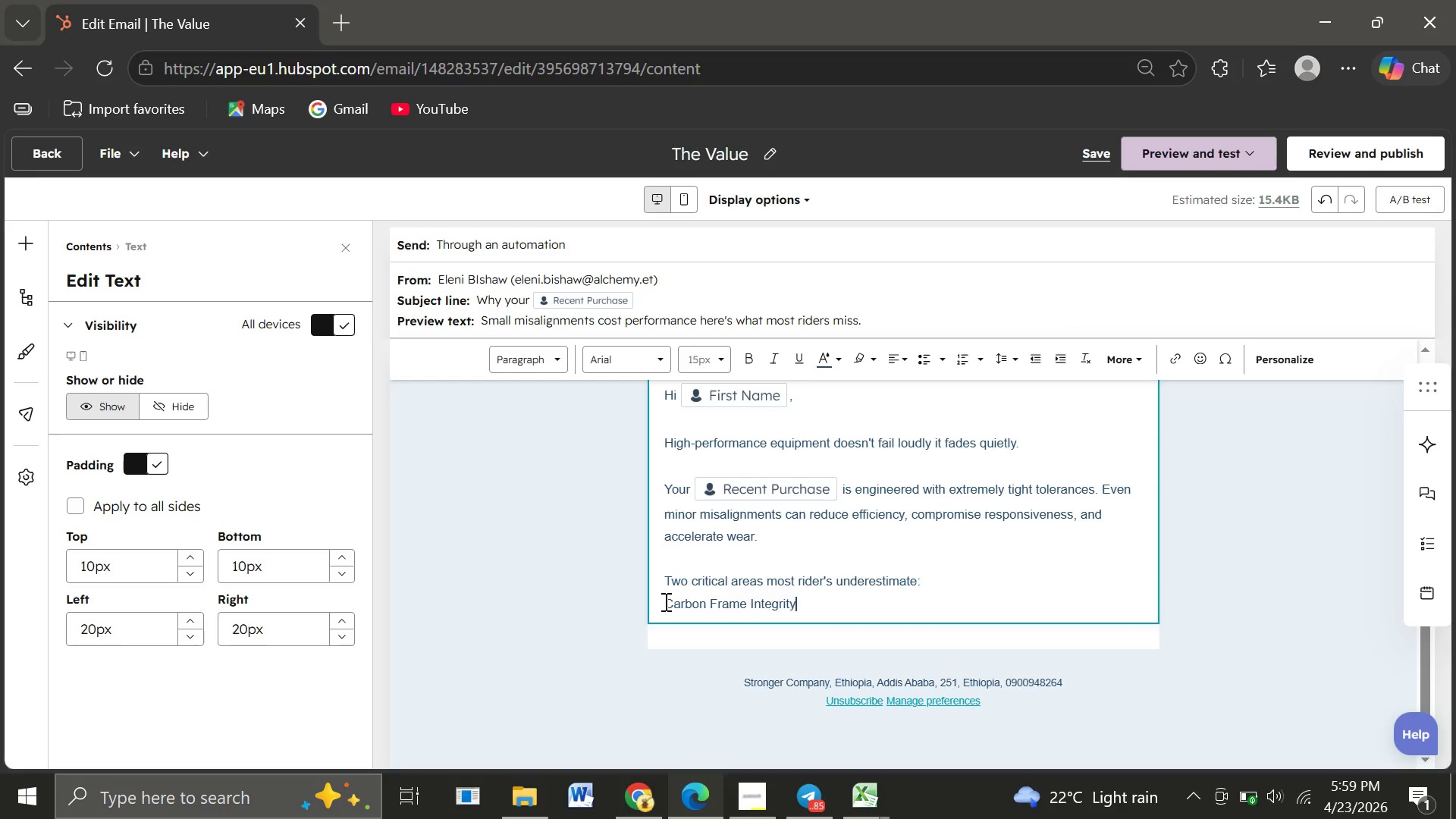 
key(Enter)
 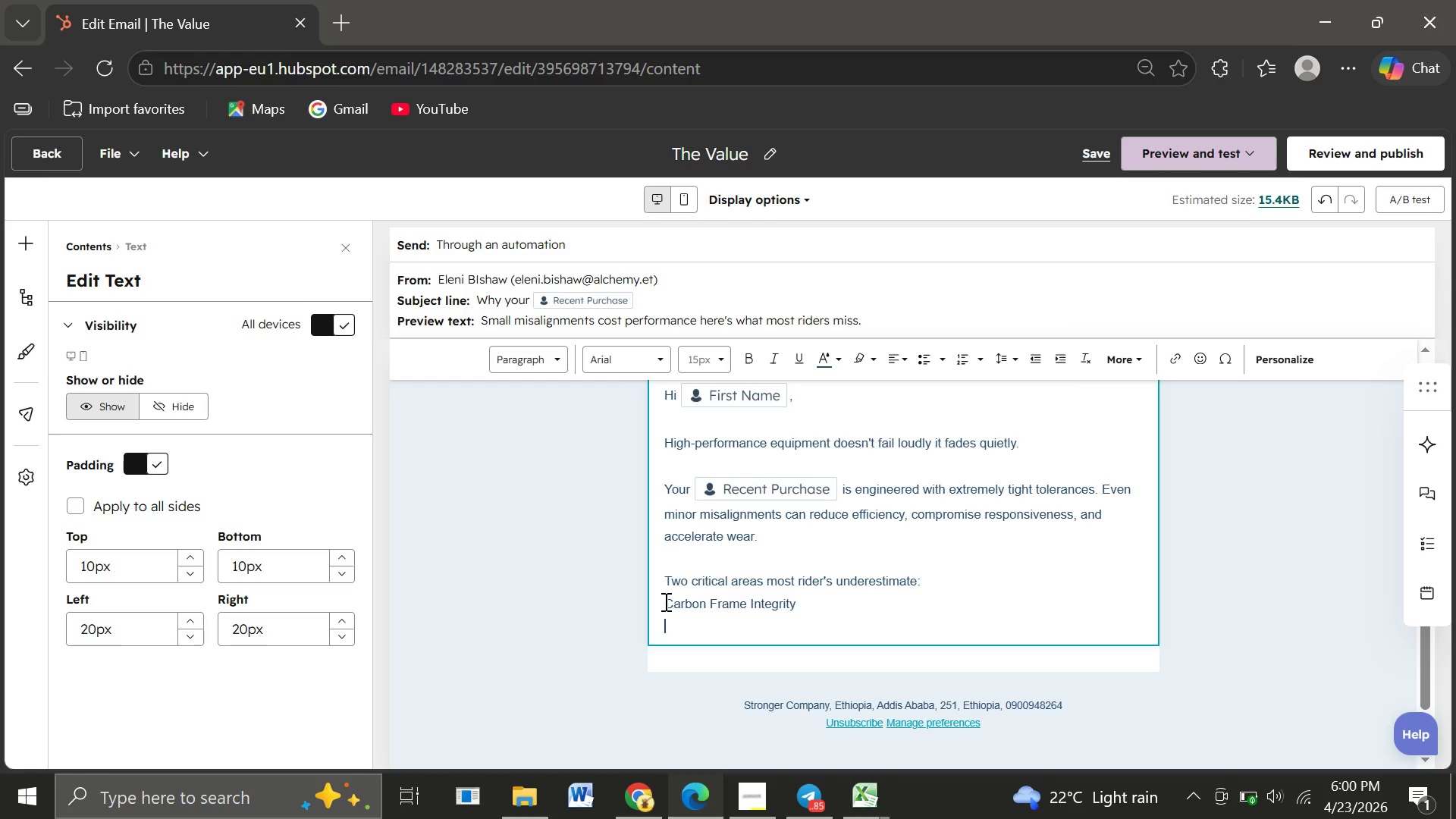 
type(High-modulus carbon performs best under exact torque conditions.)
 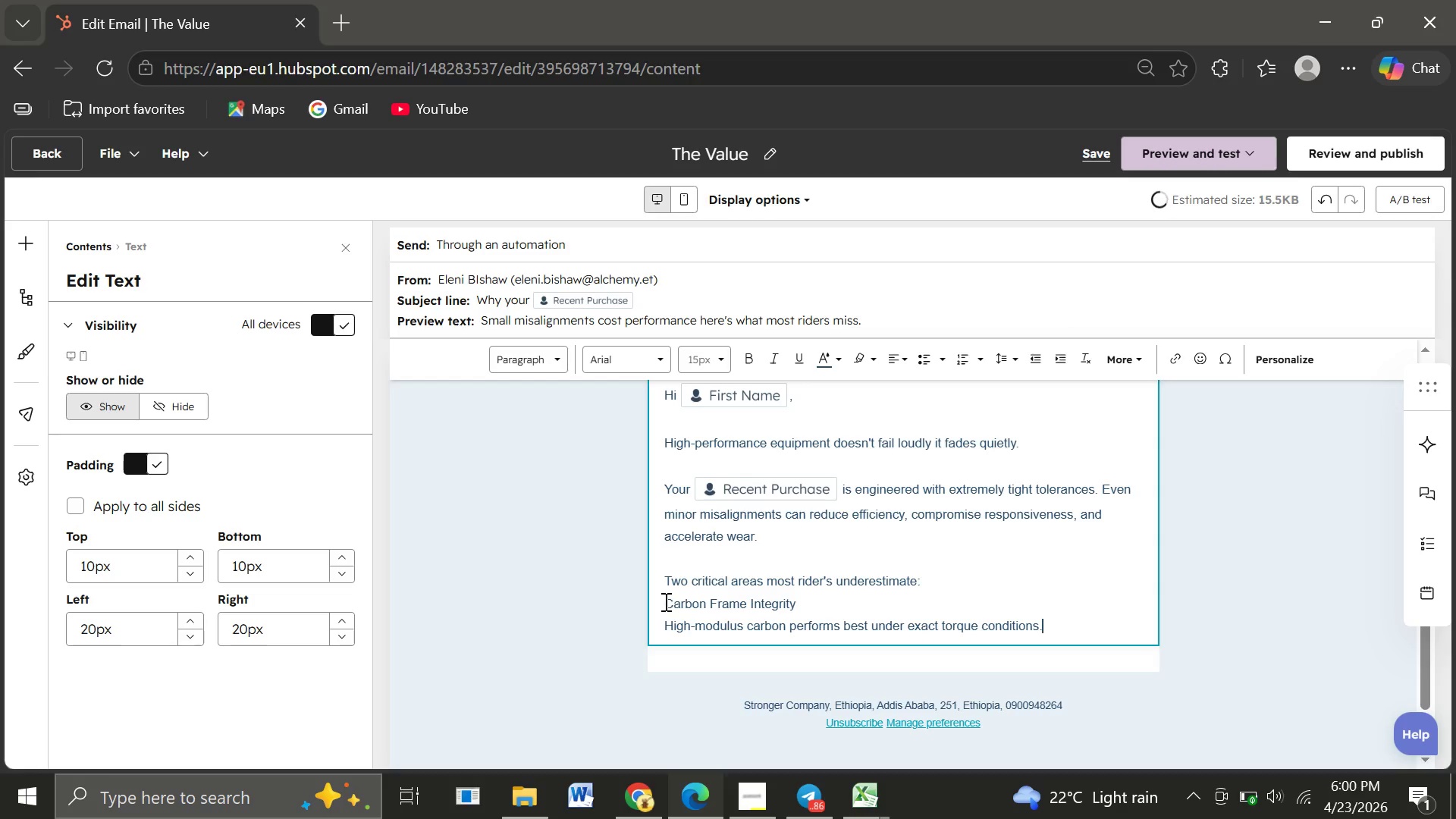 
type( Even slight over)
 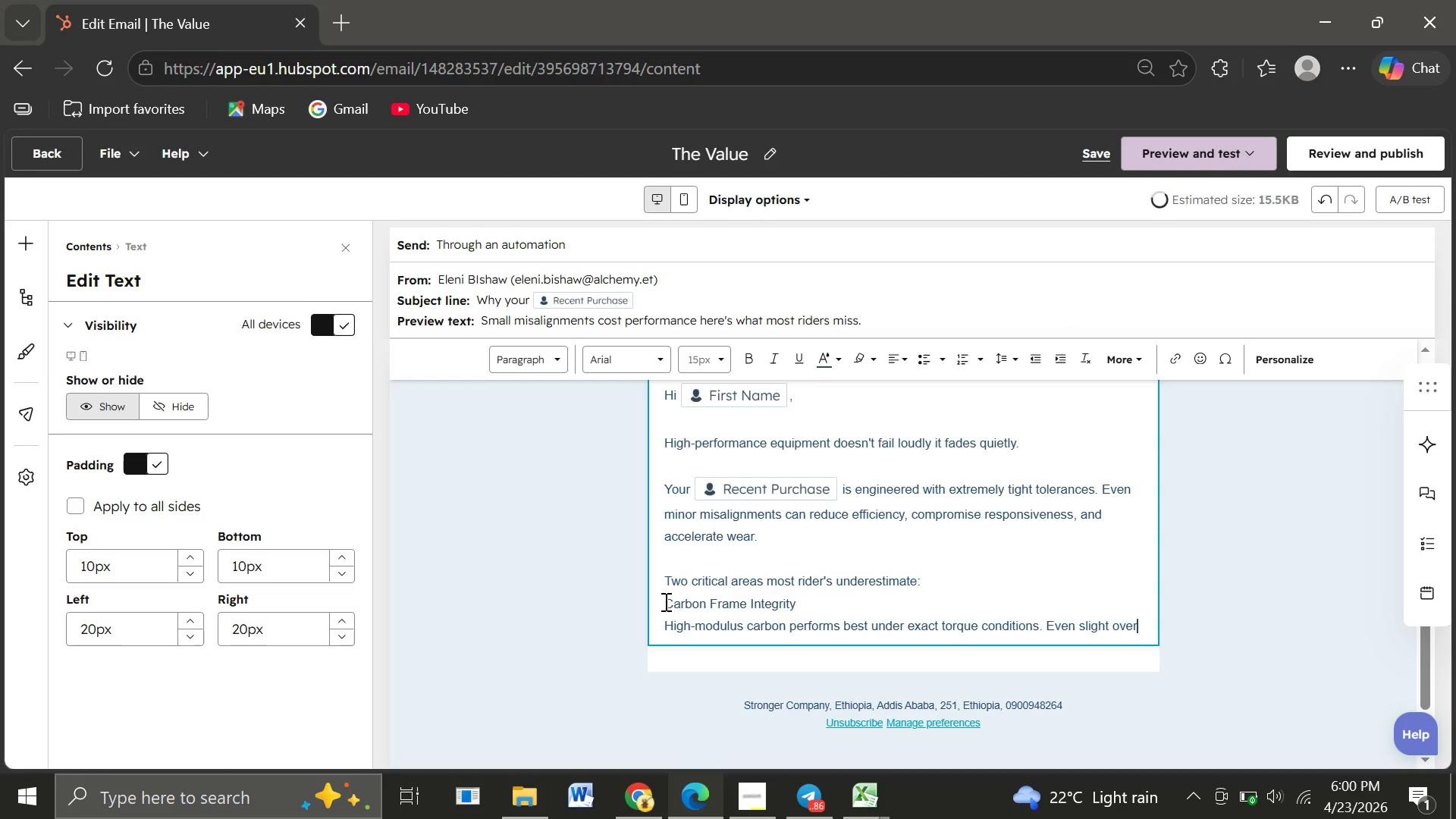 
type(-night)
 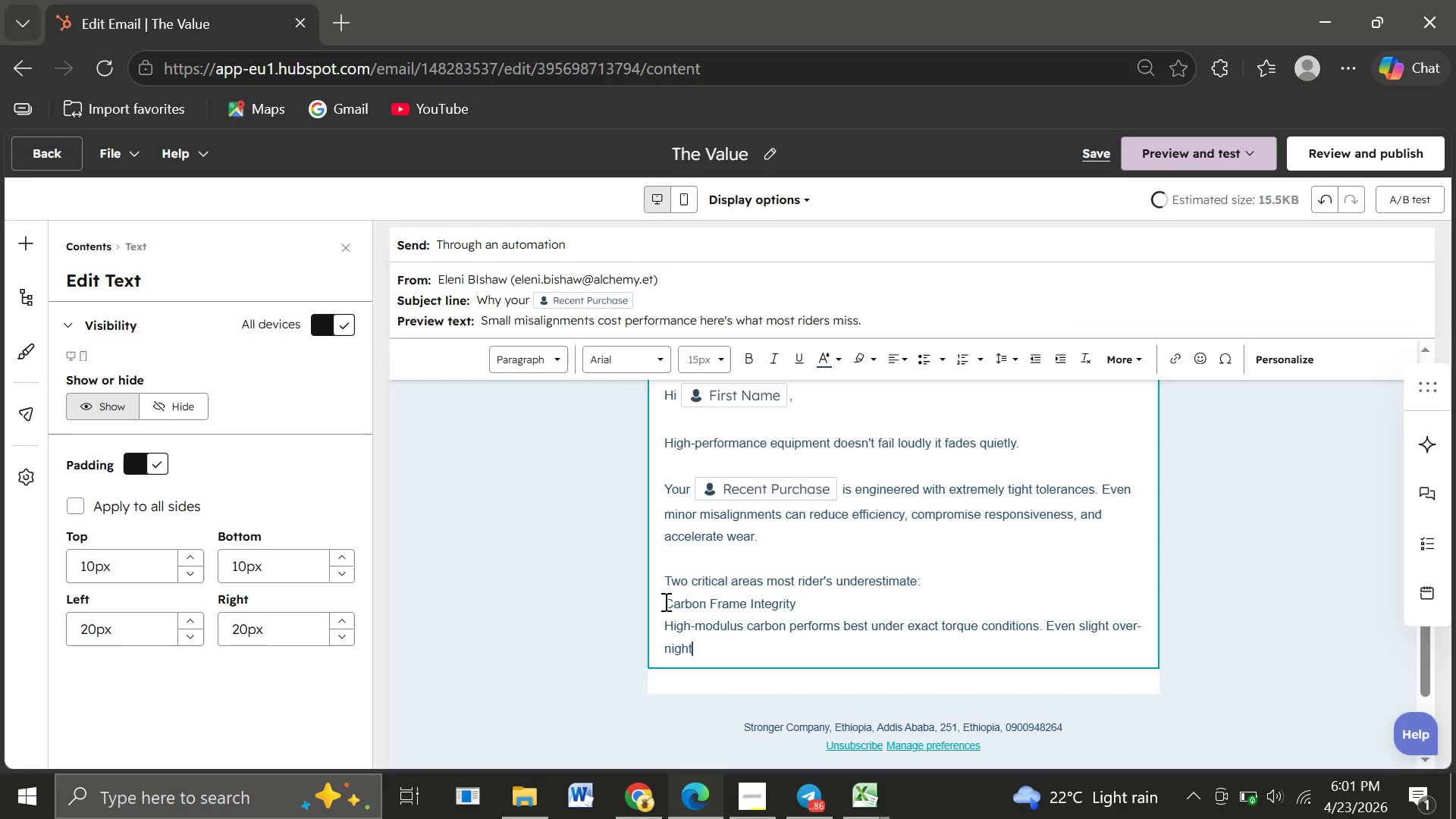 
key(Backspace)
key(Backspace)
key(Backspace)
key(Backspace)
key(Backspace)
type(tightening can introduce stress points over time.)
 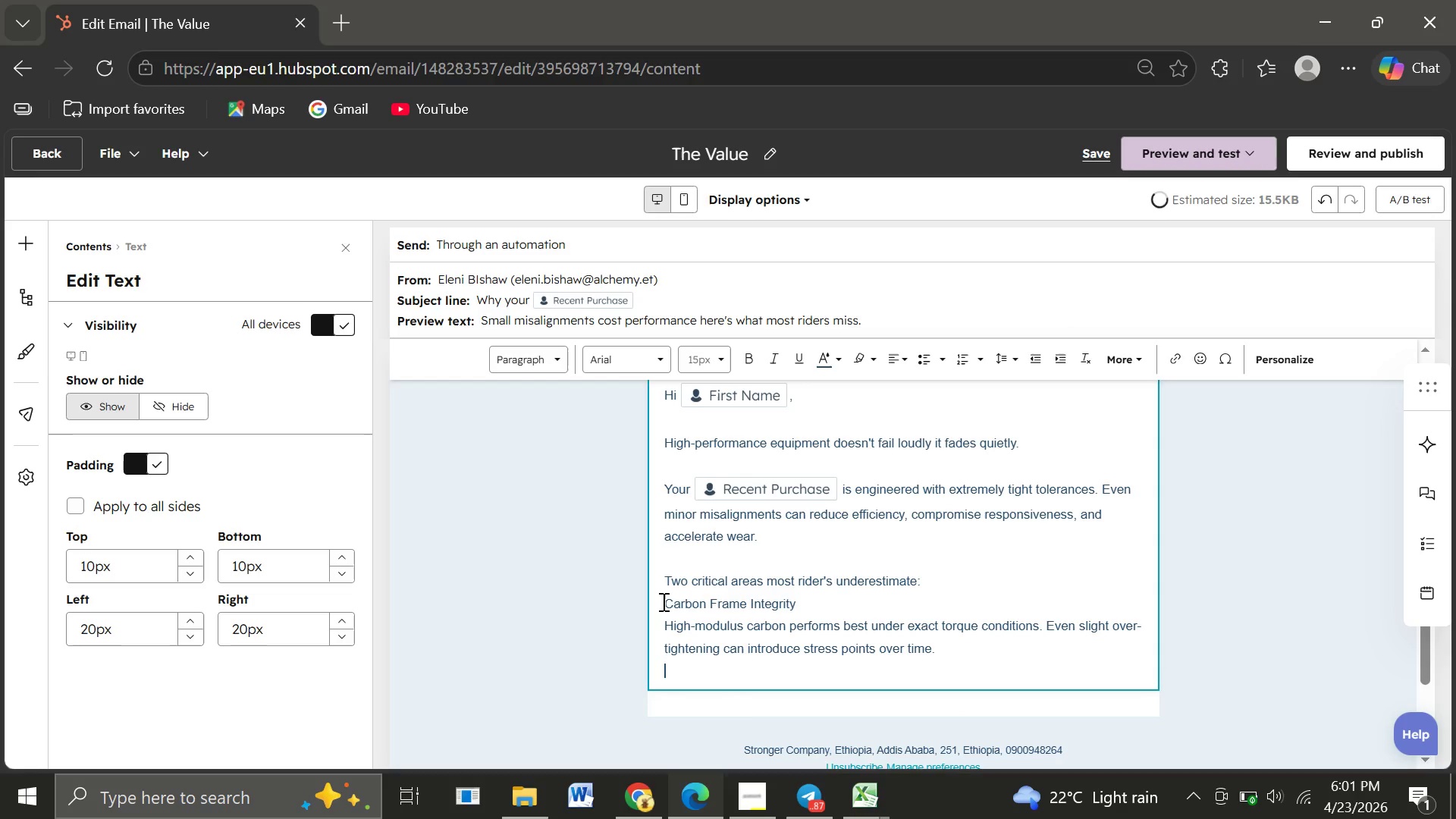 
key(Enter)
 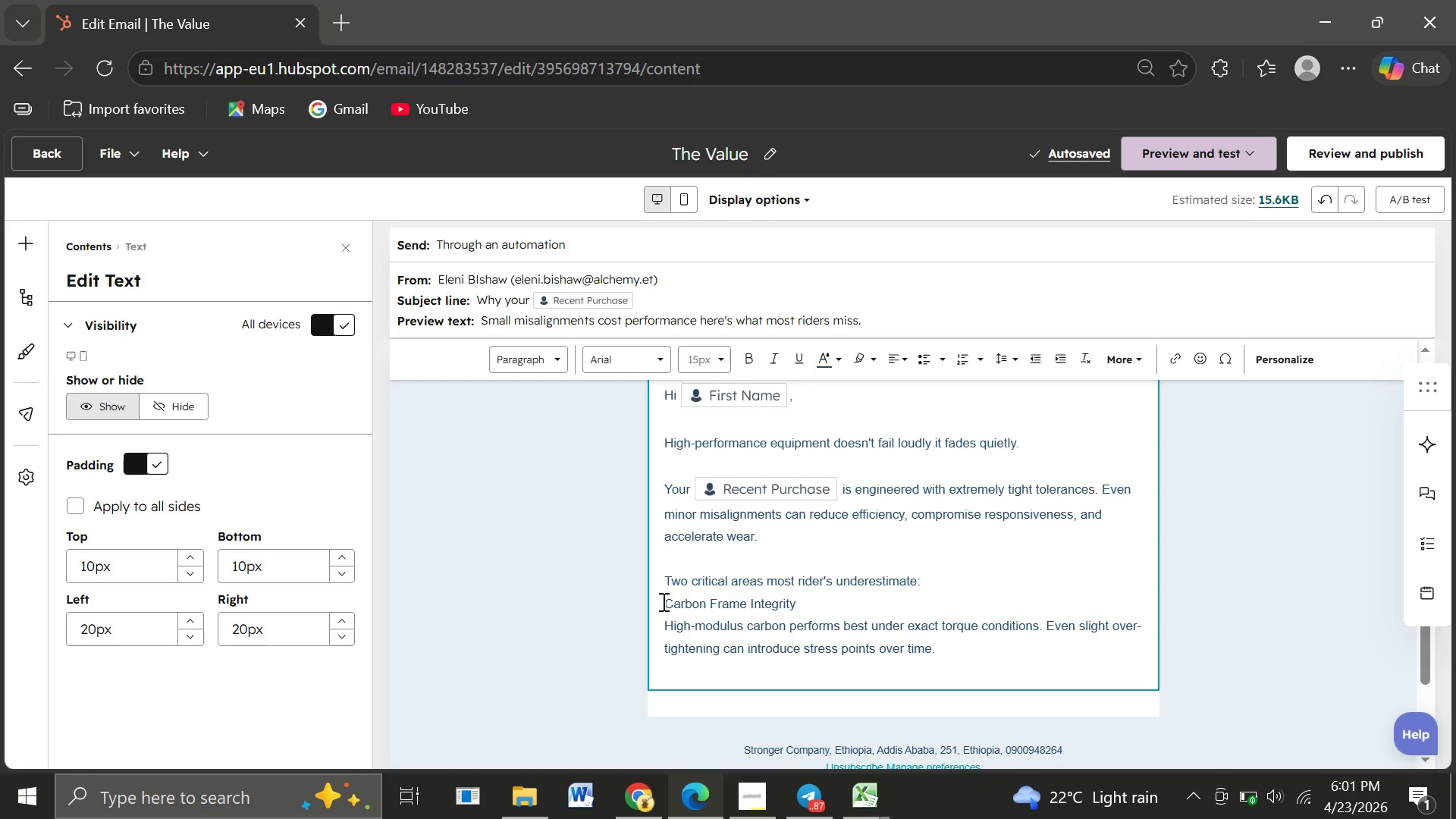 
type(Electronic Shifting Systems)
 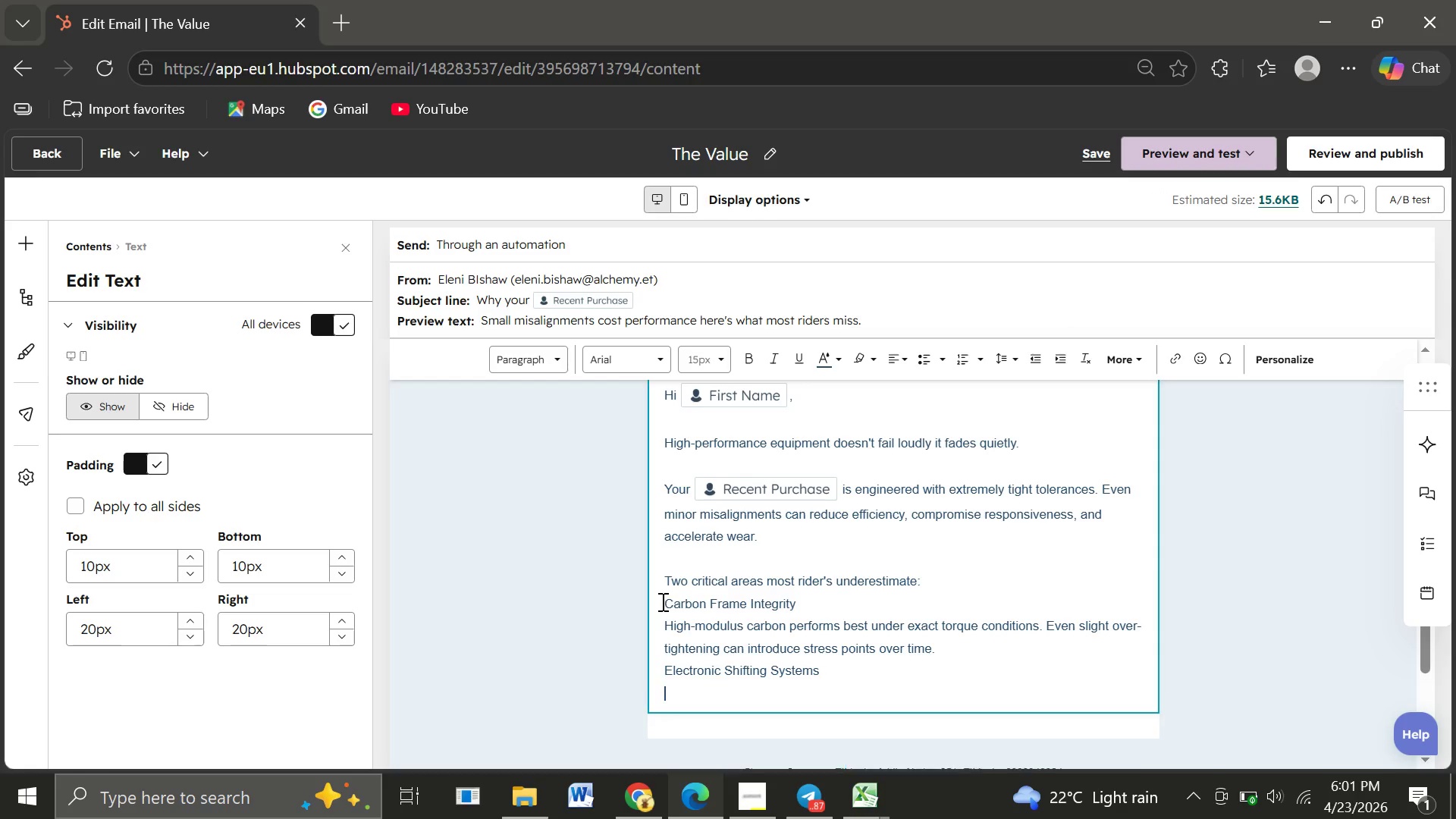 
key(Enter)
 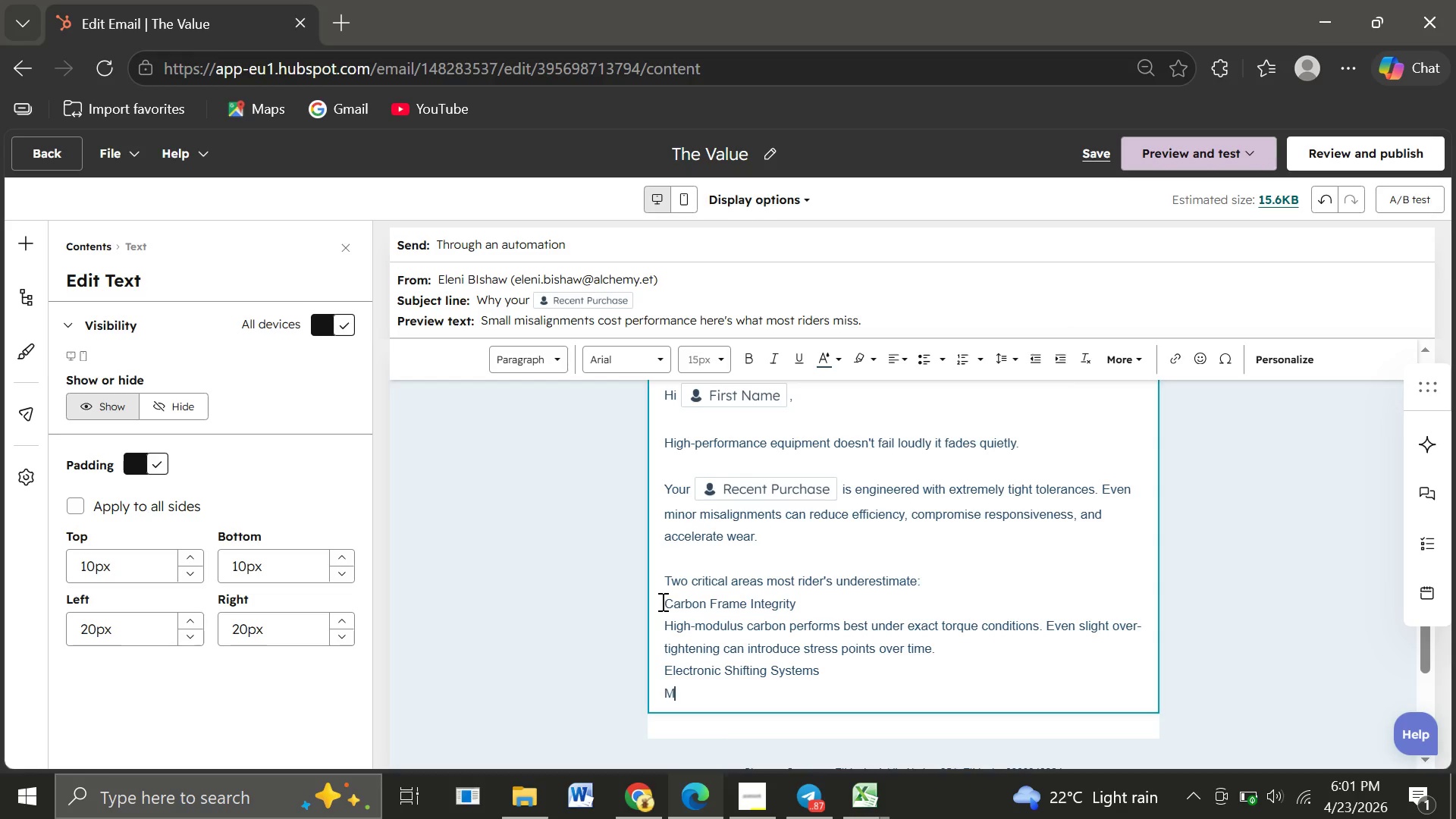 
type(Modern drivetrains)
 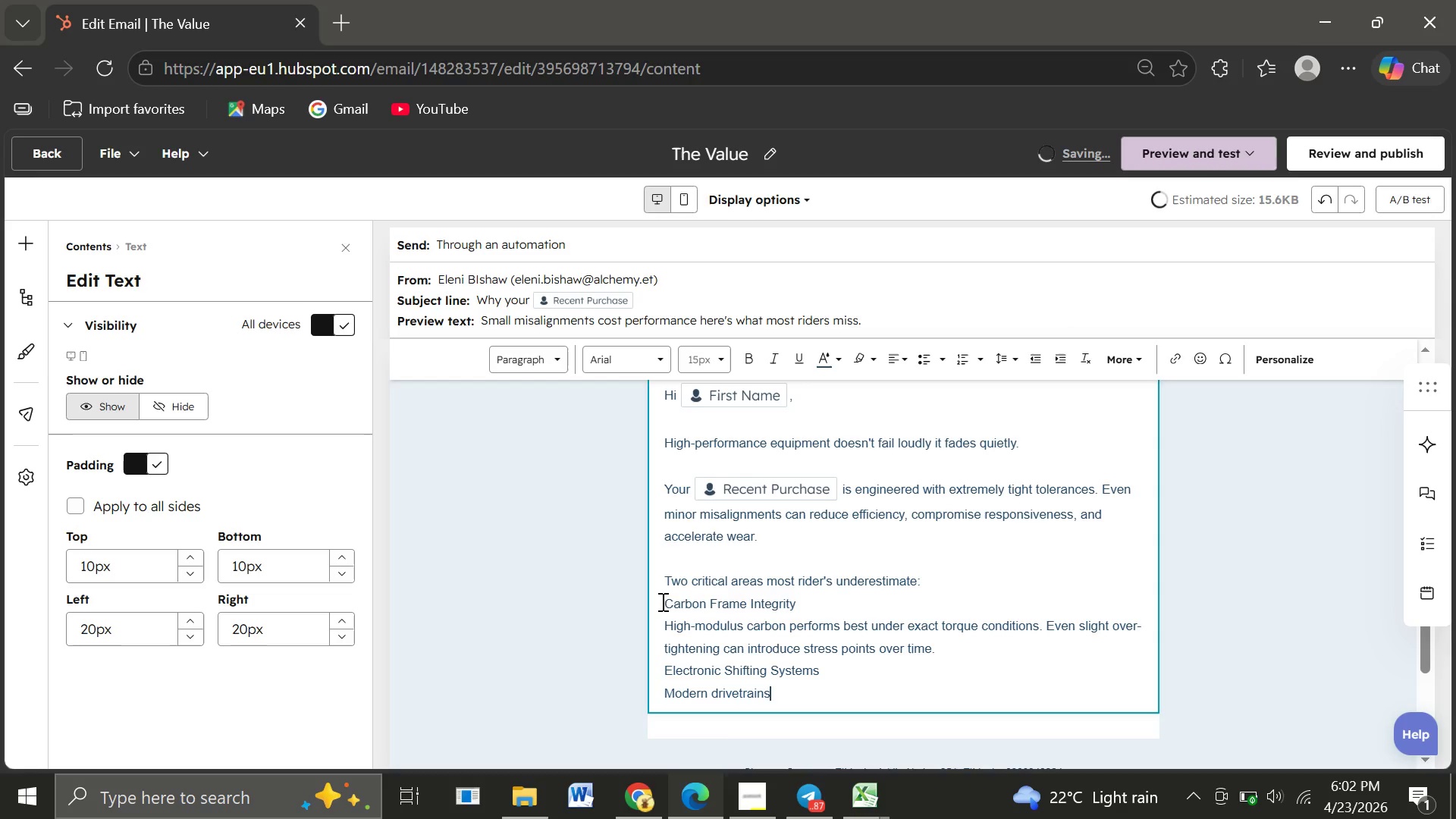 
wait(5.23)
 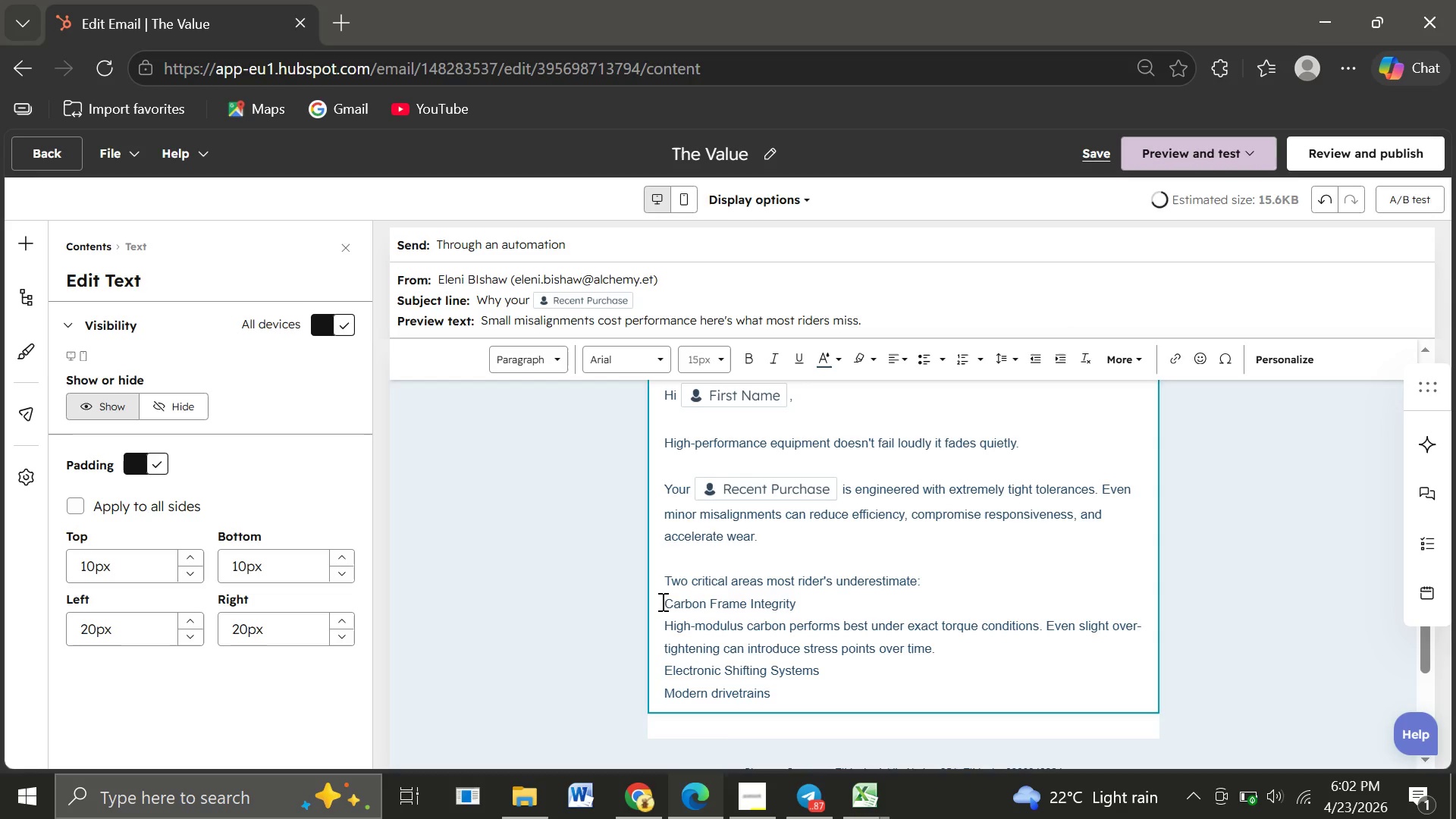 
type( ar)
 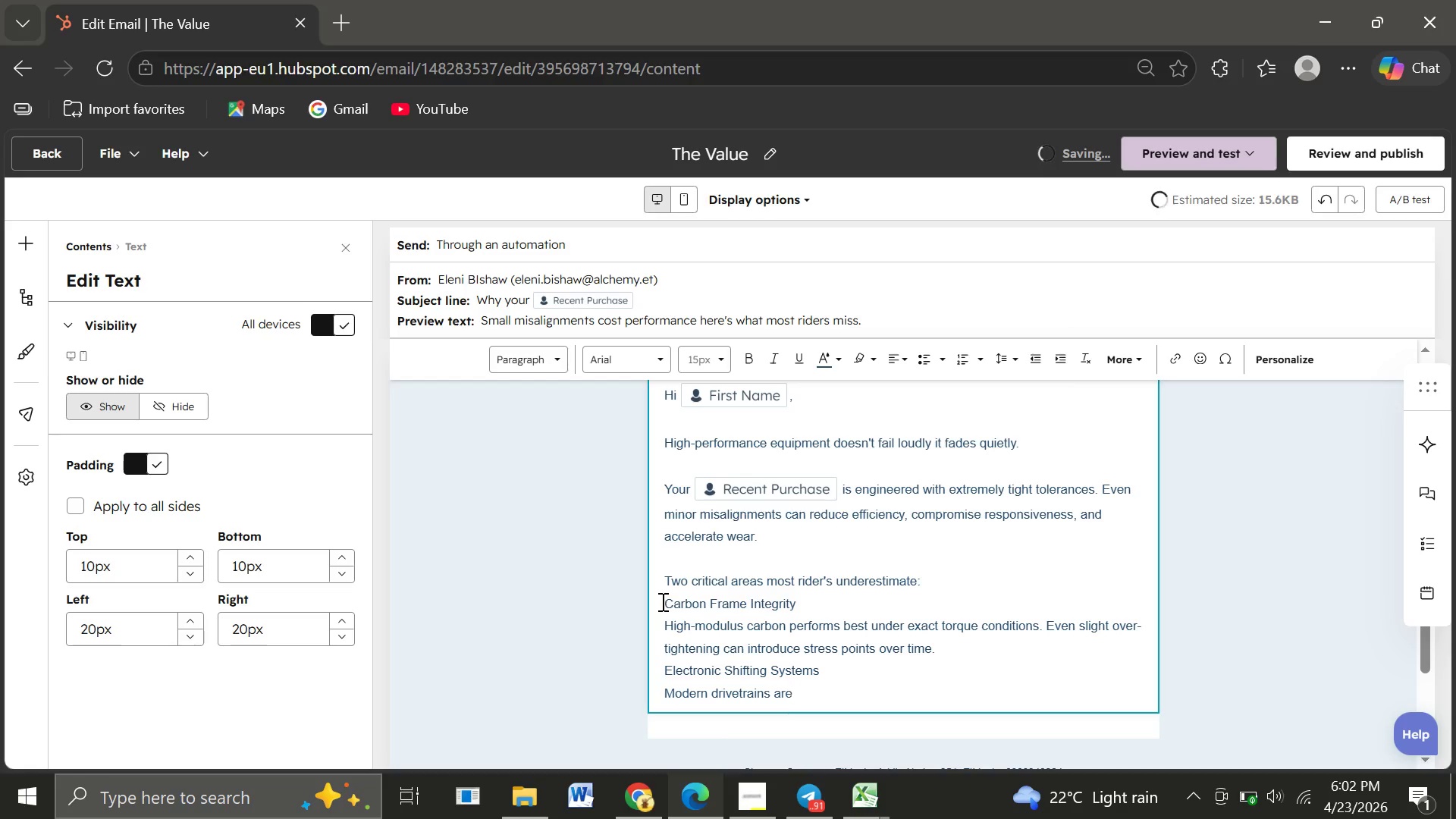 
hold_key(key=E, duration=22.7)
 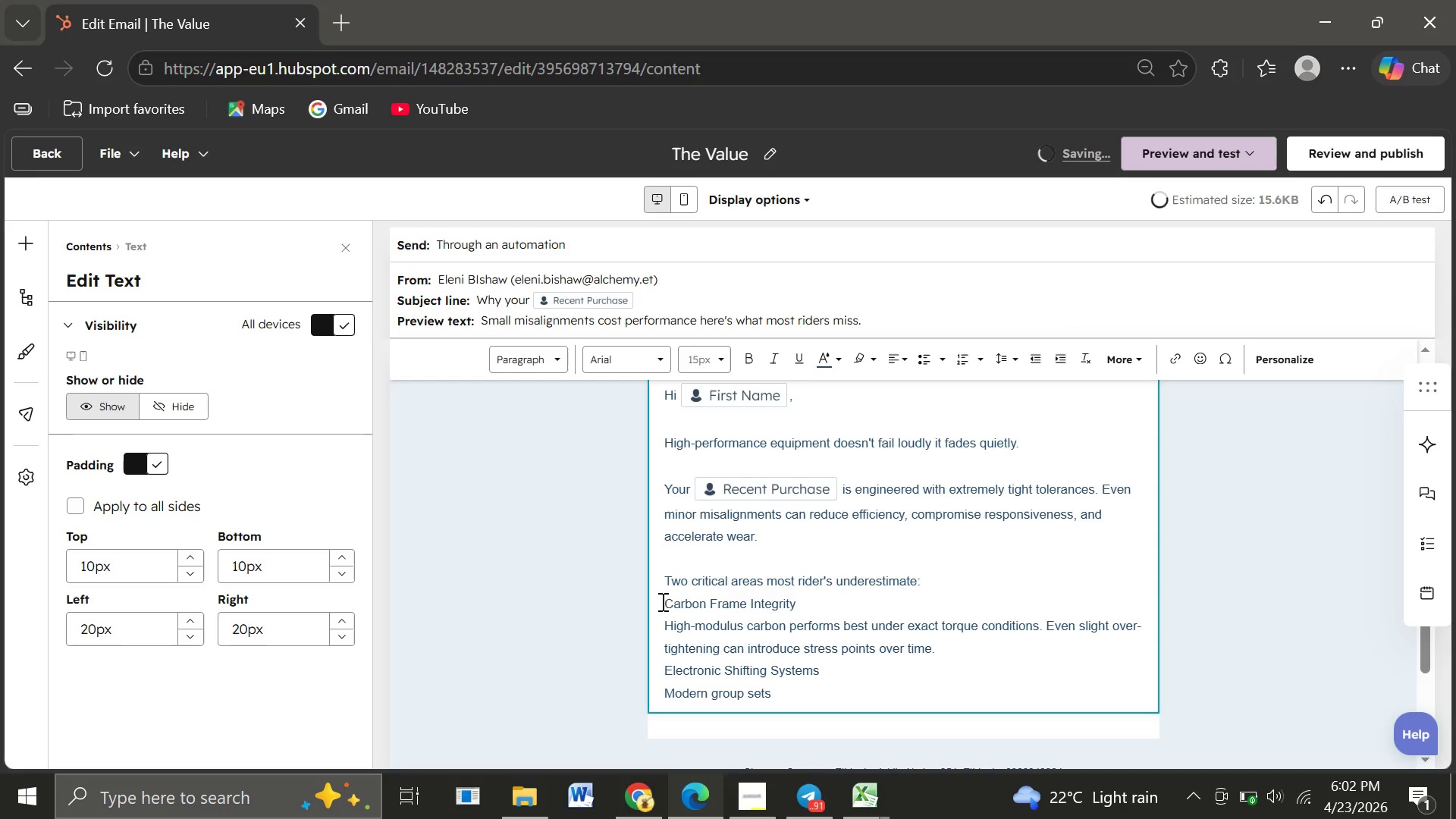 
key(Backspace)
 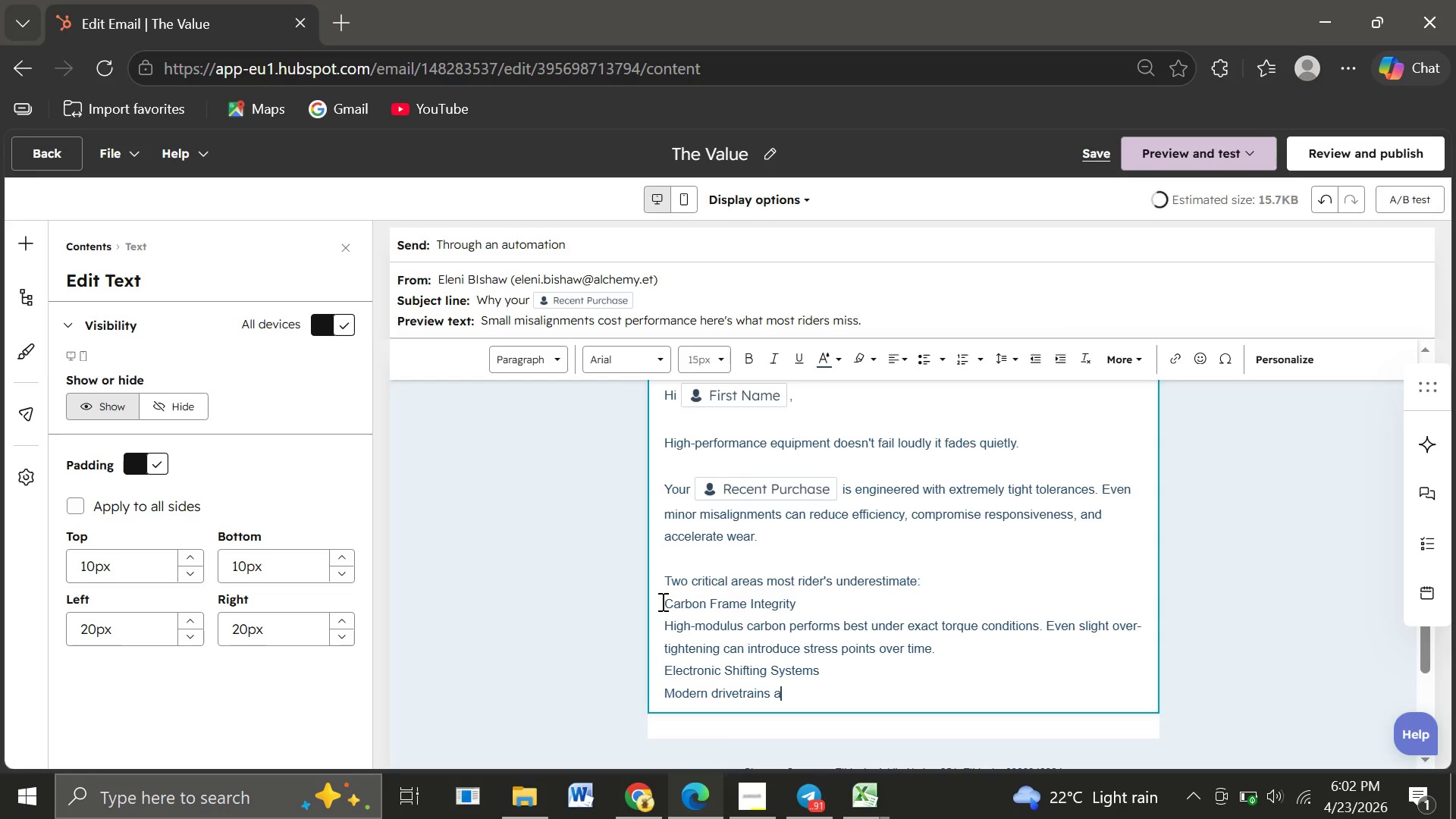 
key(Backspace)
 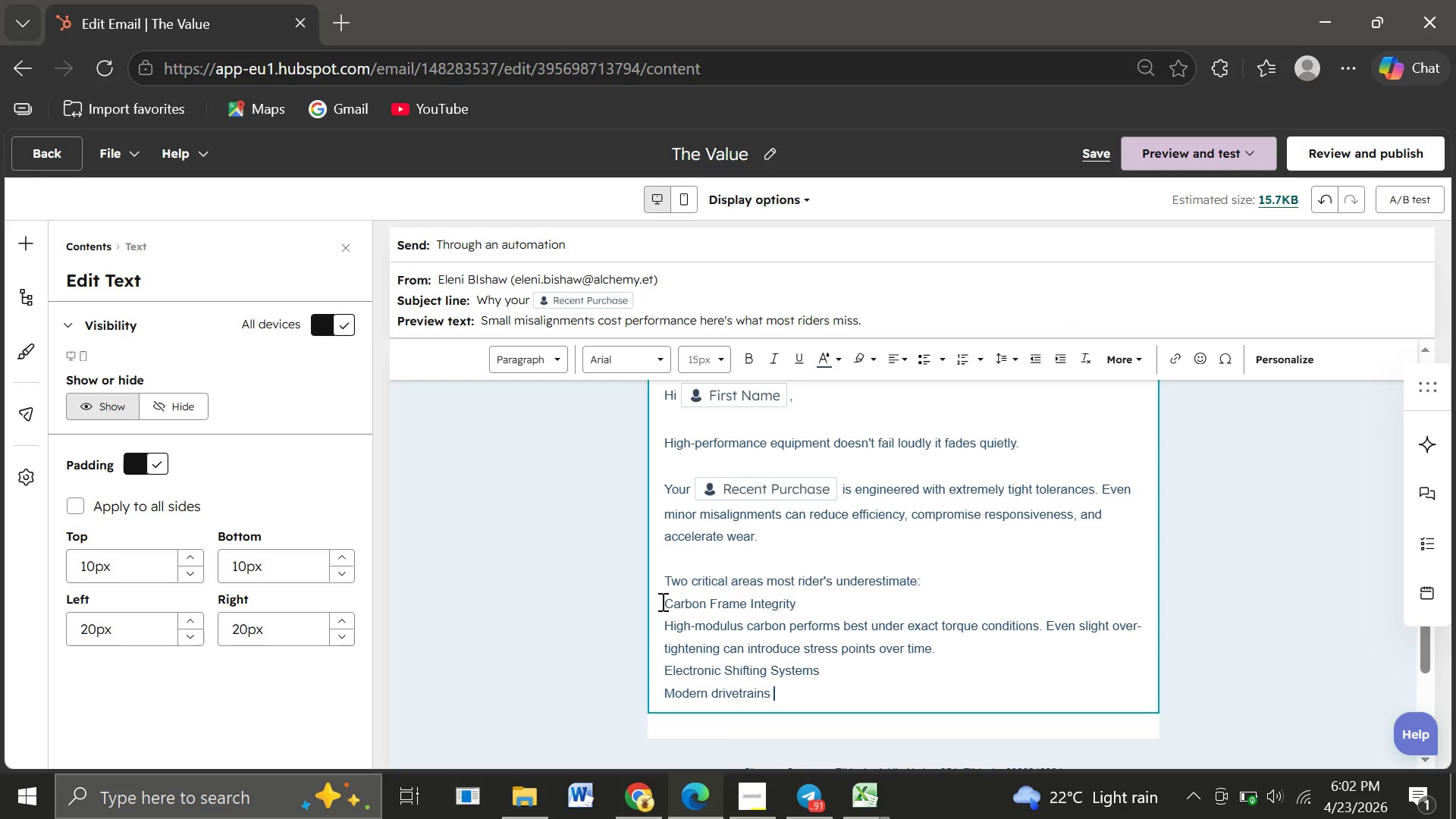 
key(Backspace)
 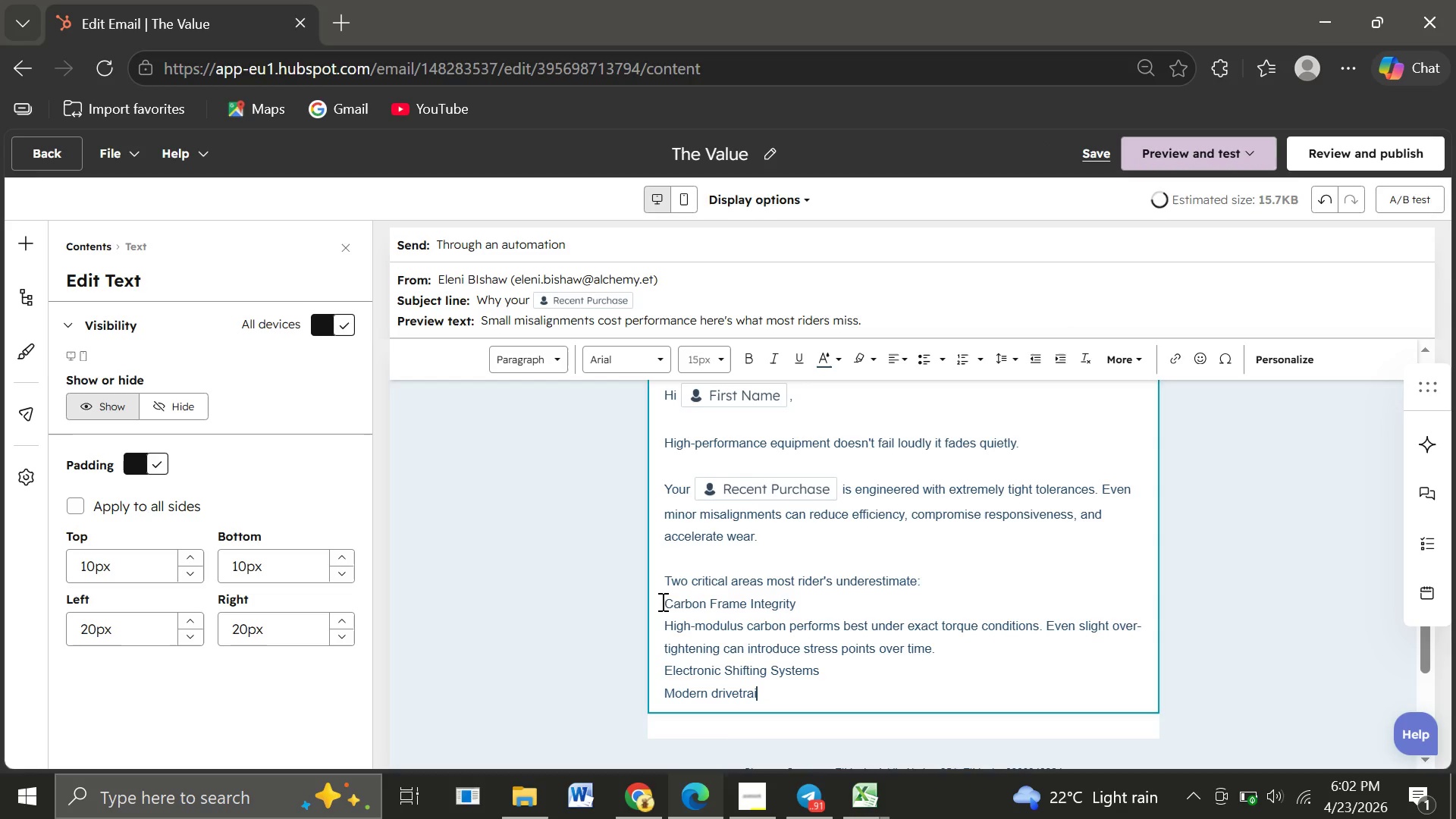 
key(Backspace)
 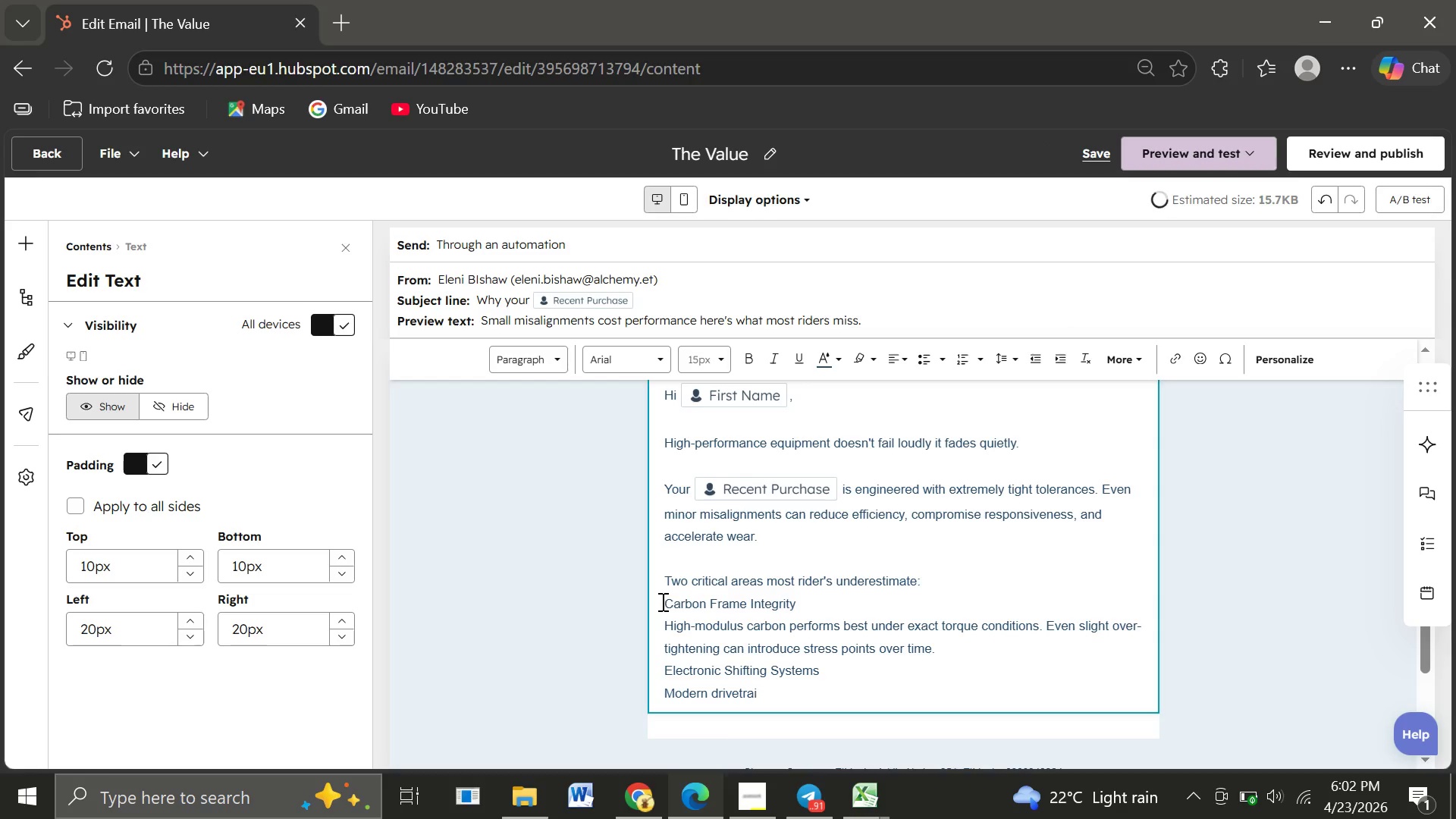 
key(Backspace)
 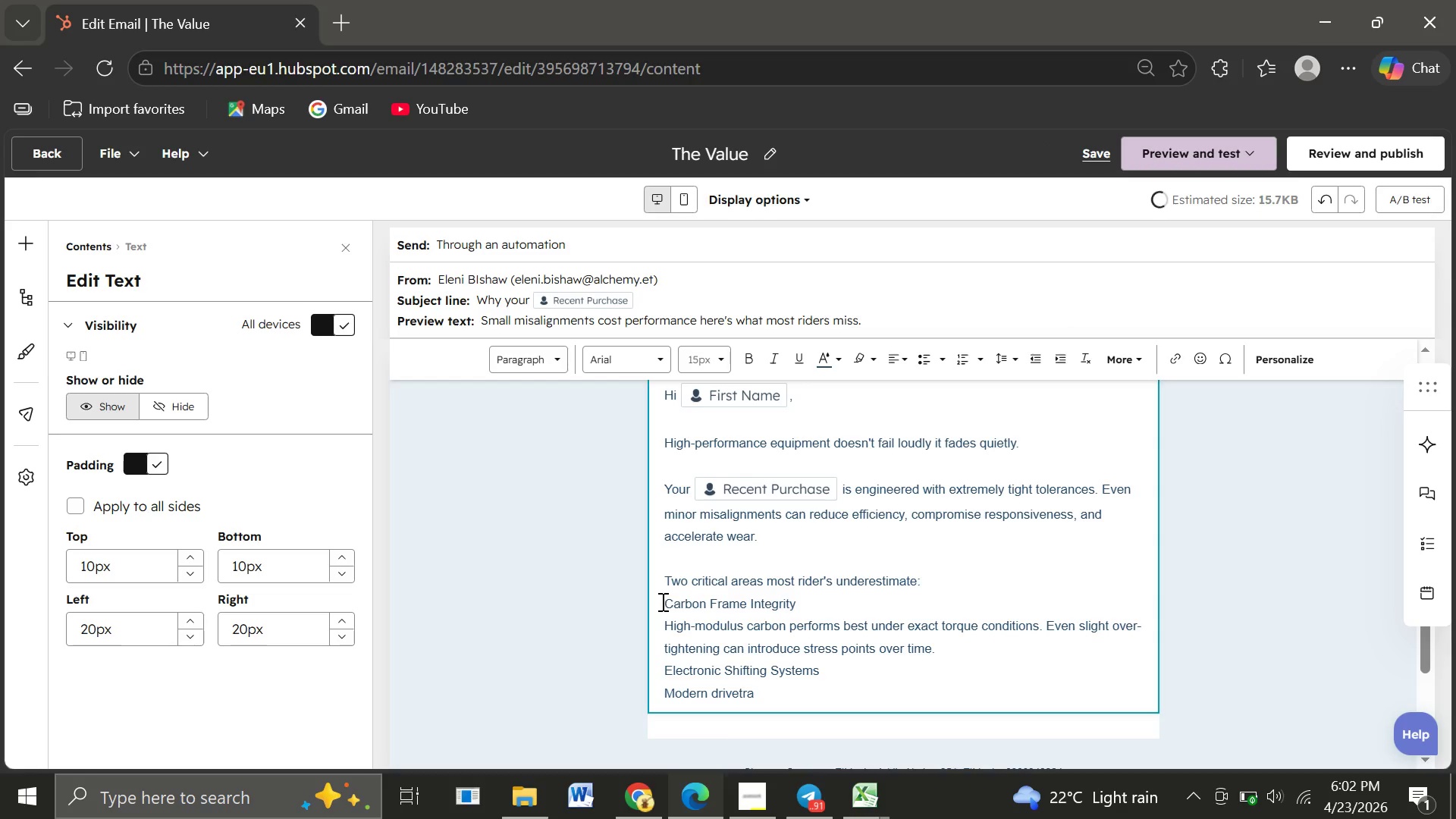 
key(Backspace)
 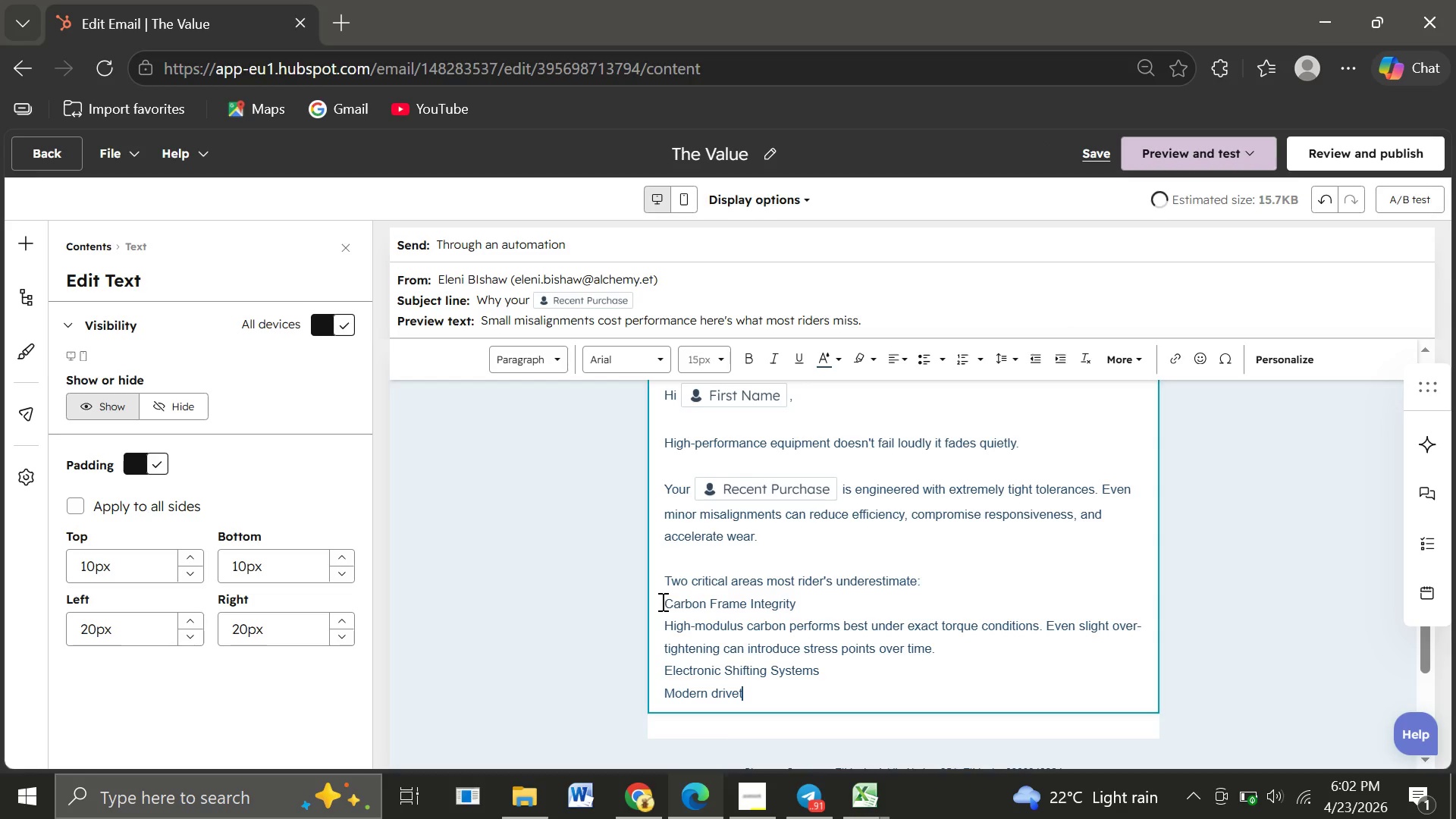 
key(Backspace)
 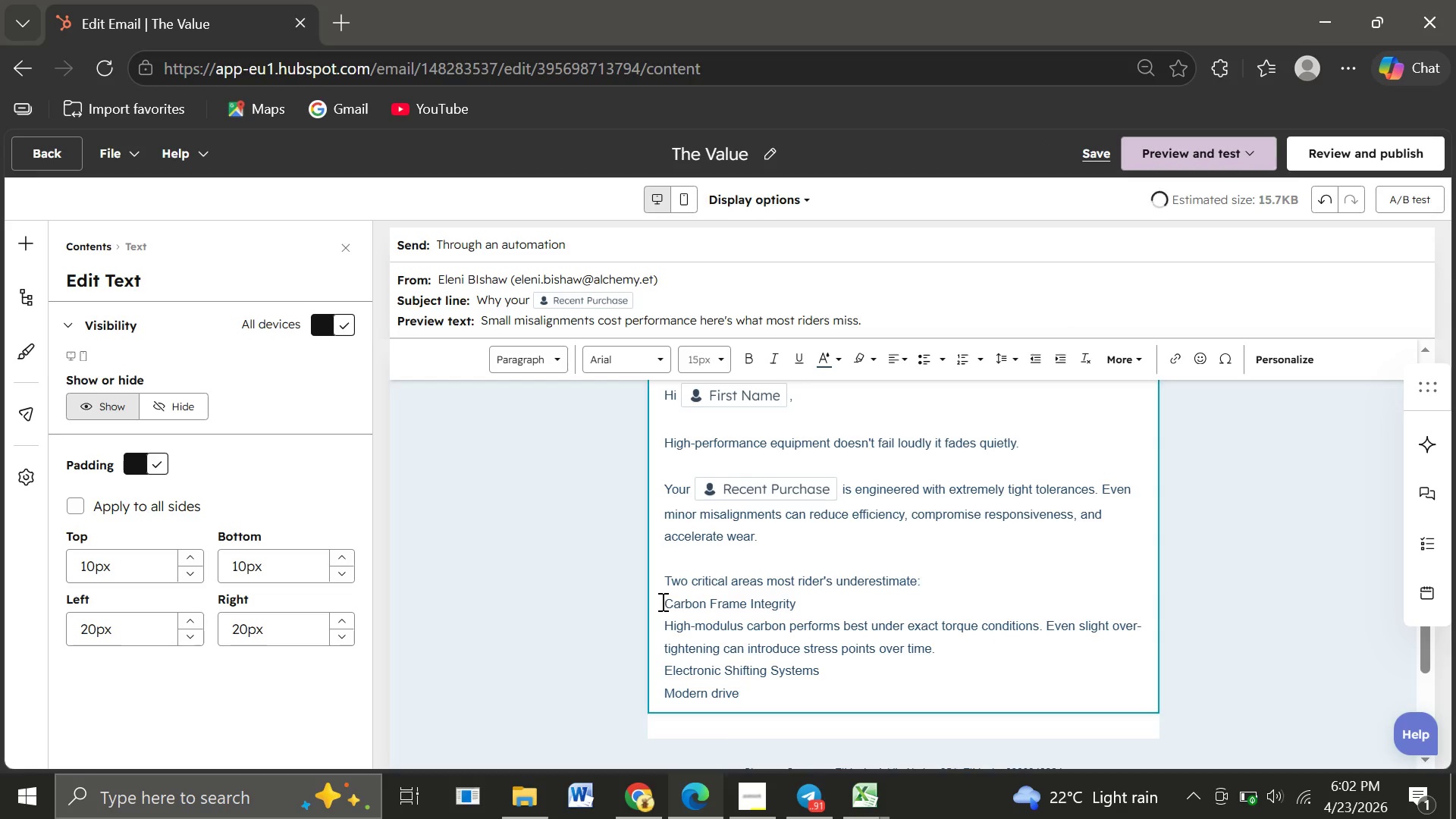 
key(Backspace)
 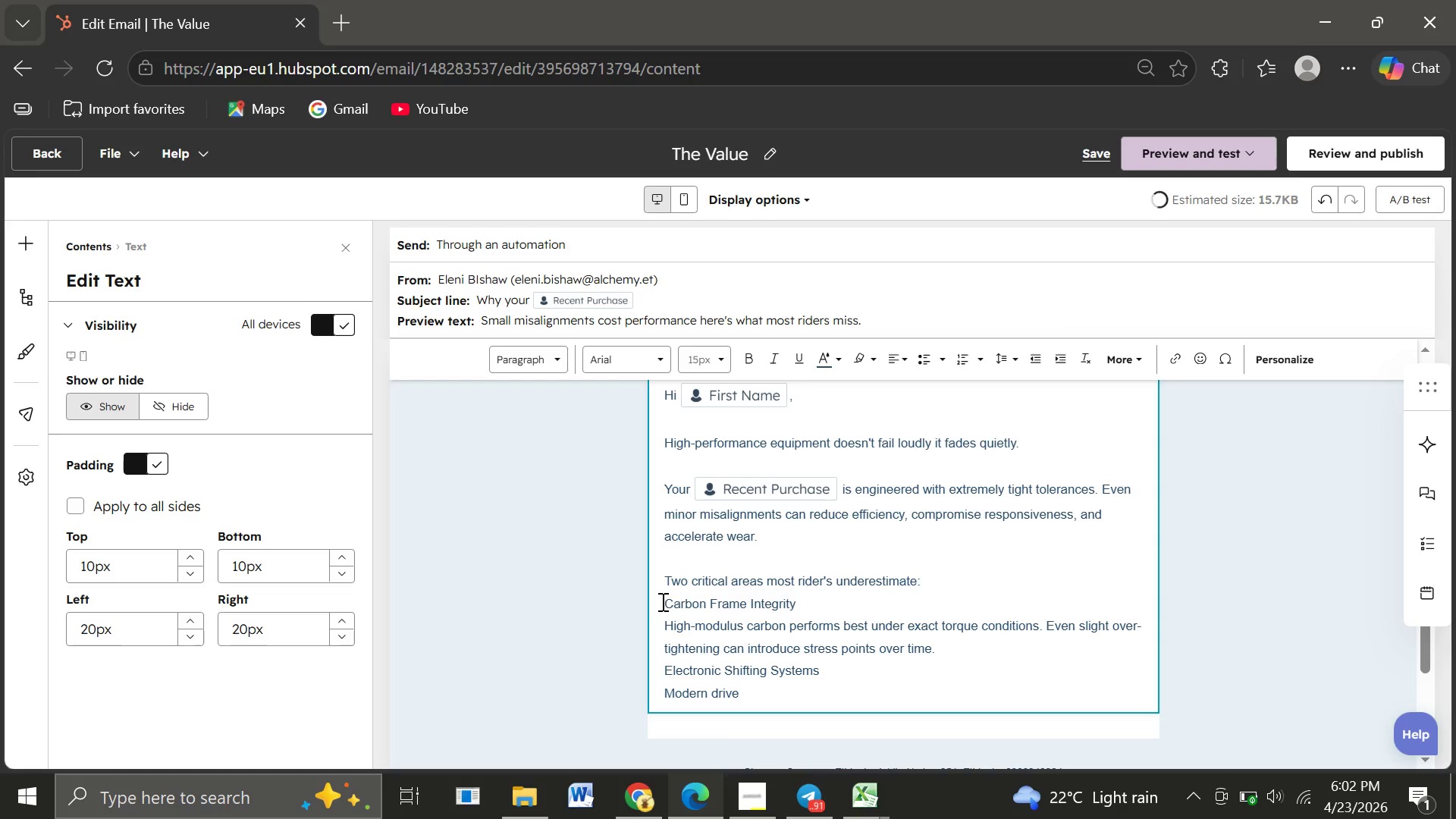 
key(Backspace)
 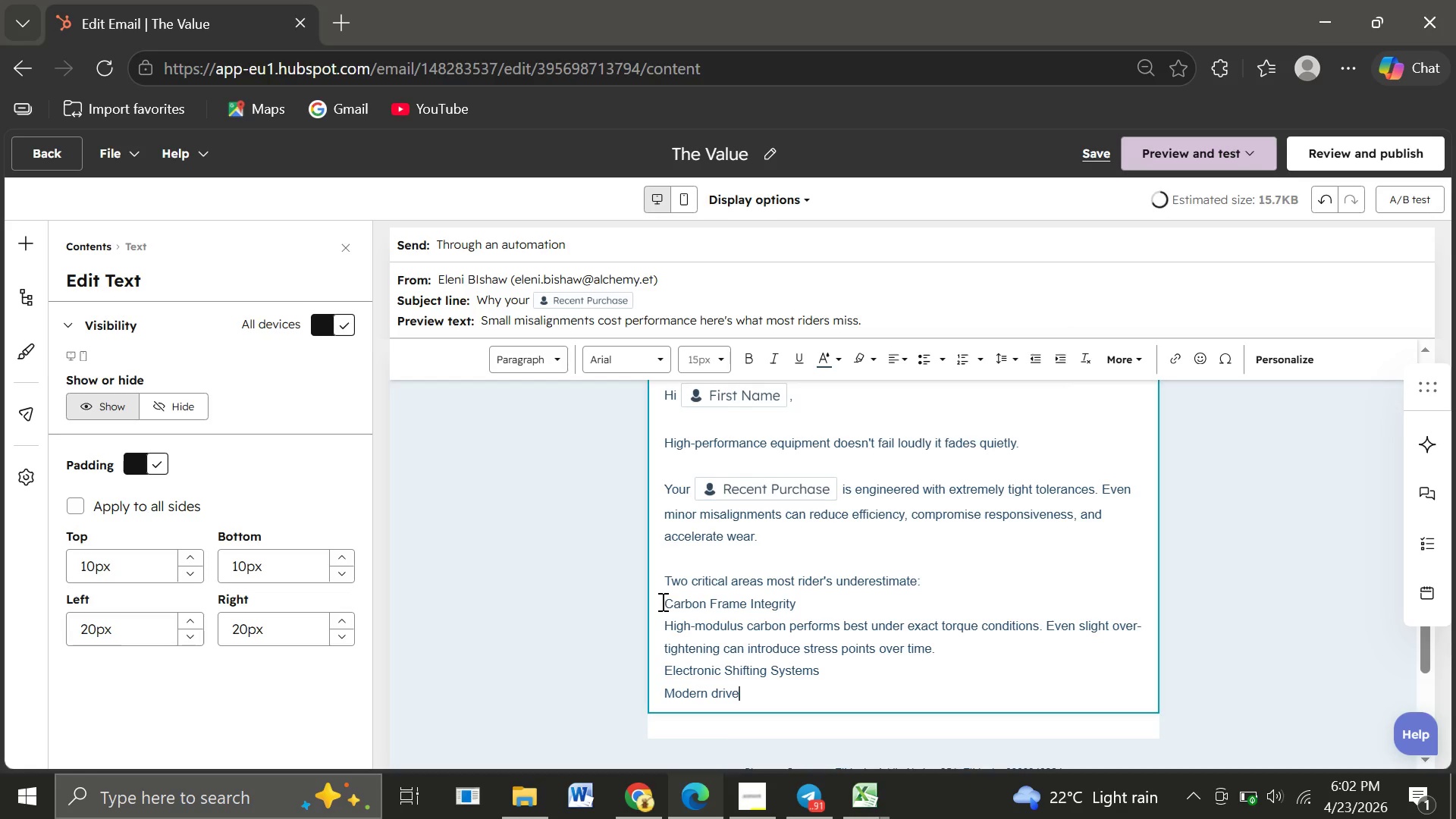 
key(Backspace)
 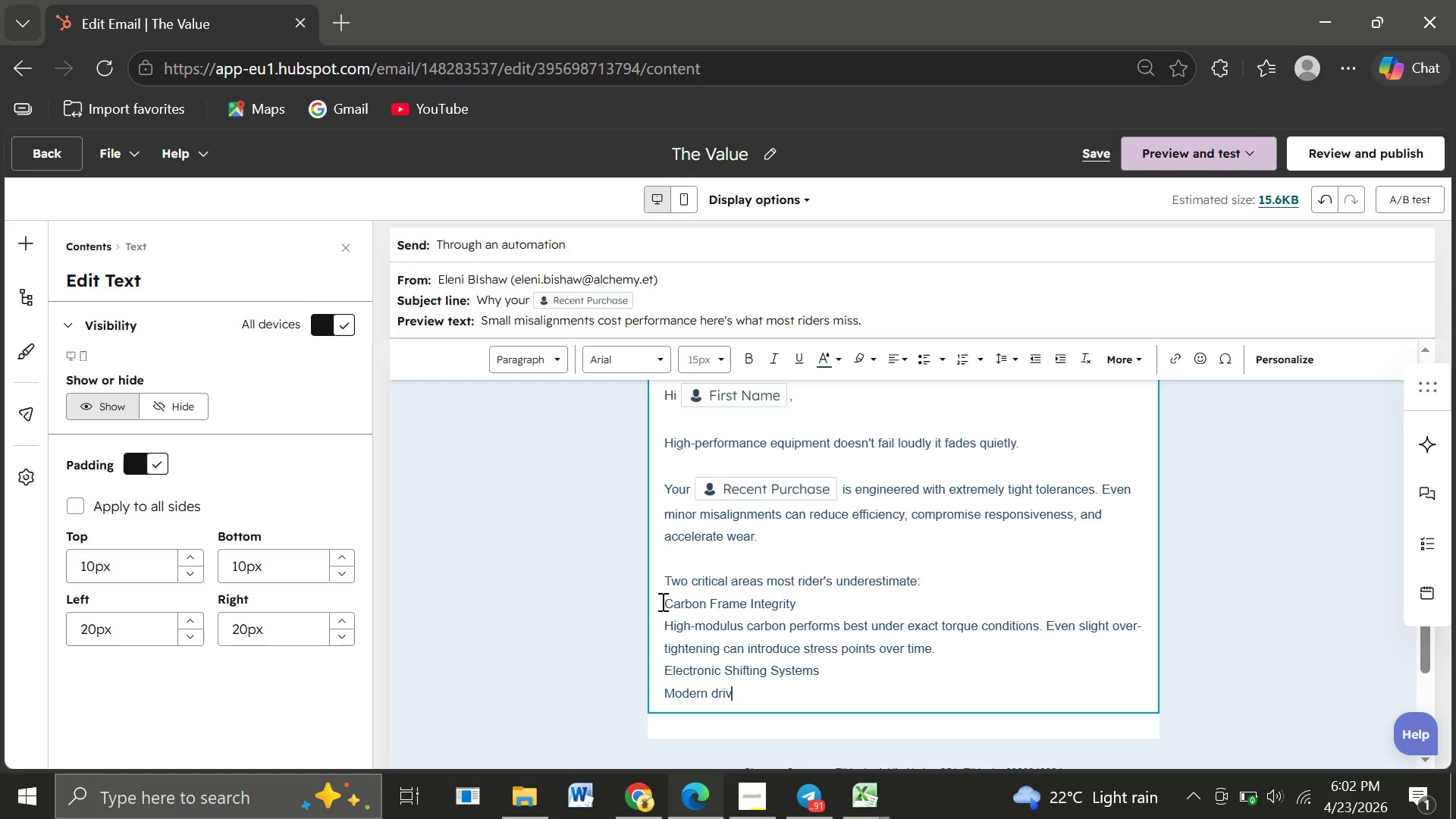 
key(Backspace)
key(Backspace)
key(Backspace)
key(Backspace)
key(Backspace)
type(r)
key(Backspace)
type(group )
key(Backspace)
type( sts relly on micro)
 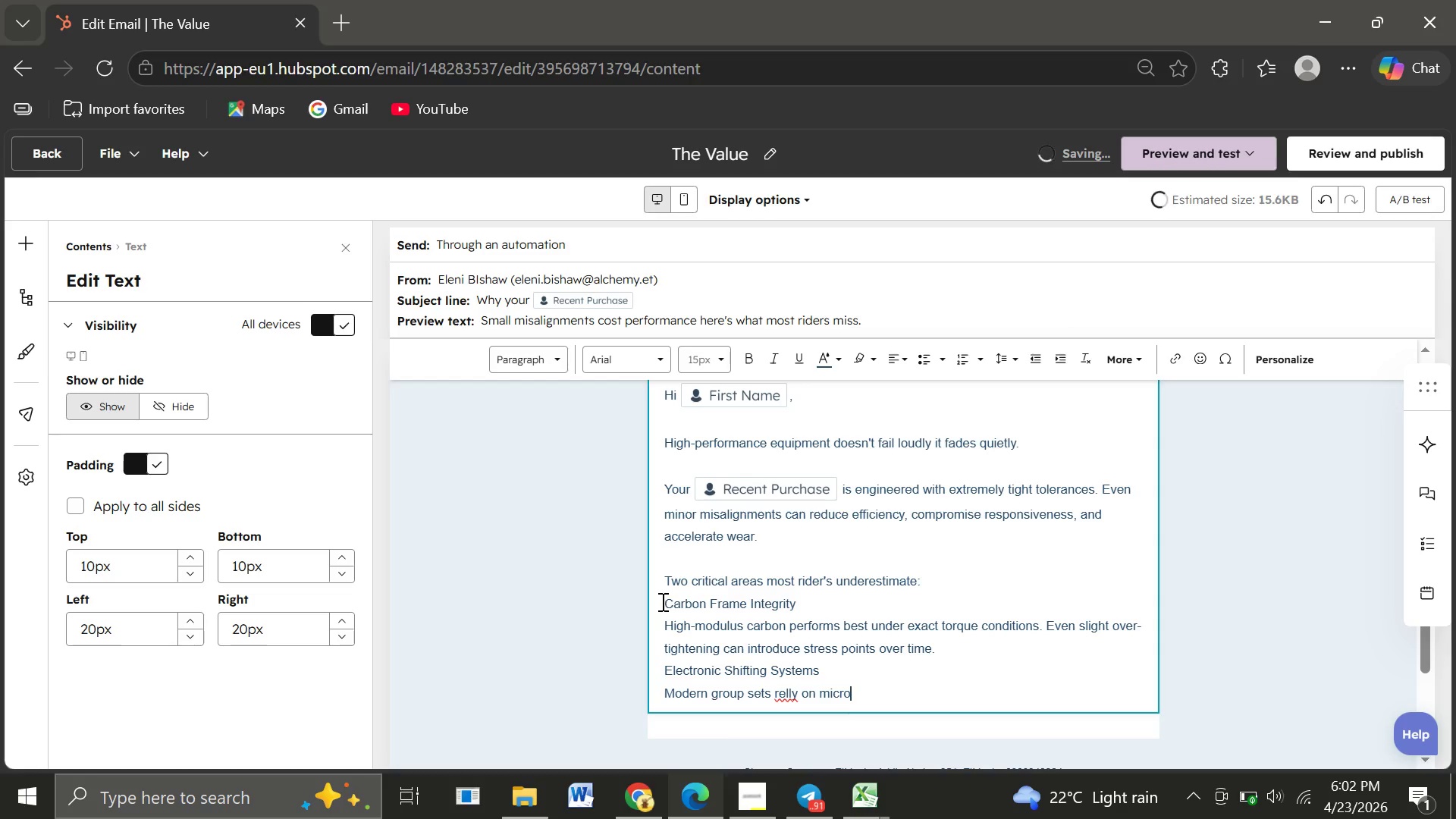 
type(-adjestments. A)
 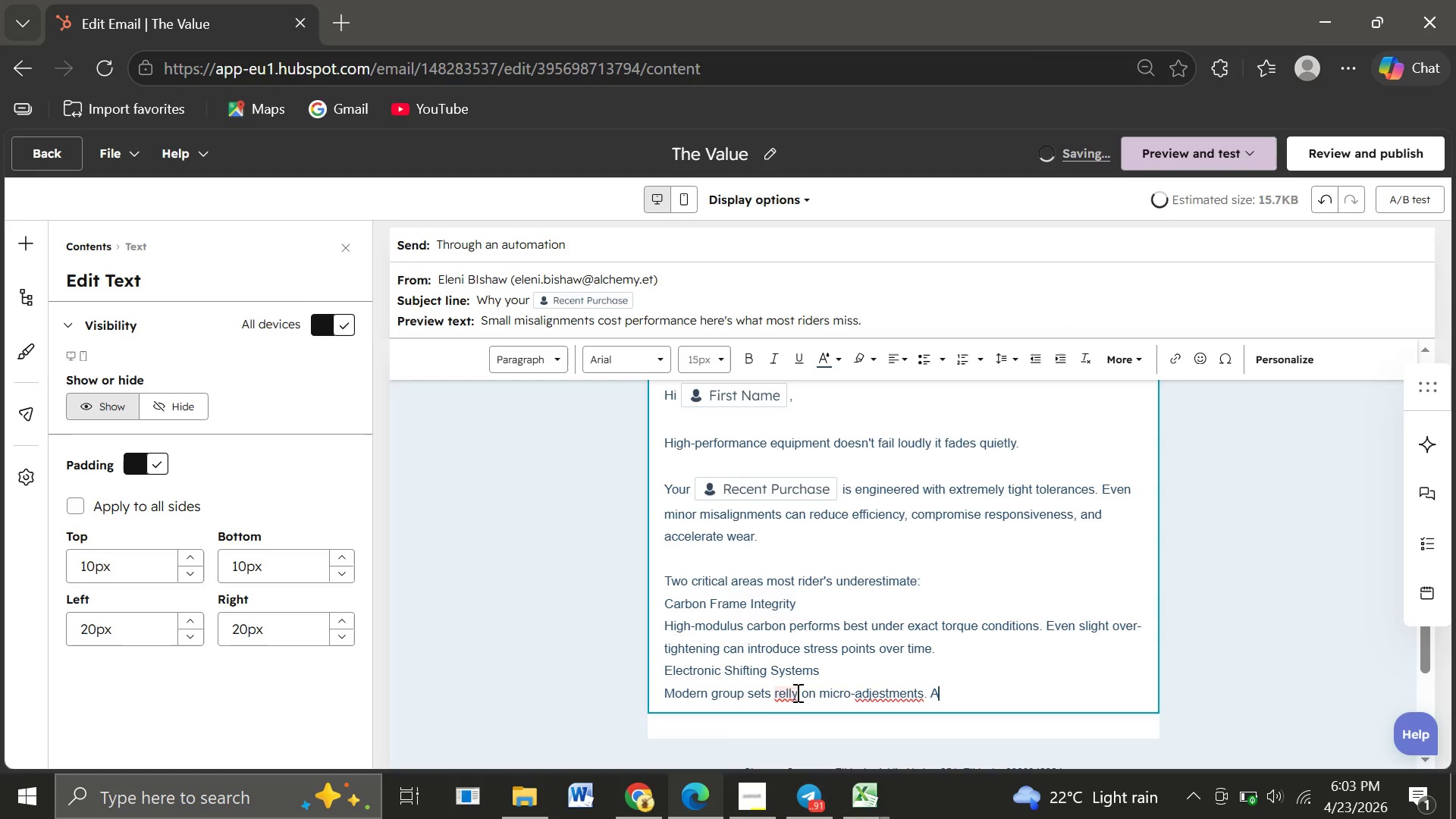 
left_click([796, 692])
 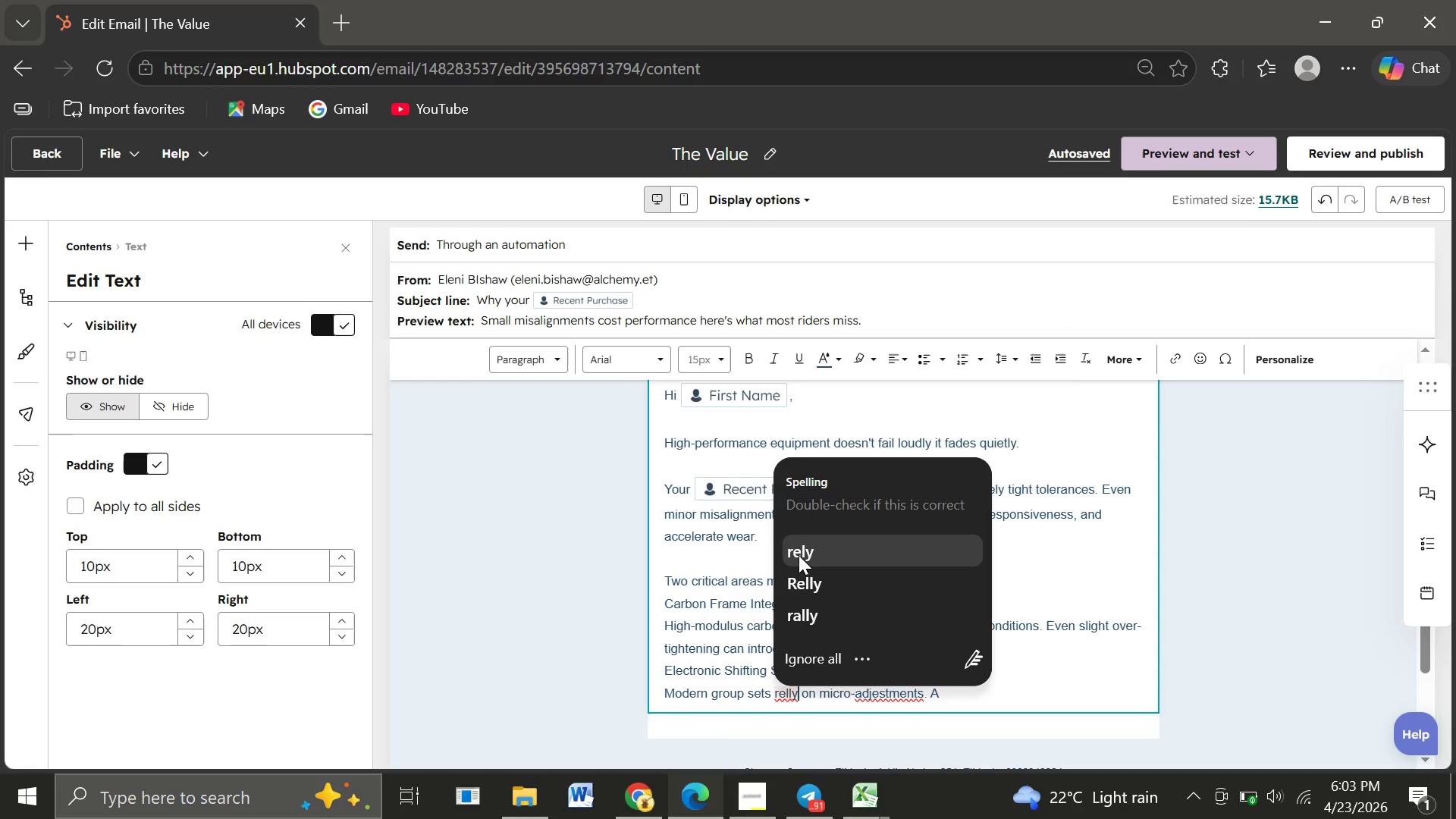 
wait(7.58)
 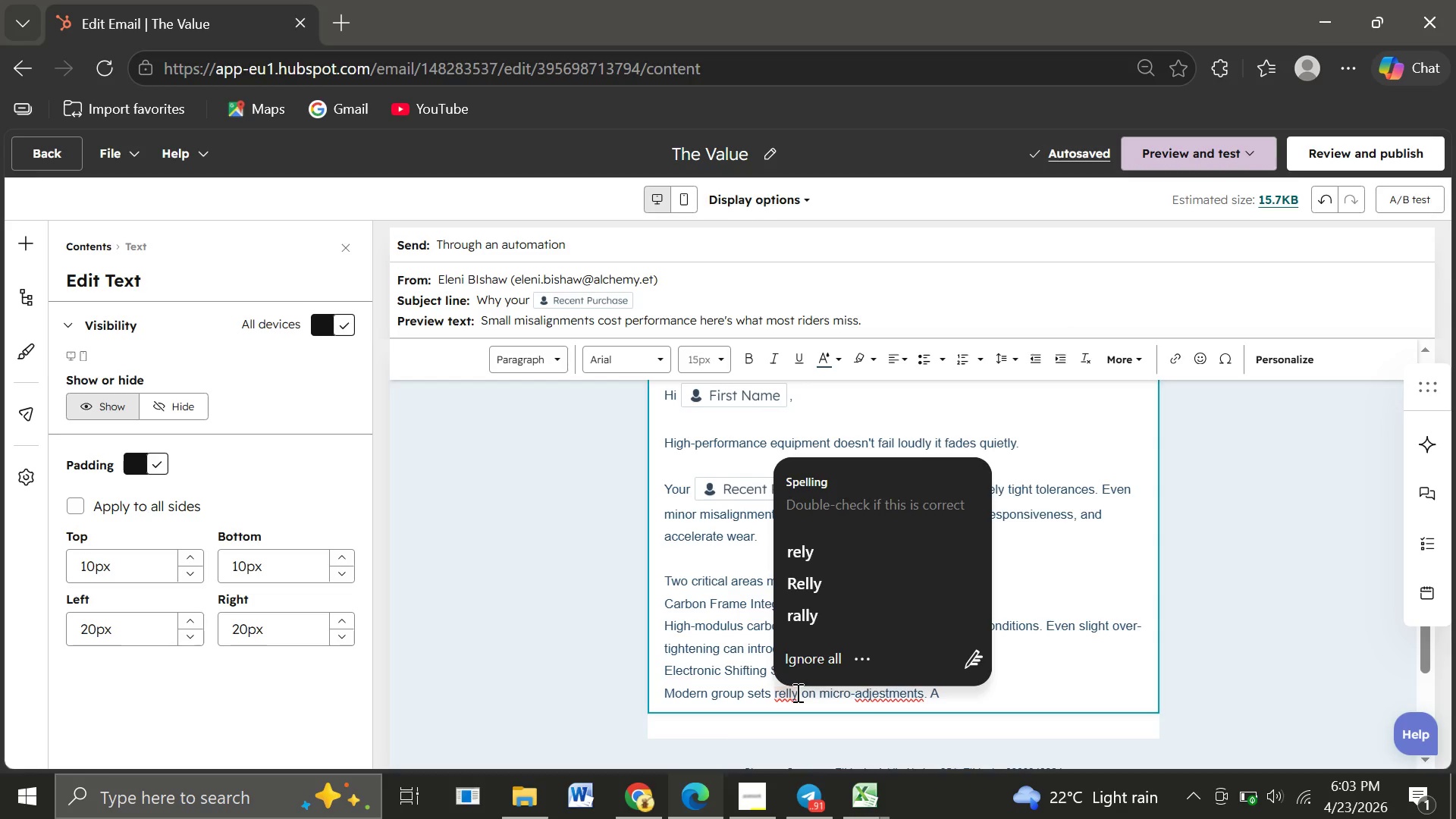 
left_click([799, 555])
 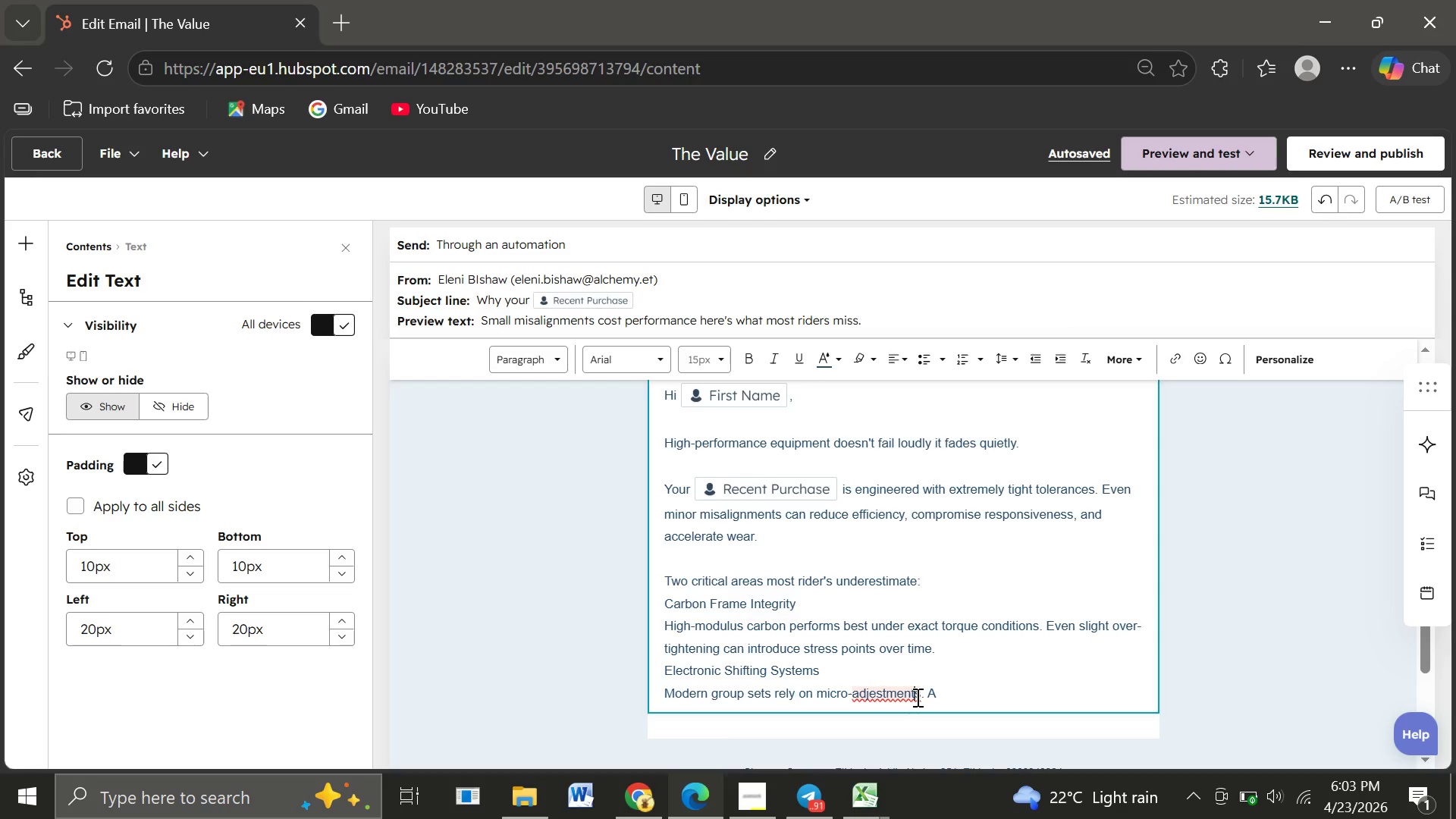 
left_click([916, 697])
 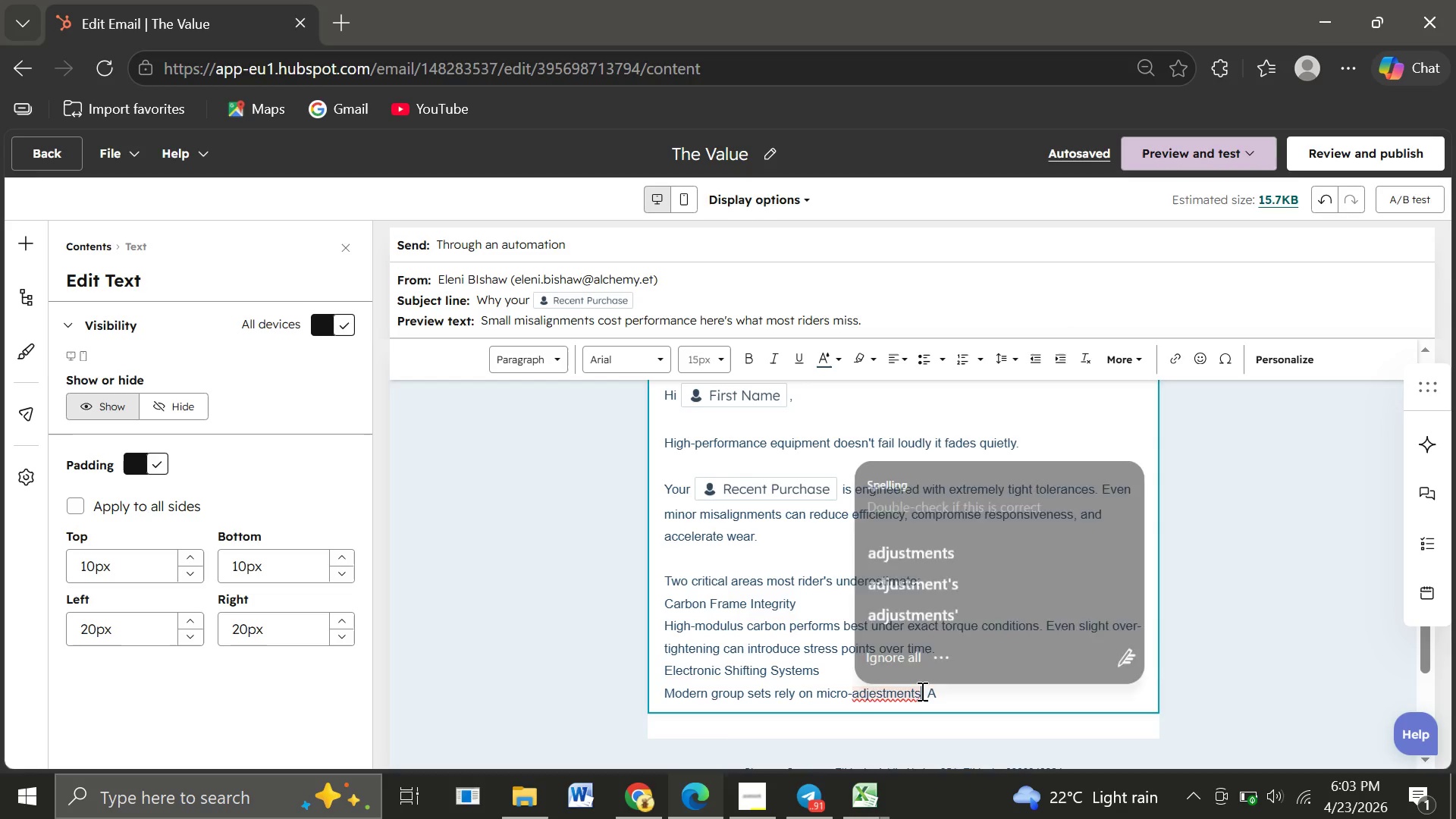 
left_click([921, 691])
 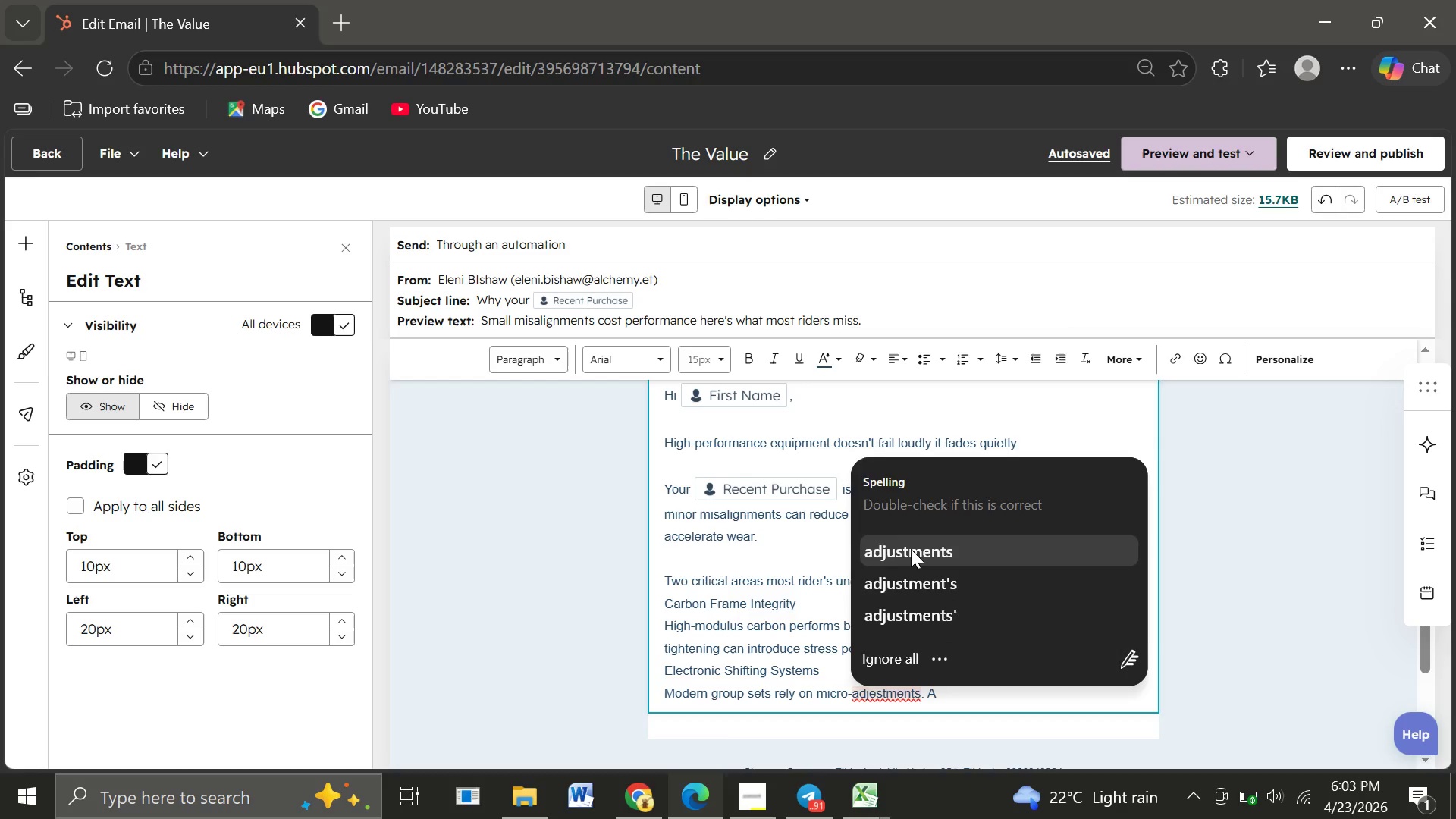 
left_click([911, 549])
 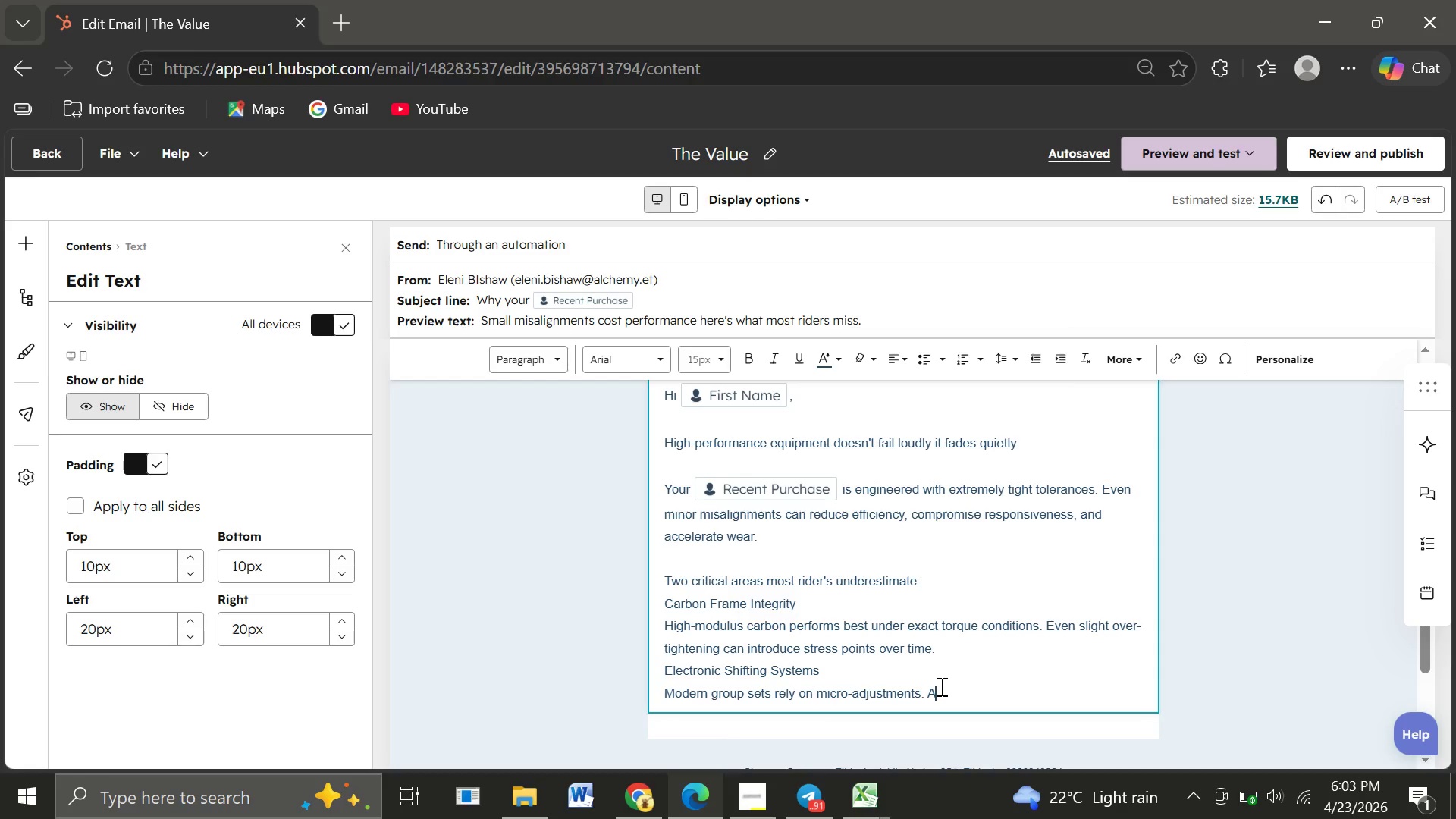 
left_click([940, 686])
 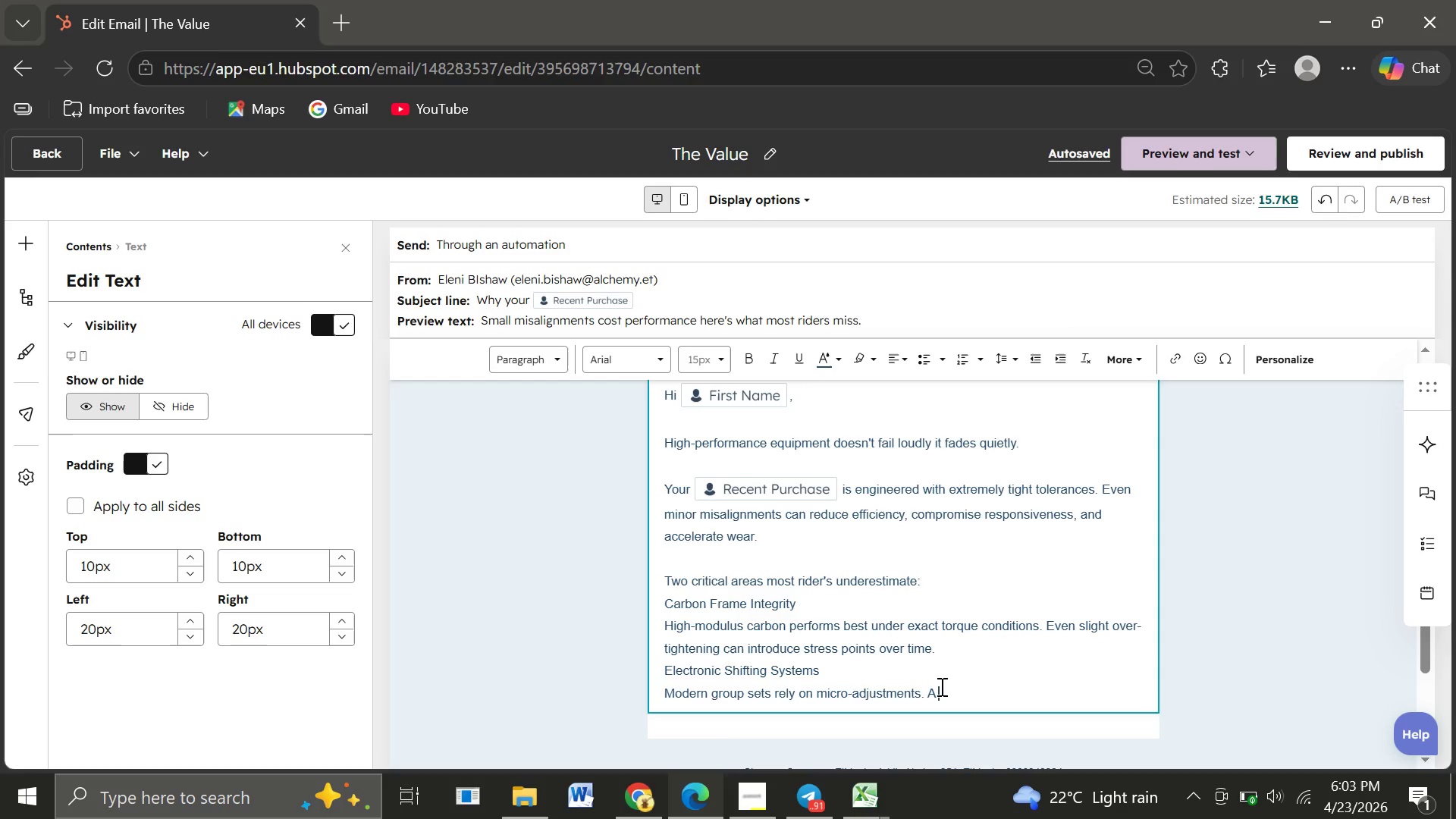 
type( fraction of millimeter off can affect timing under load.)
 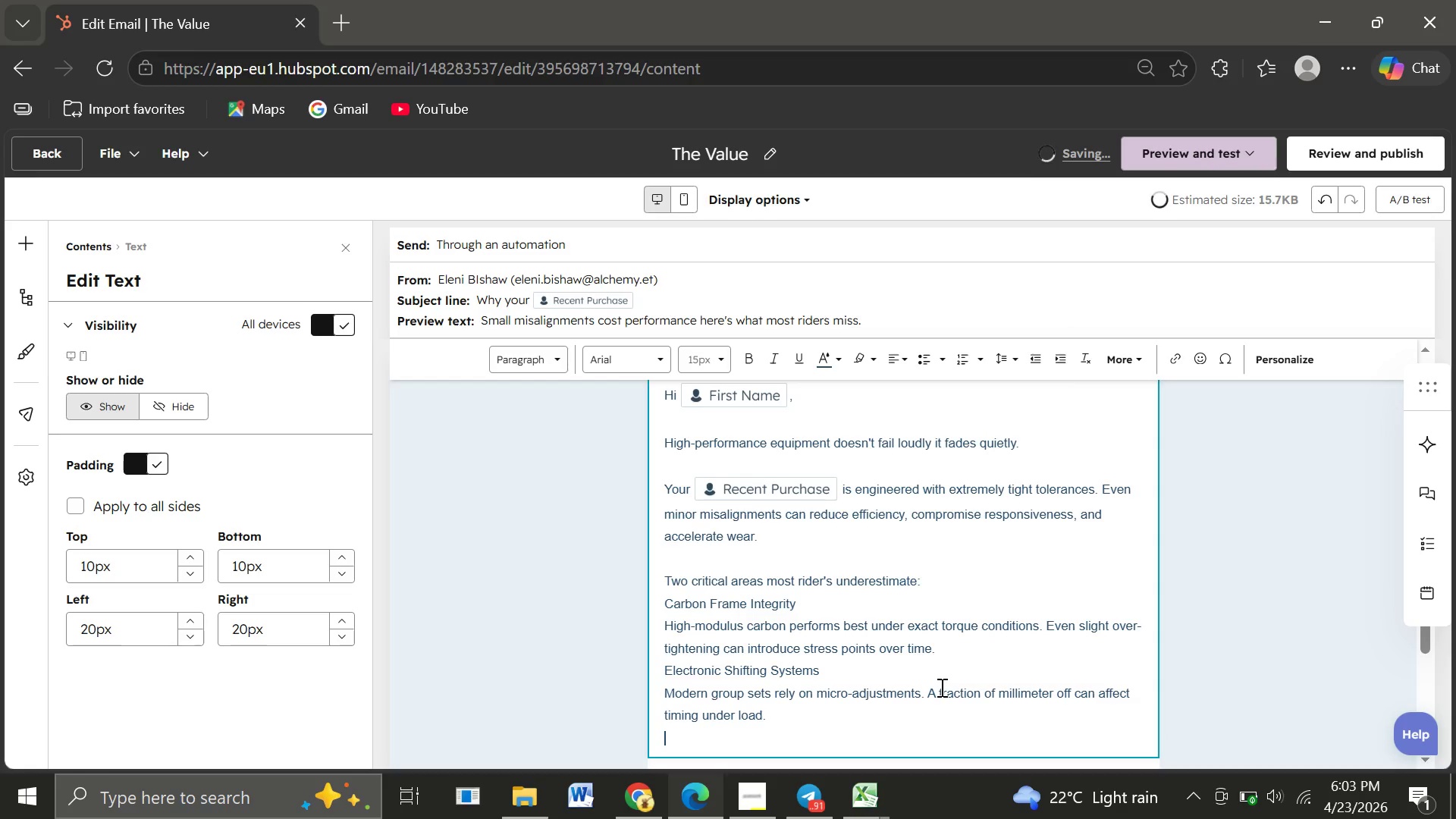 
key(Enter)
 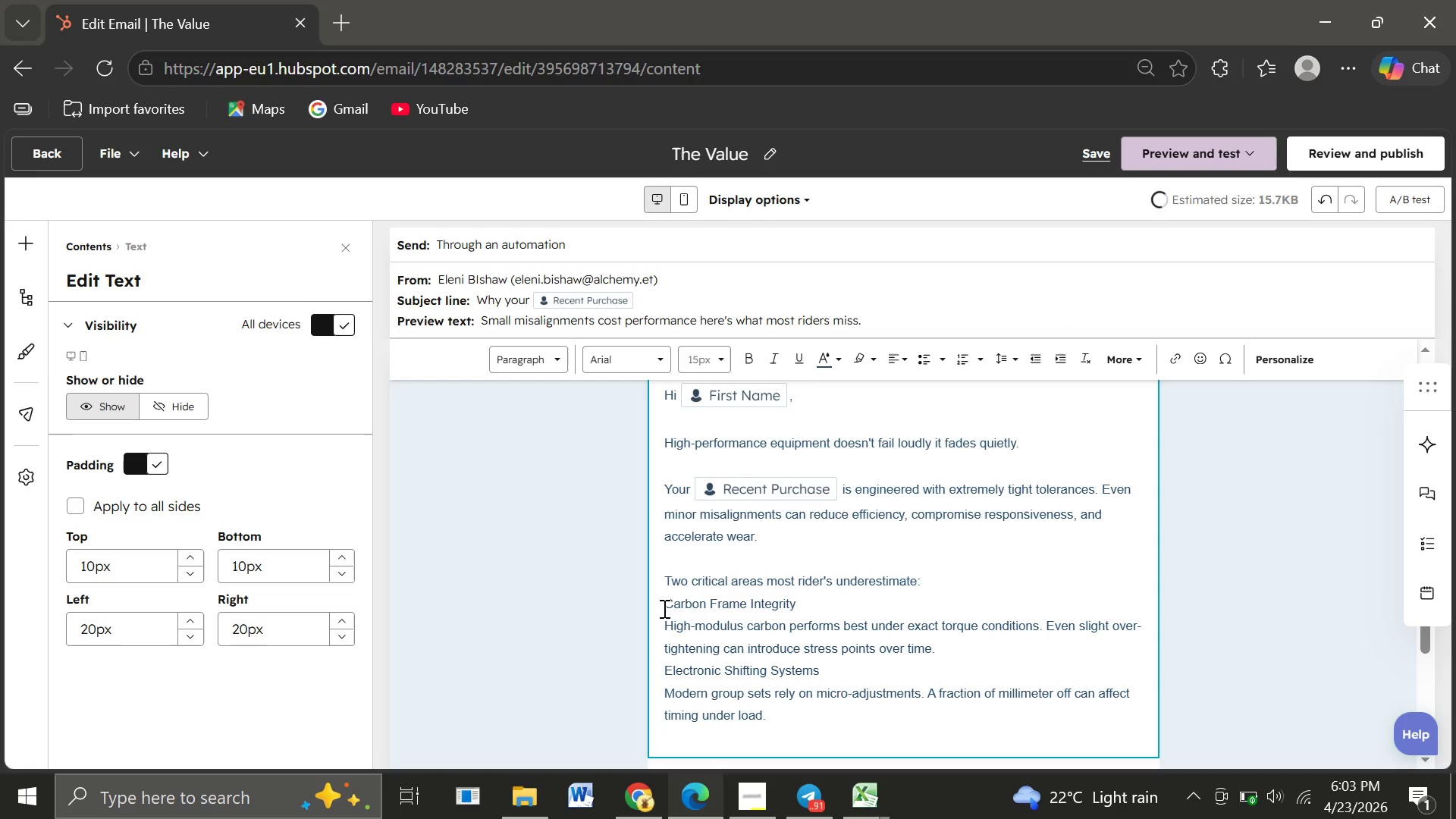 
left_click_drag(start_coordinate=[663, 608], to_coordinate=[797, 603])
 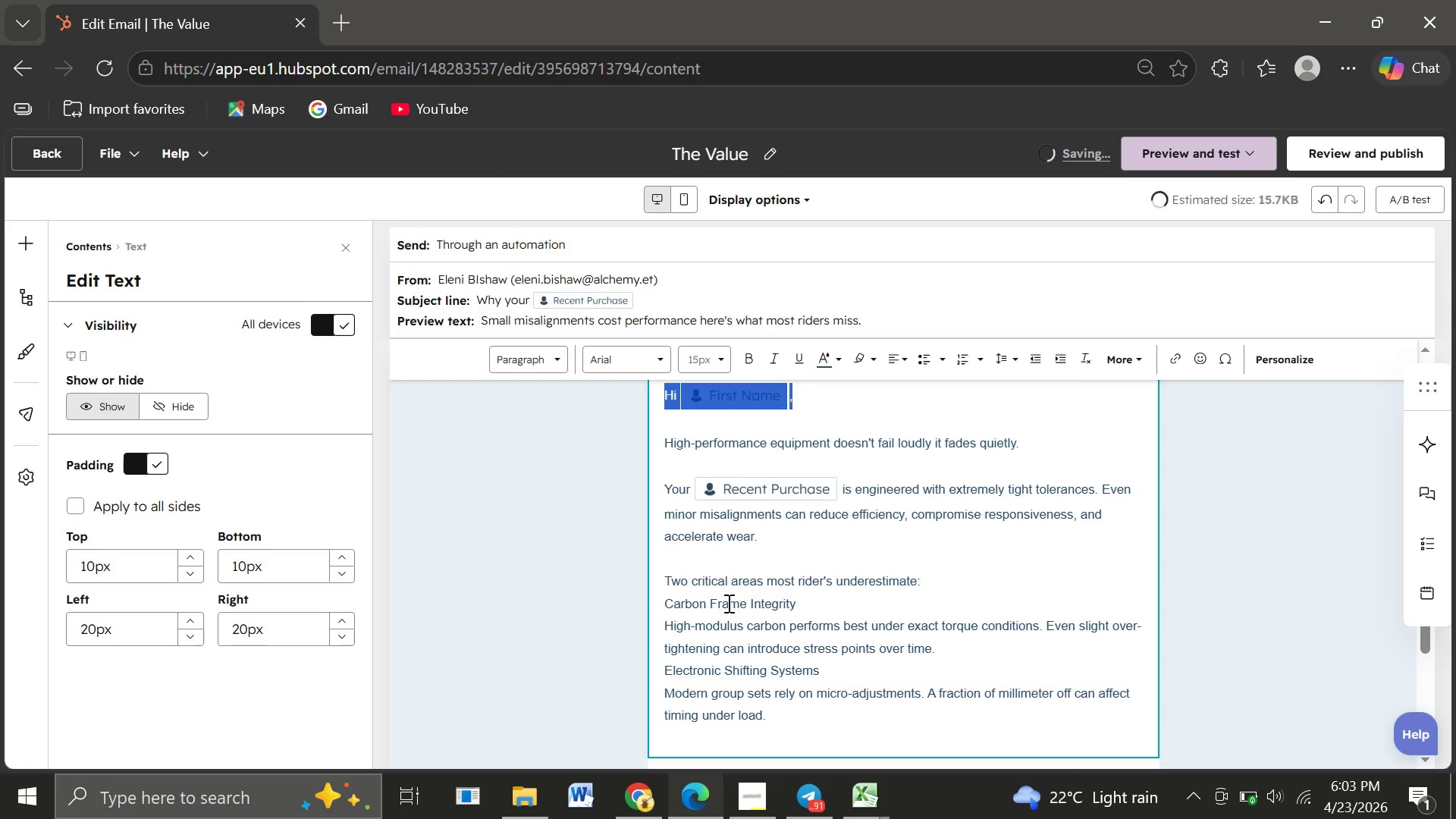 
left_click_drag(start_coordinate=[797, 603], to_coordinate=[692, 603])
 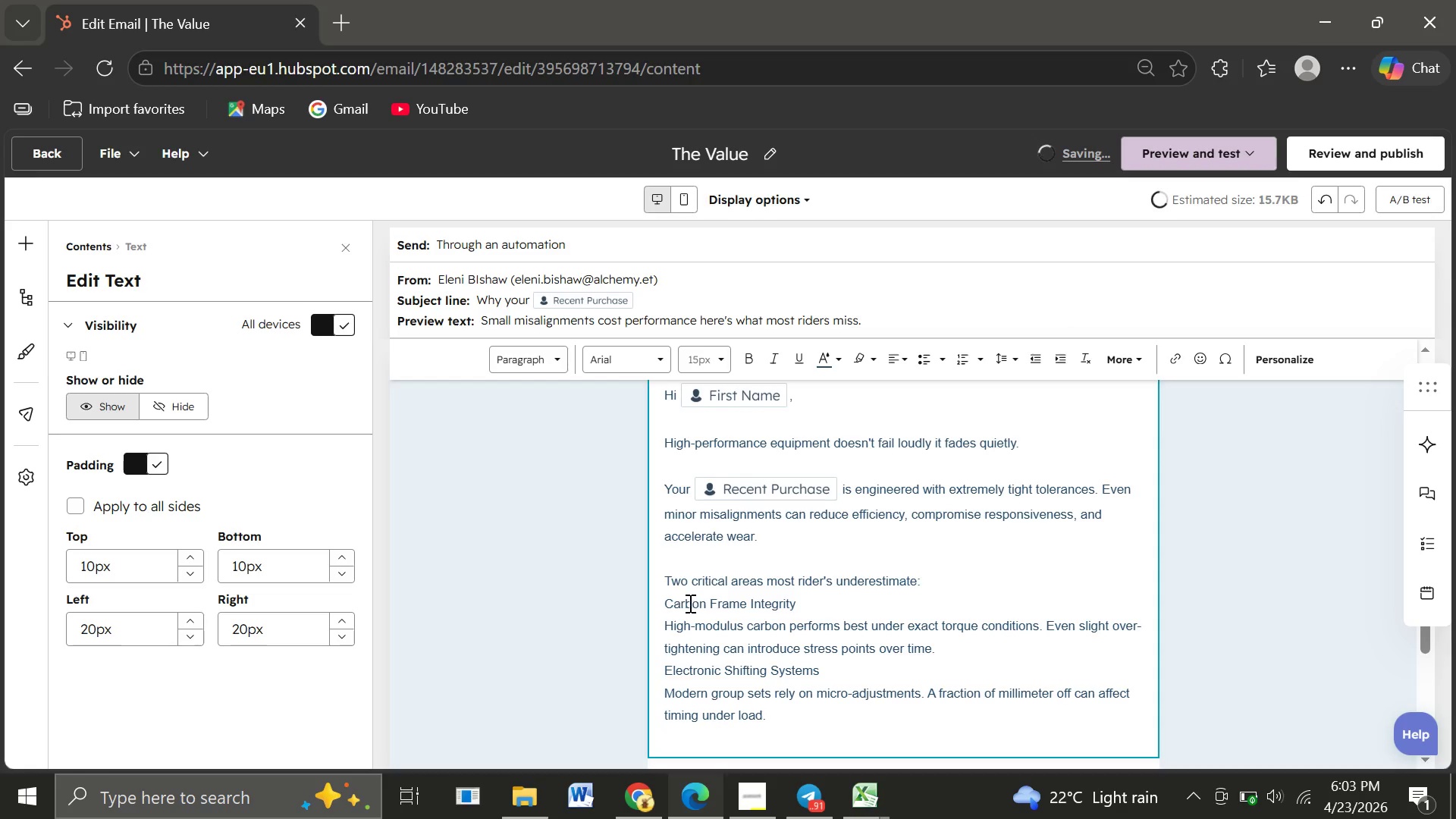 
left_click([692, 603])
 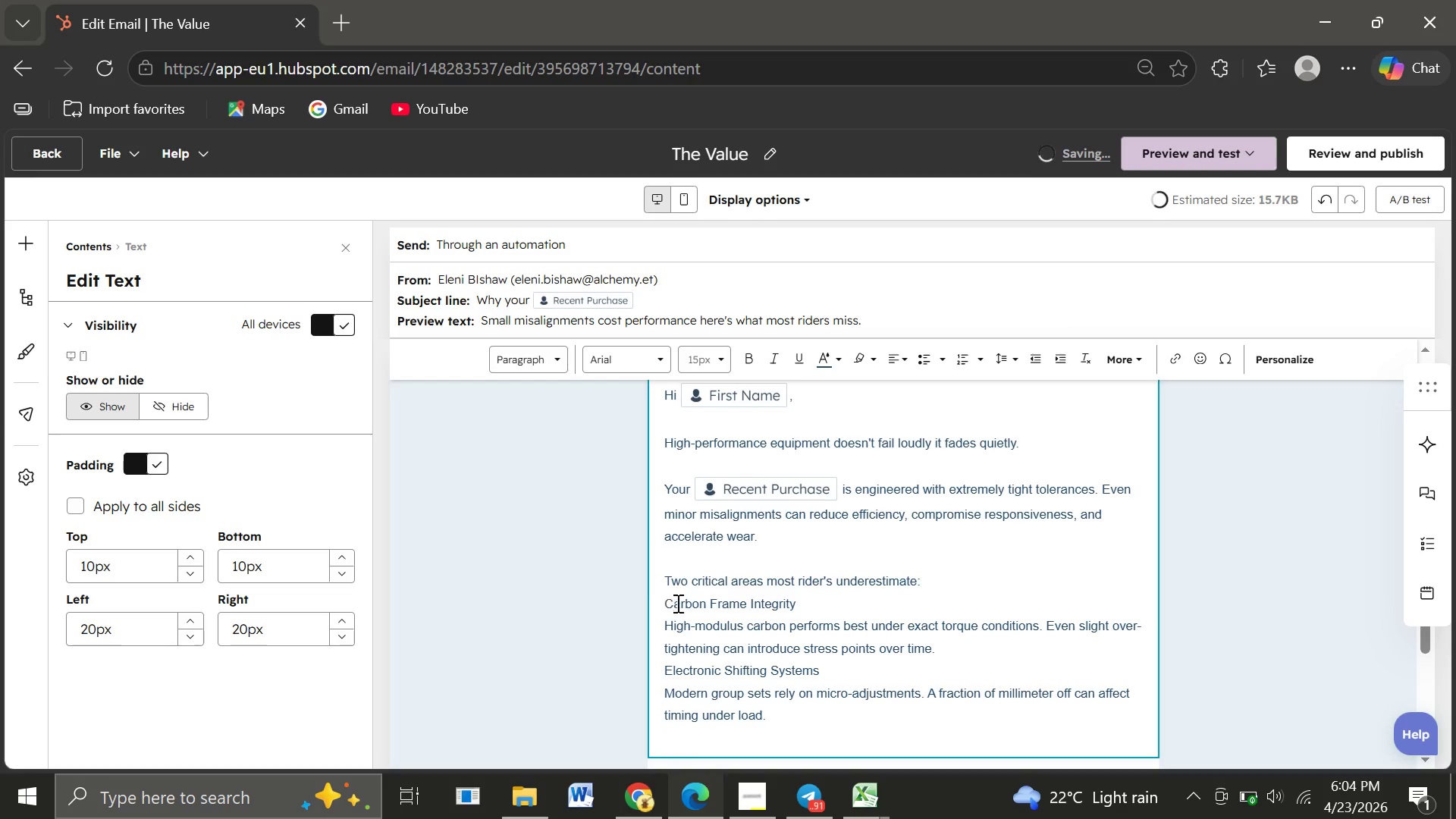 
left_click_drag(start_coordinate=[662, 603], to_coordinate=[805, 603])
 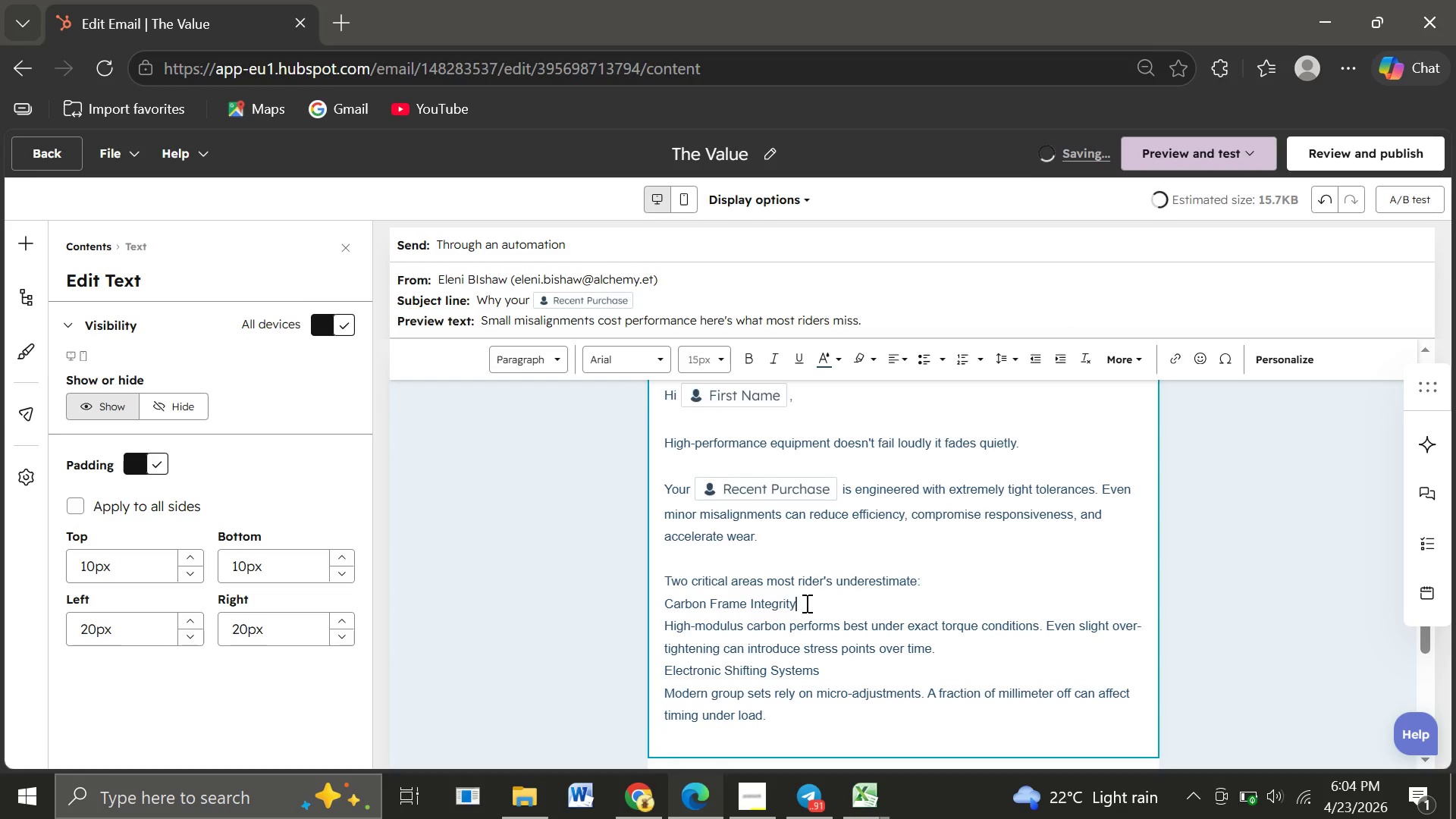 
left_click([805, 603])
 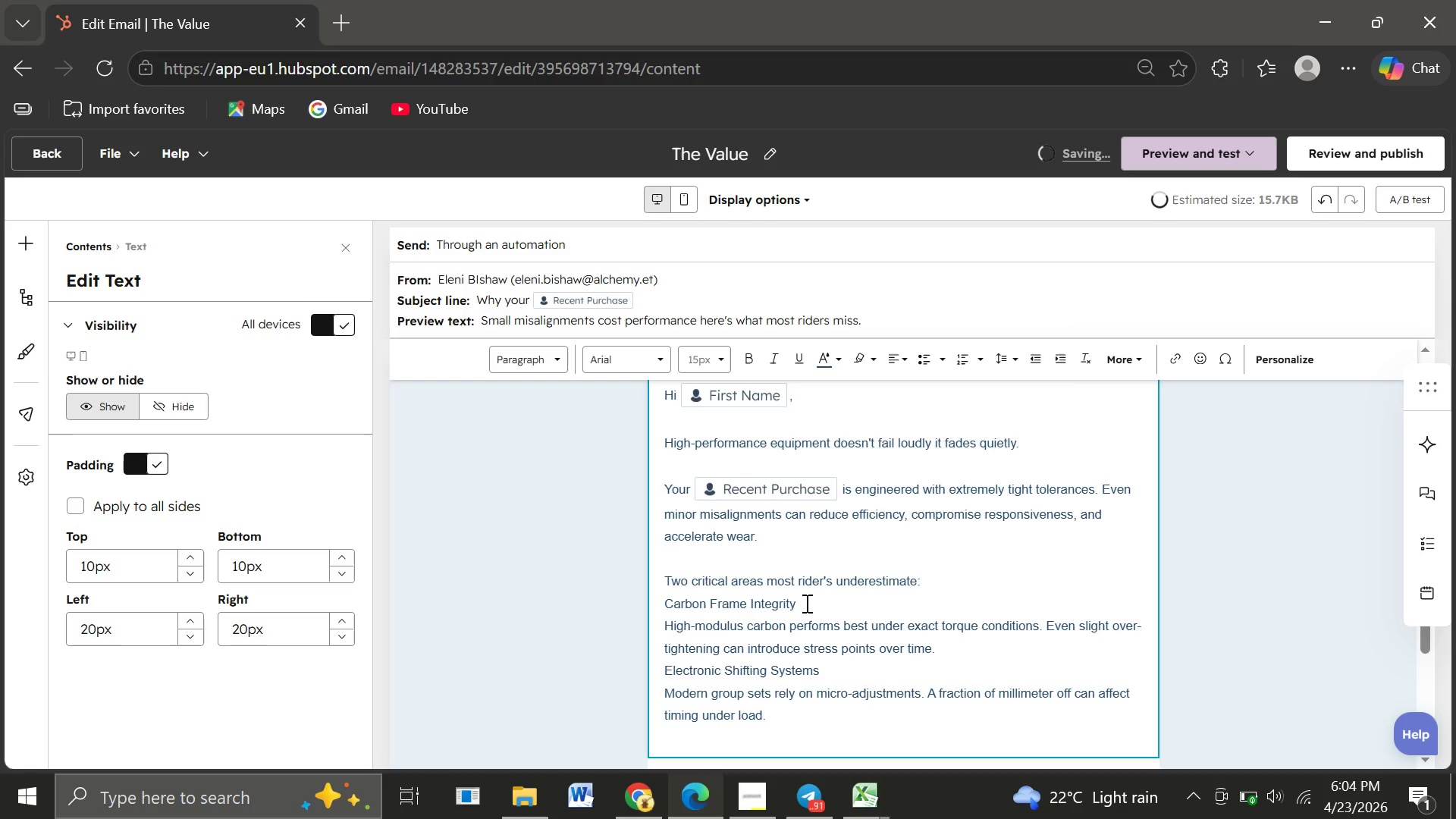 
double_click([805, 603])
 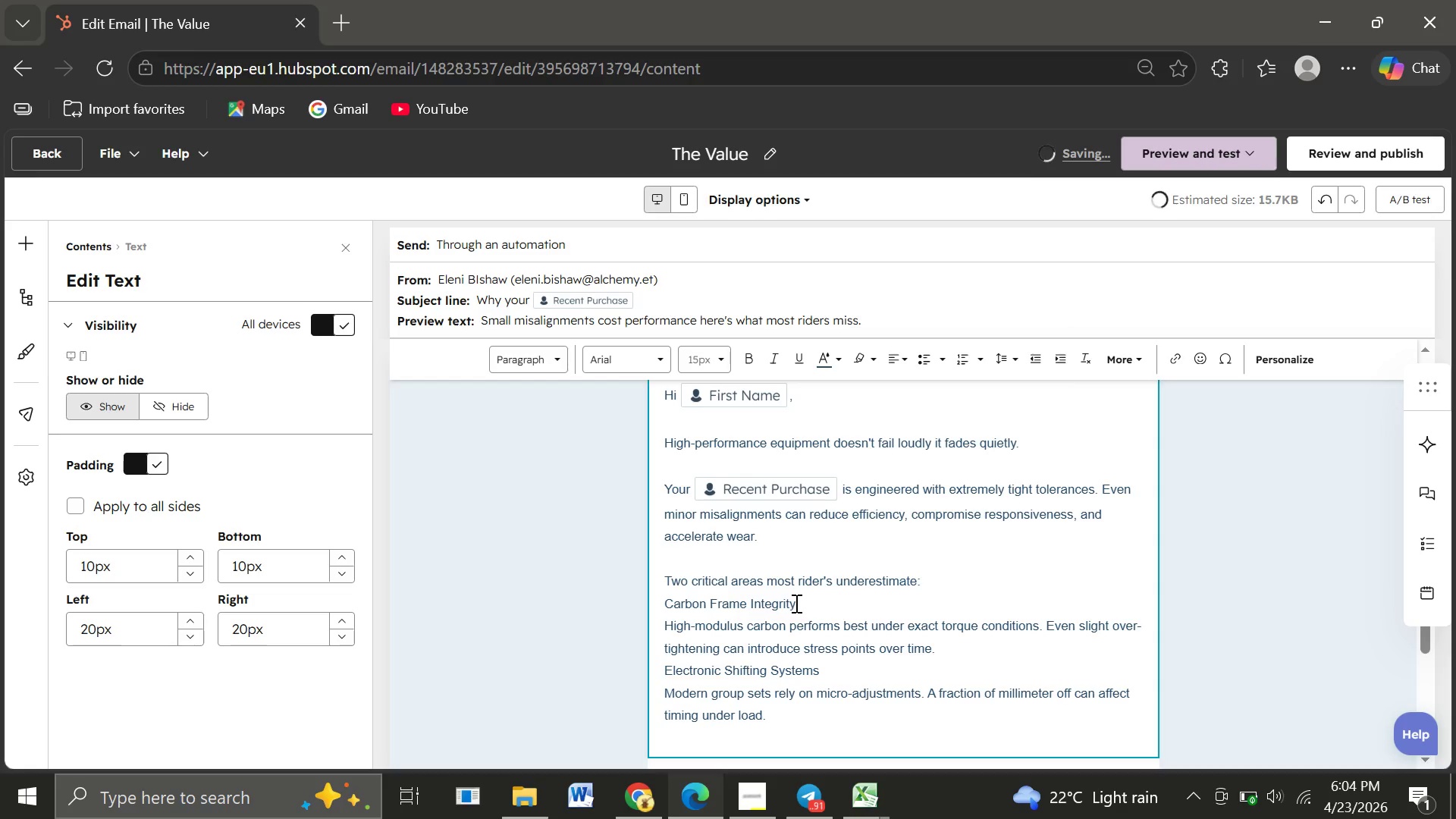 
left_click([795, 603])
 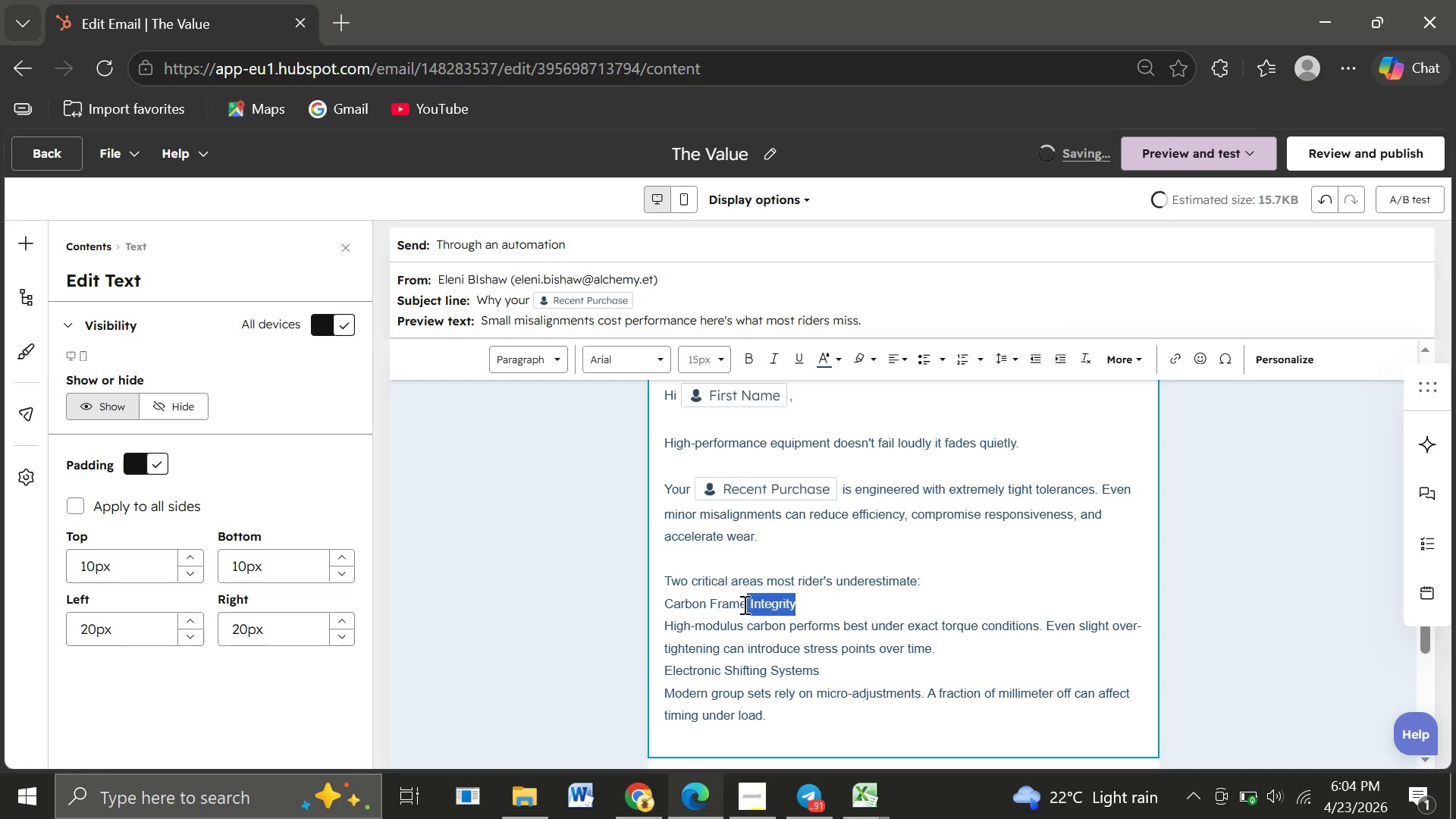 
left_click_drag(start_coordinate=[795, 603], to_coordinate=[666, 604])
 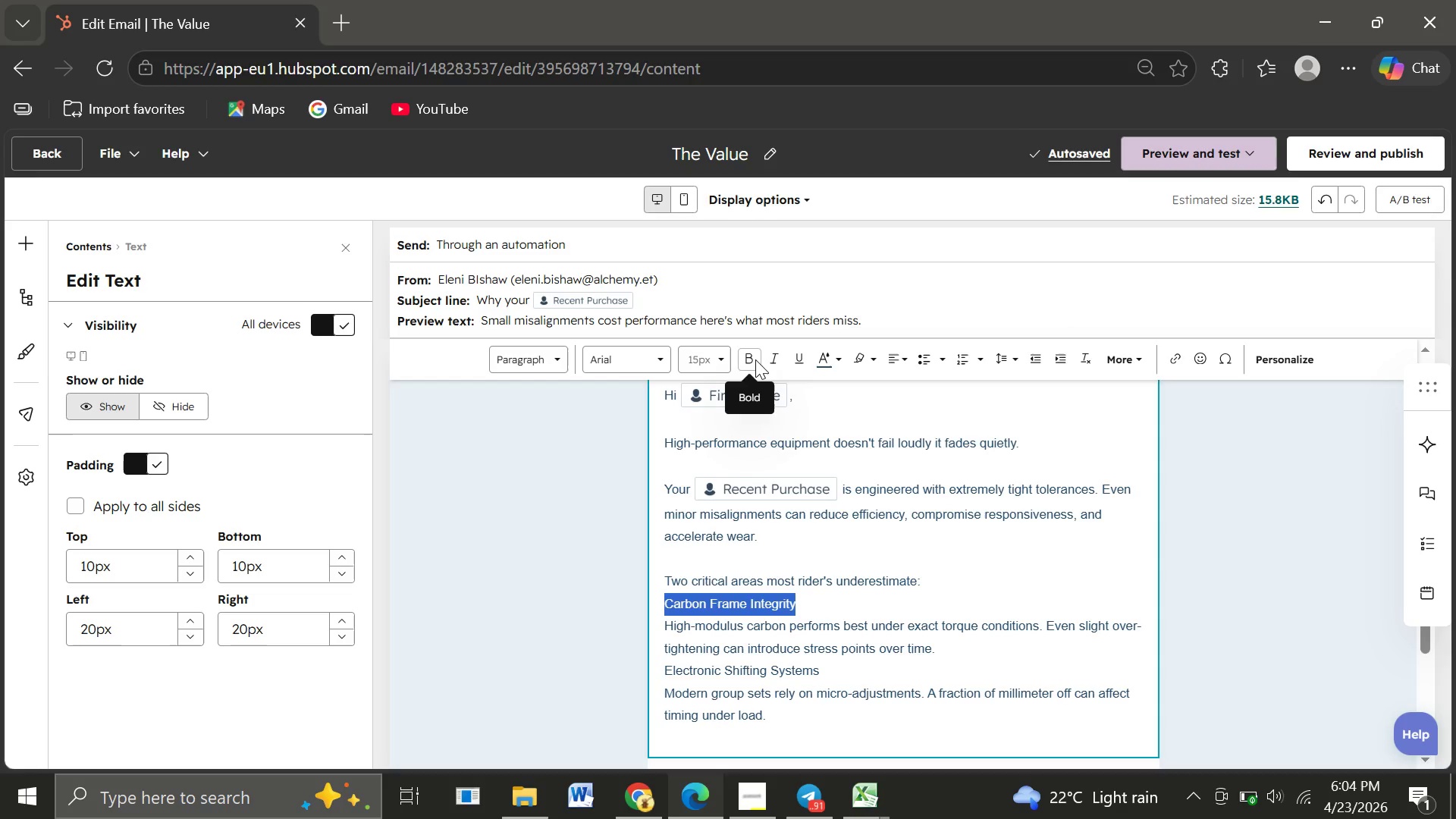 
left_click([755, 359])
 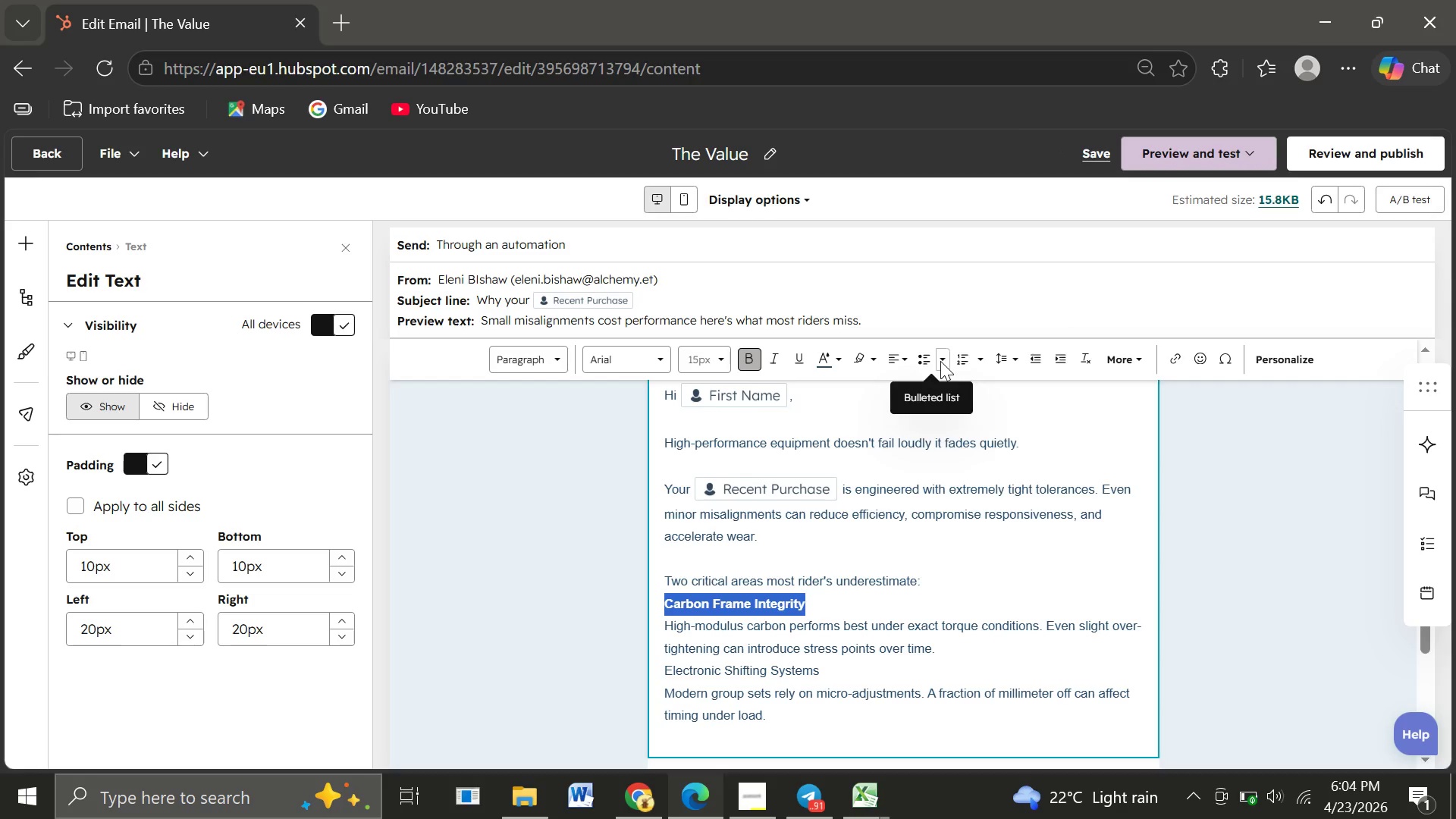 
left_click([940, 361])
 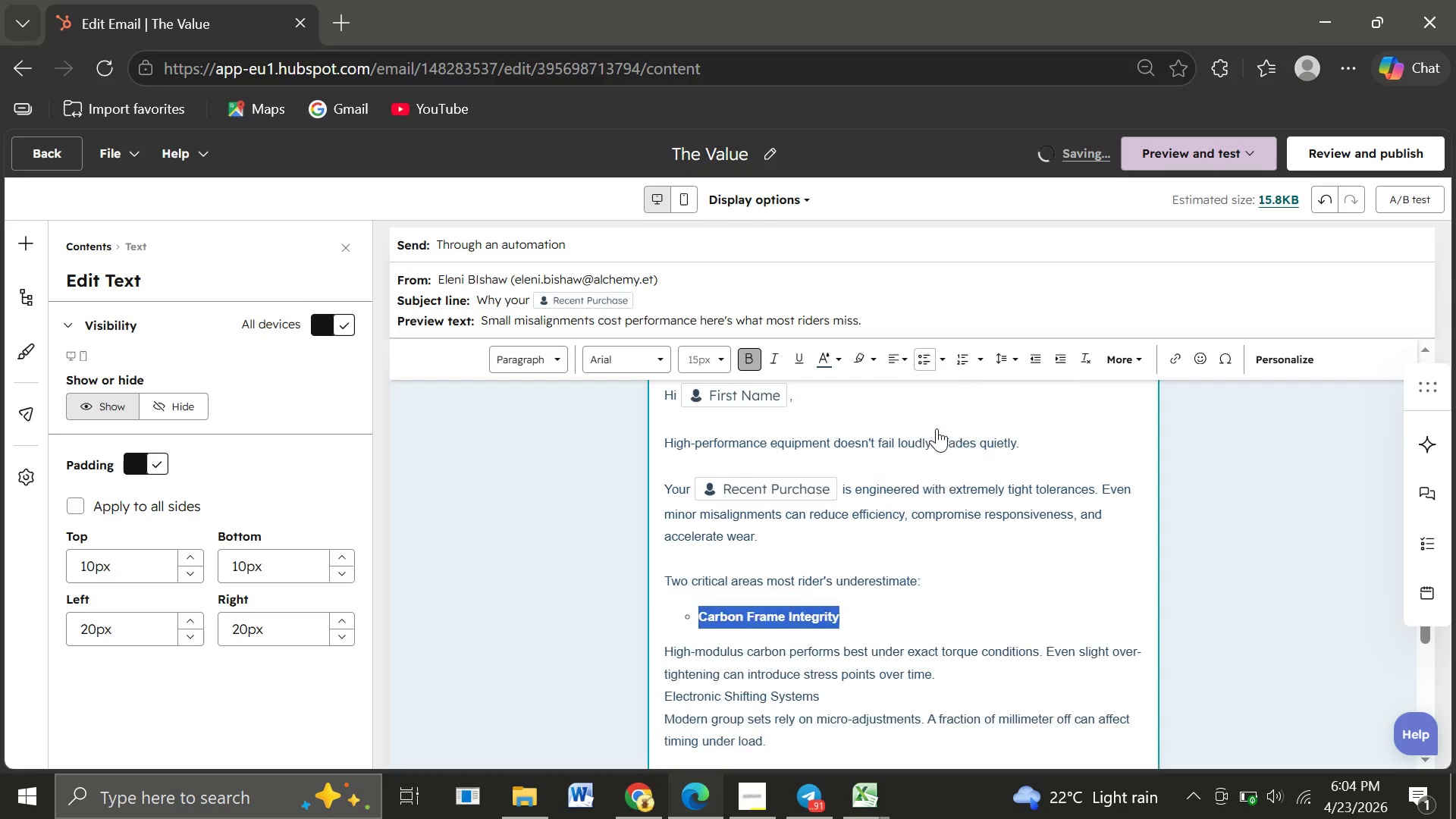 
left_click([937, 428])
 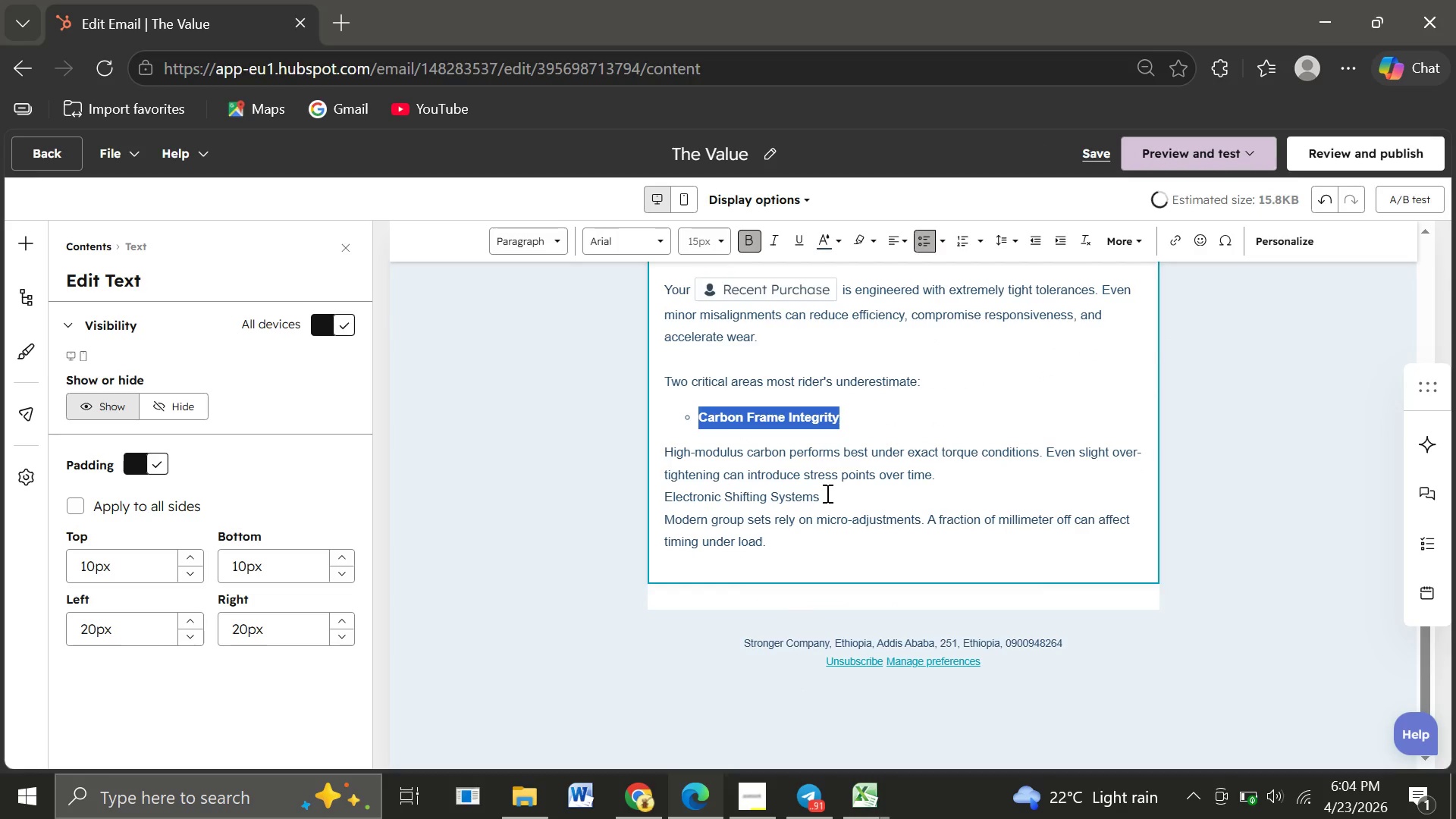 
left_click_drag(start_coordinate=[826, 493], to_coordinate=[642, 492])
 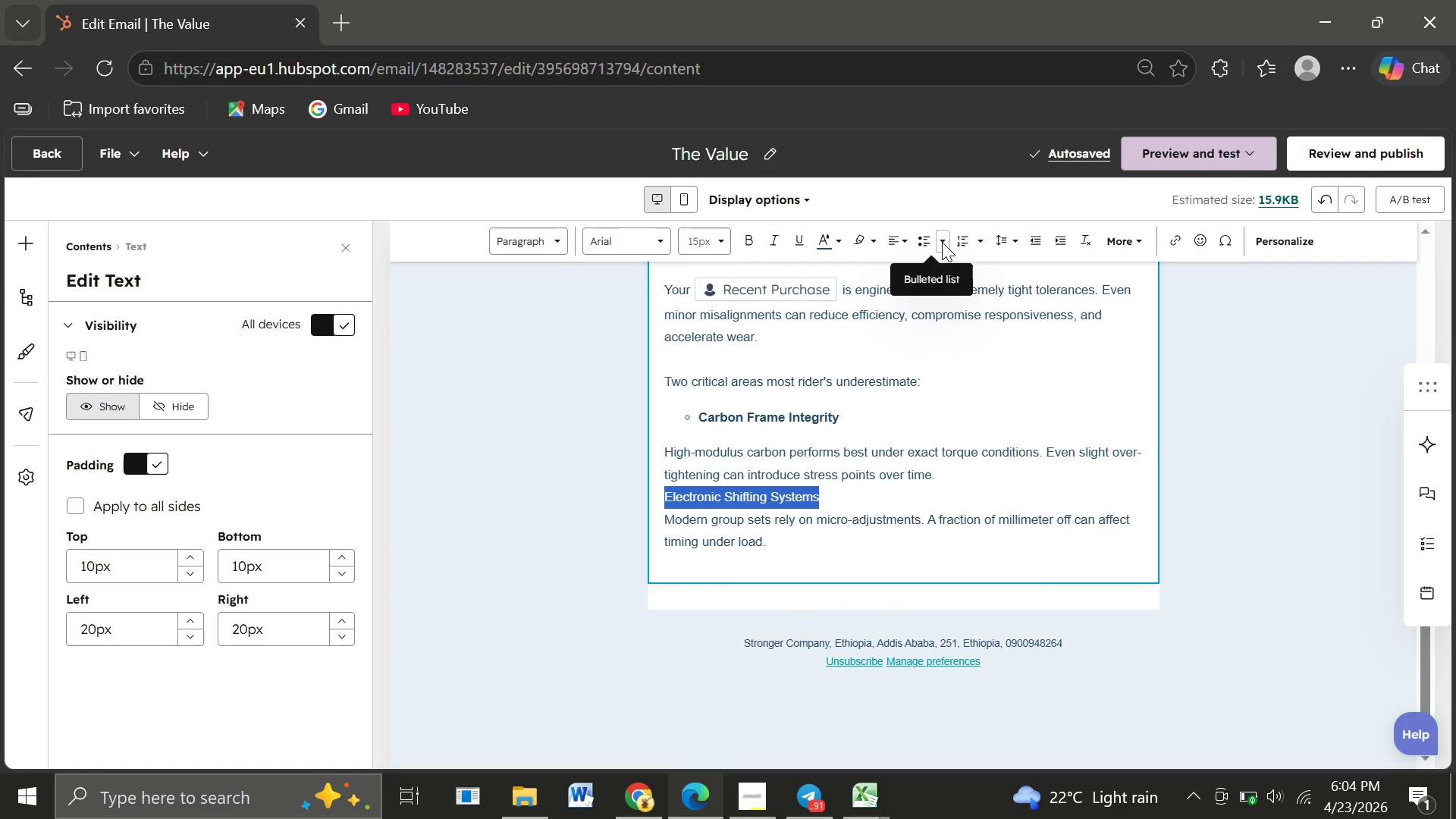 
left_click([942, 242])
 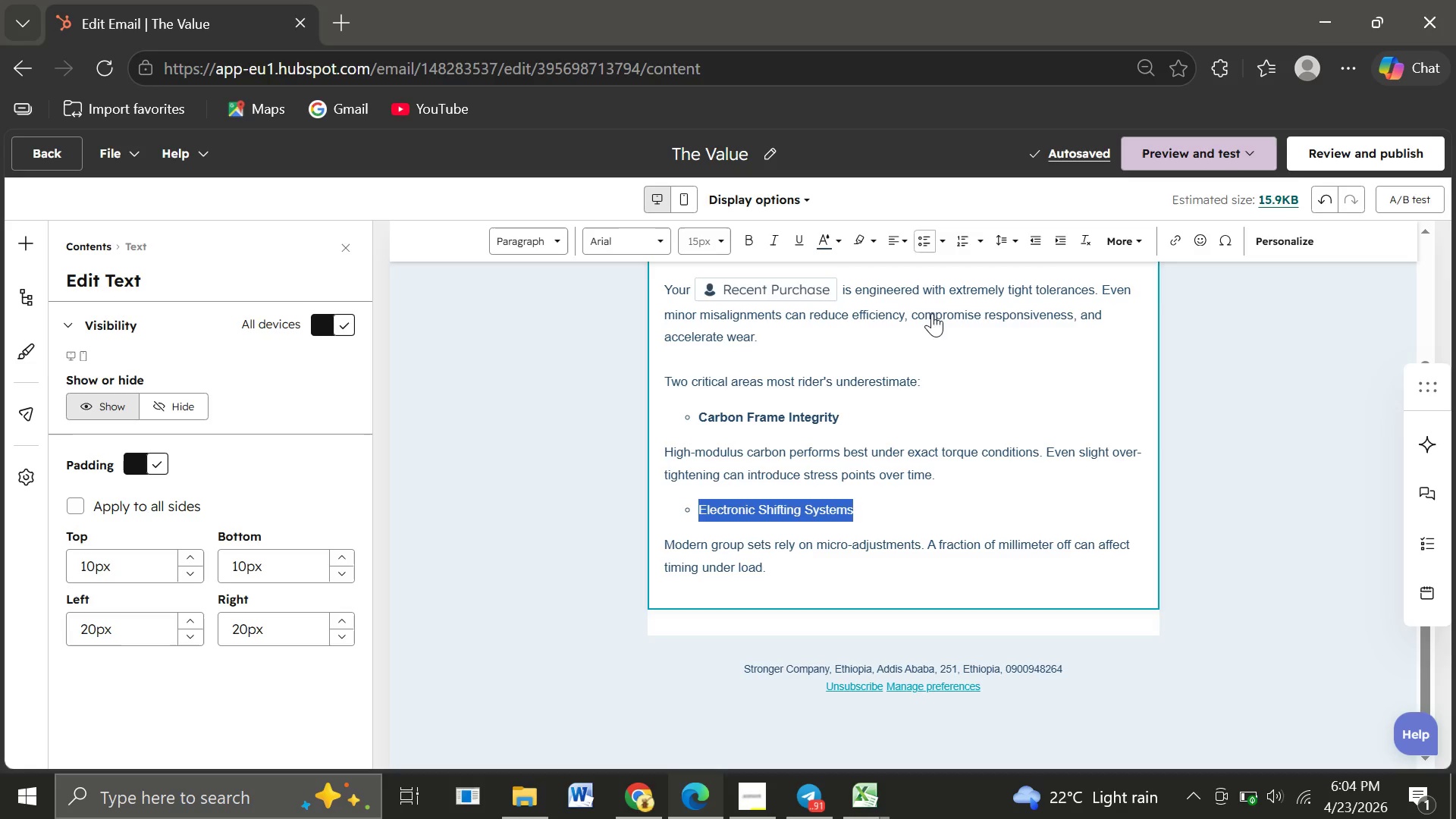 
left_click([932, 313])
 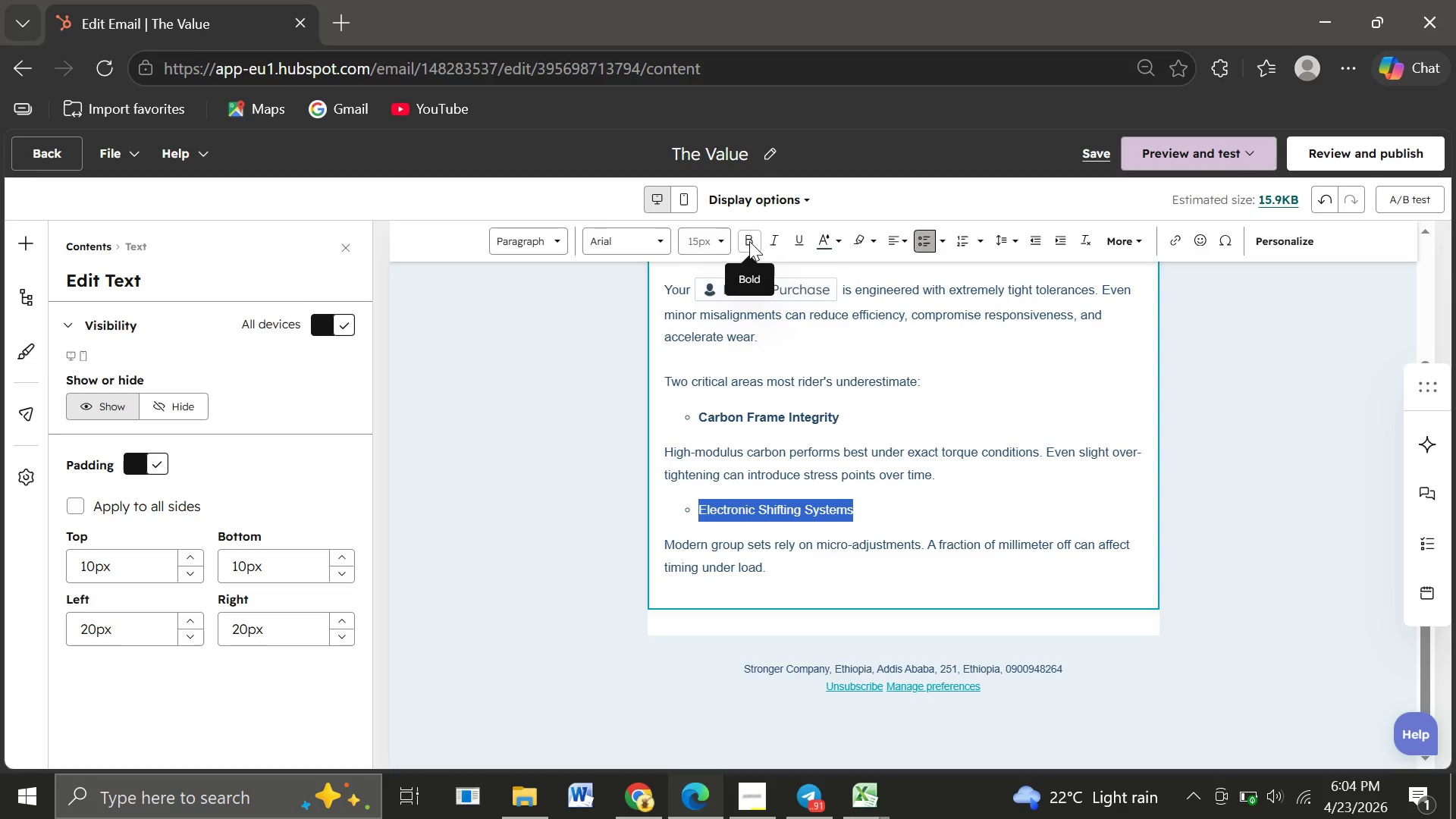 
left_click([749, 241])
 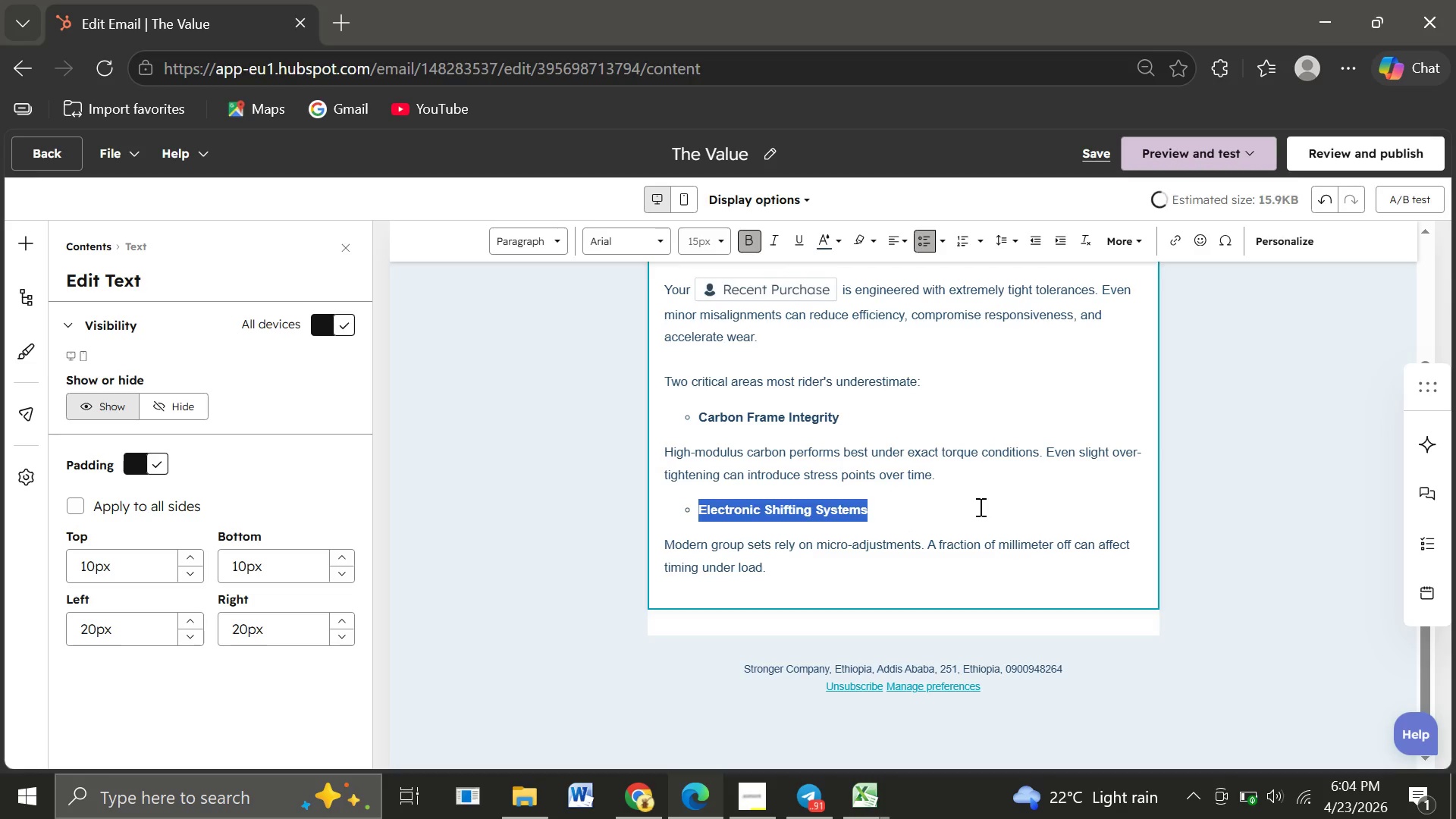 
left_click([979, 507])
 